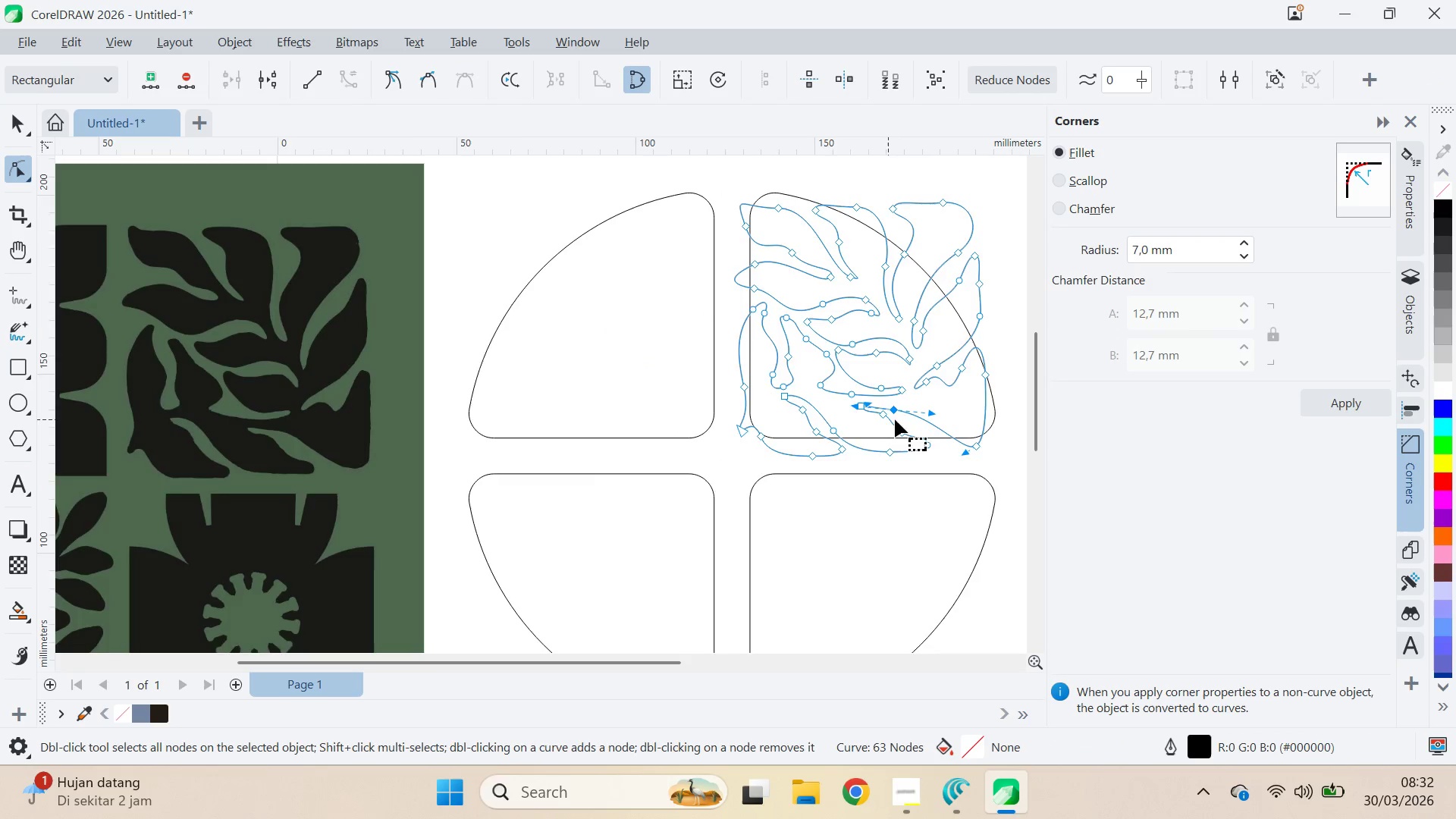 
key(Control+Z)
 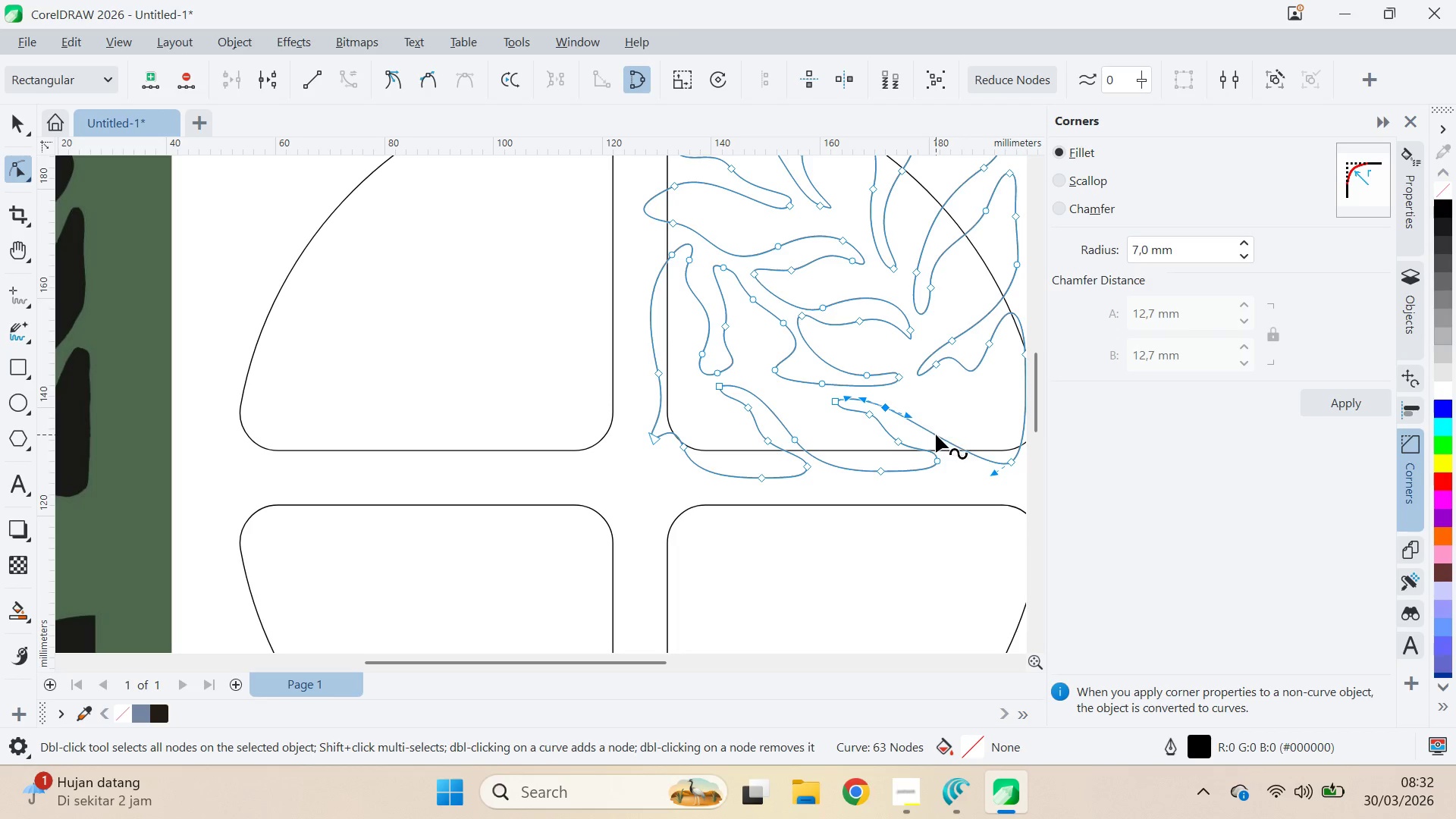 
scroll: coordinate [910, 414], scroll_direction: up, amount: 3.0
 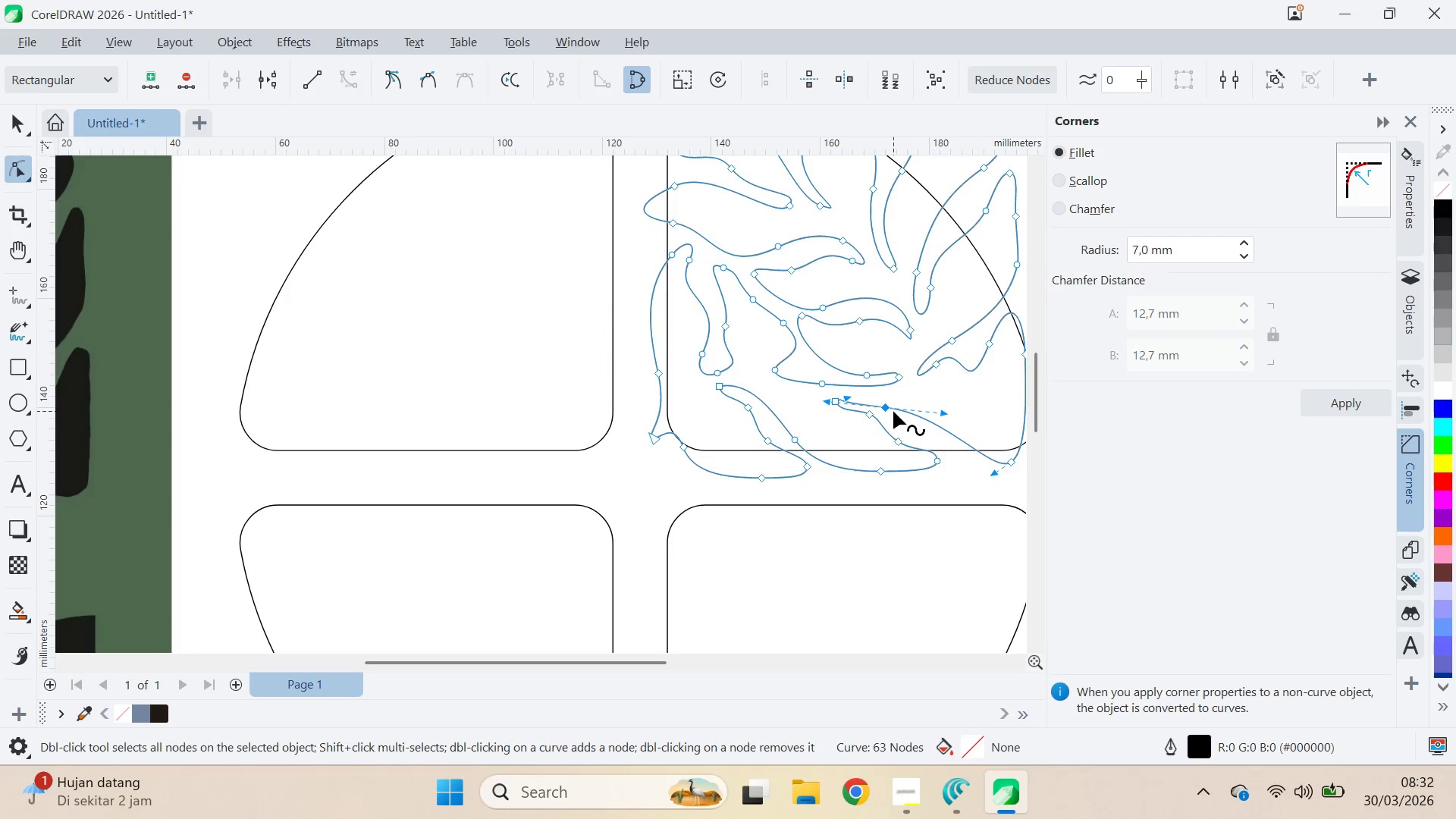 
double_click([936, 435])
 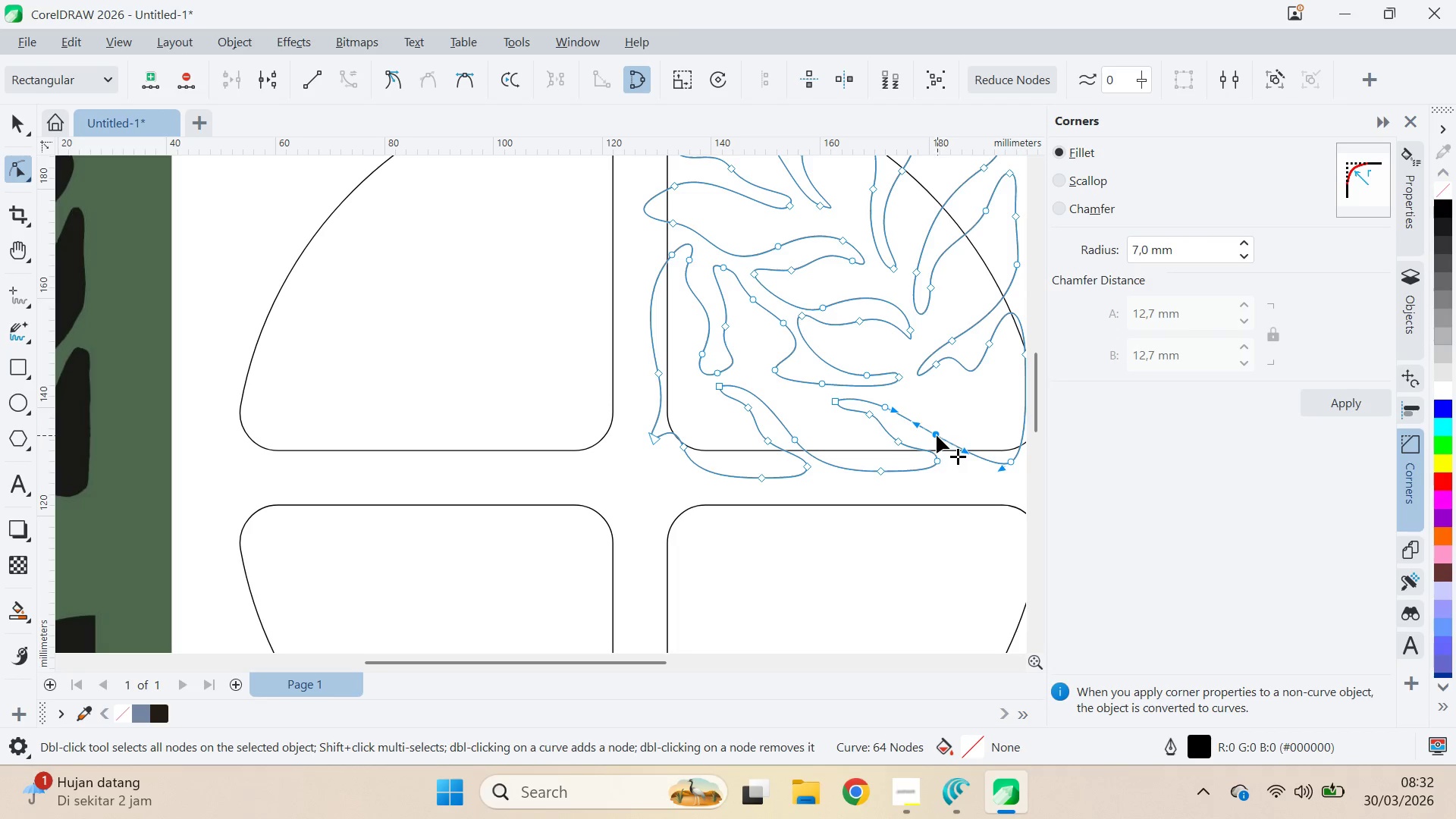 
left_click_drag(start_coordinate=[937, 435], to_coordinate=[942, 428])
 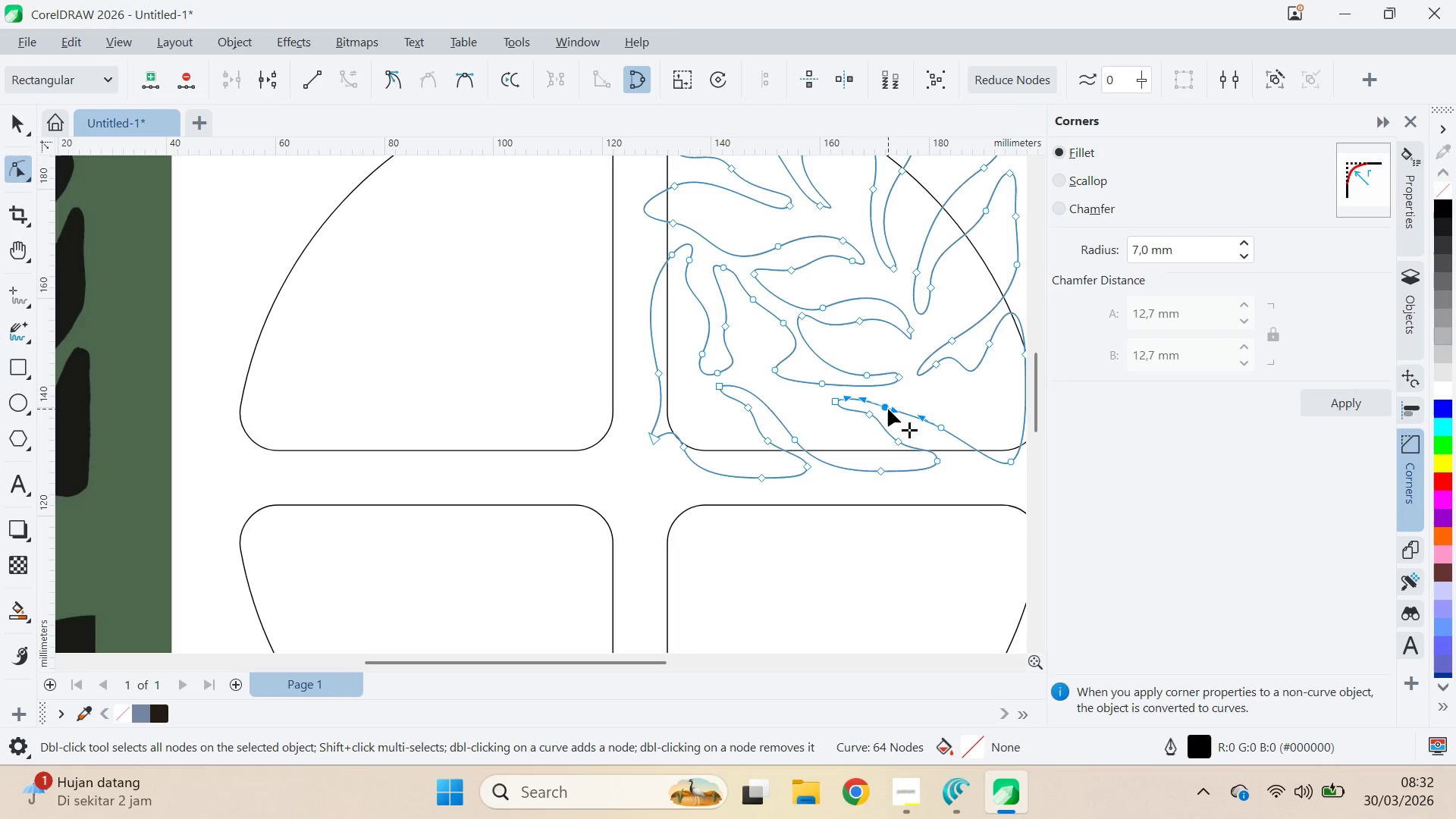 
double_click([888, 409])
 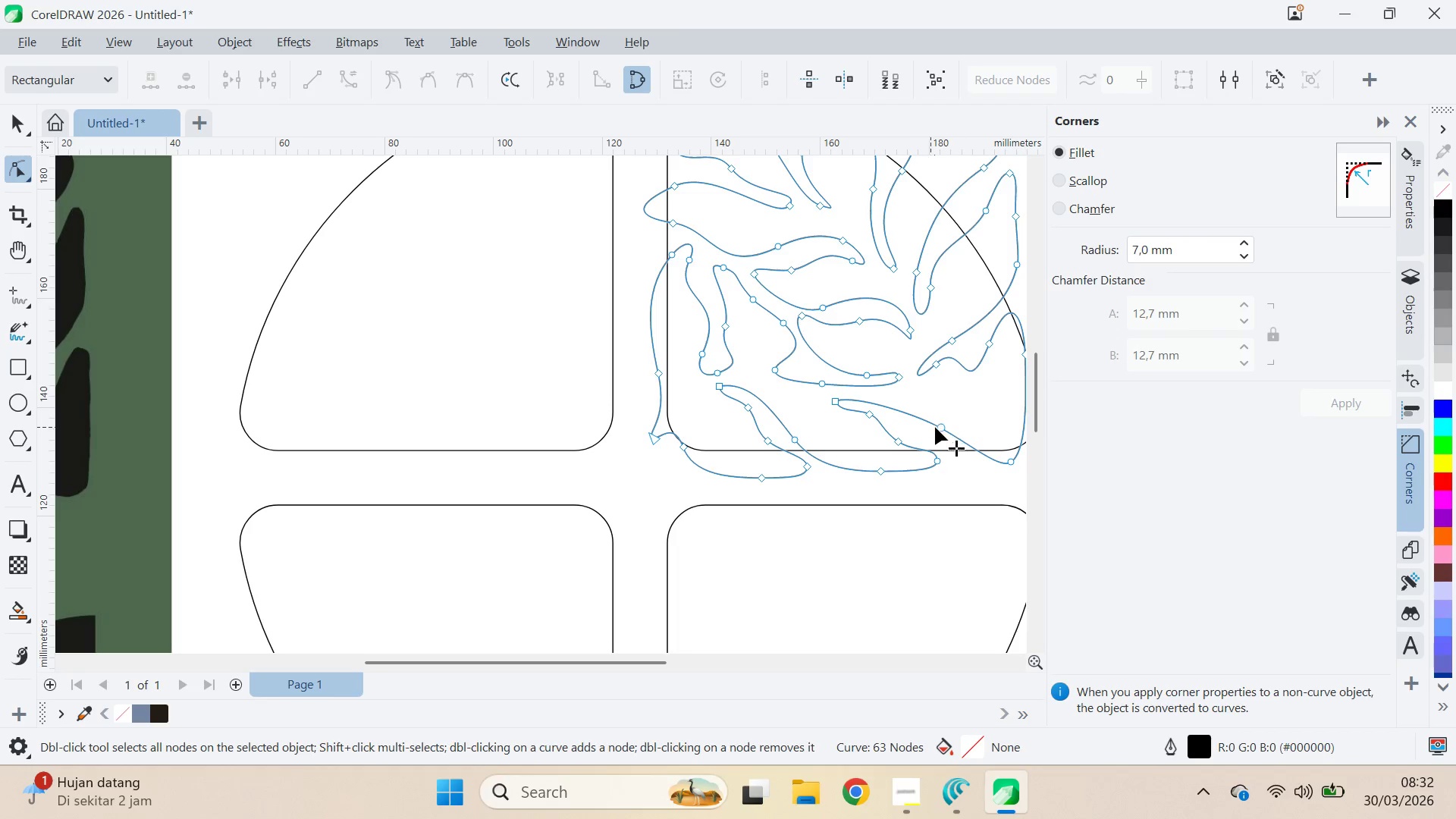 
left_click([935, 427])
 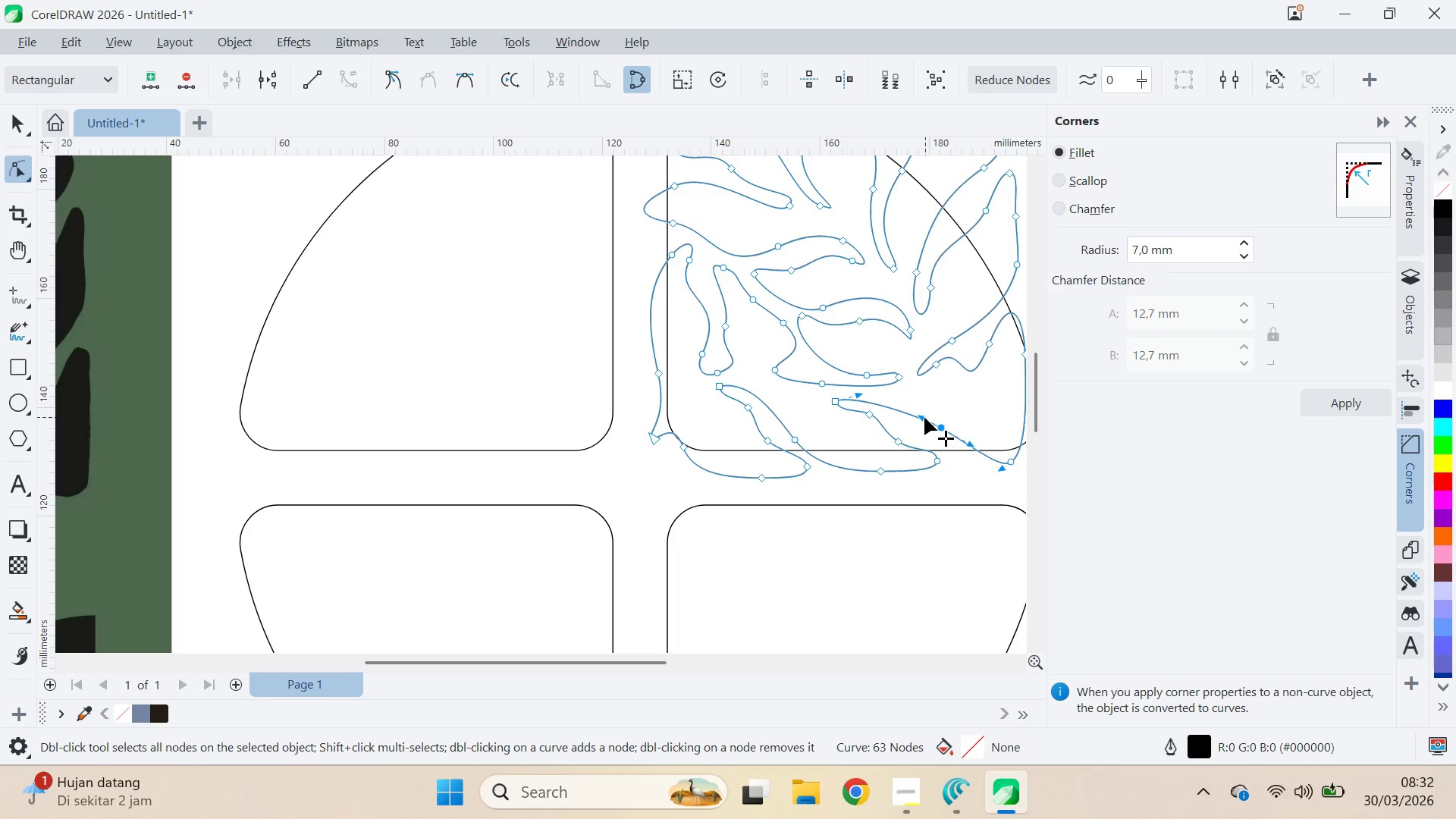 
left_click_drag(start_coordinate=[922, 416], to_coordinate=[902, 417])
 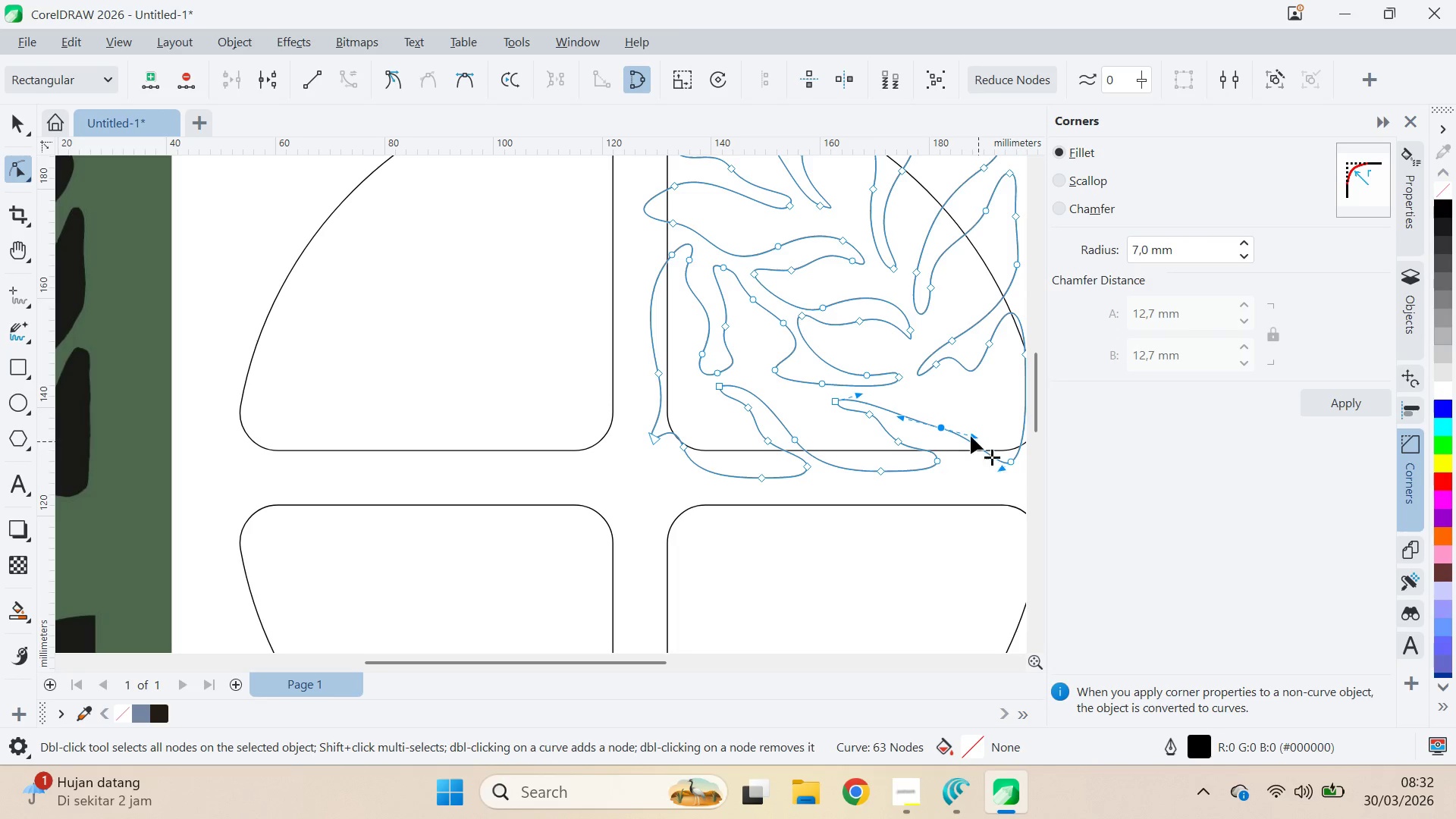 
key(Control+Z)
 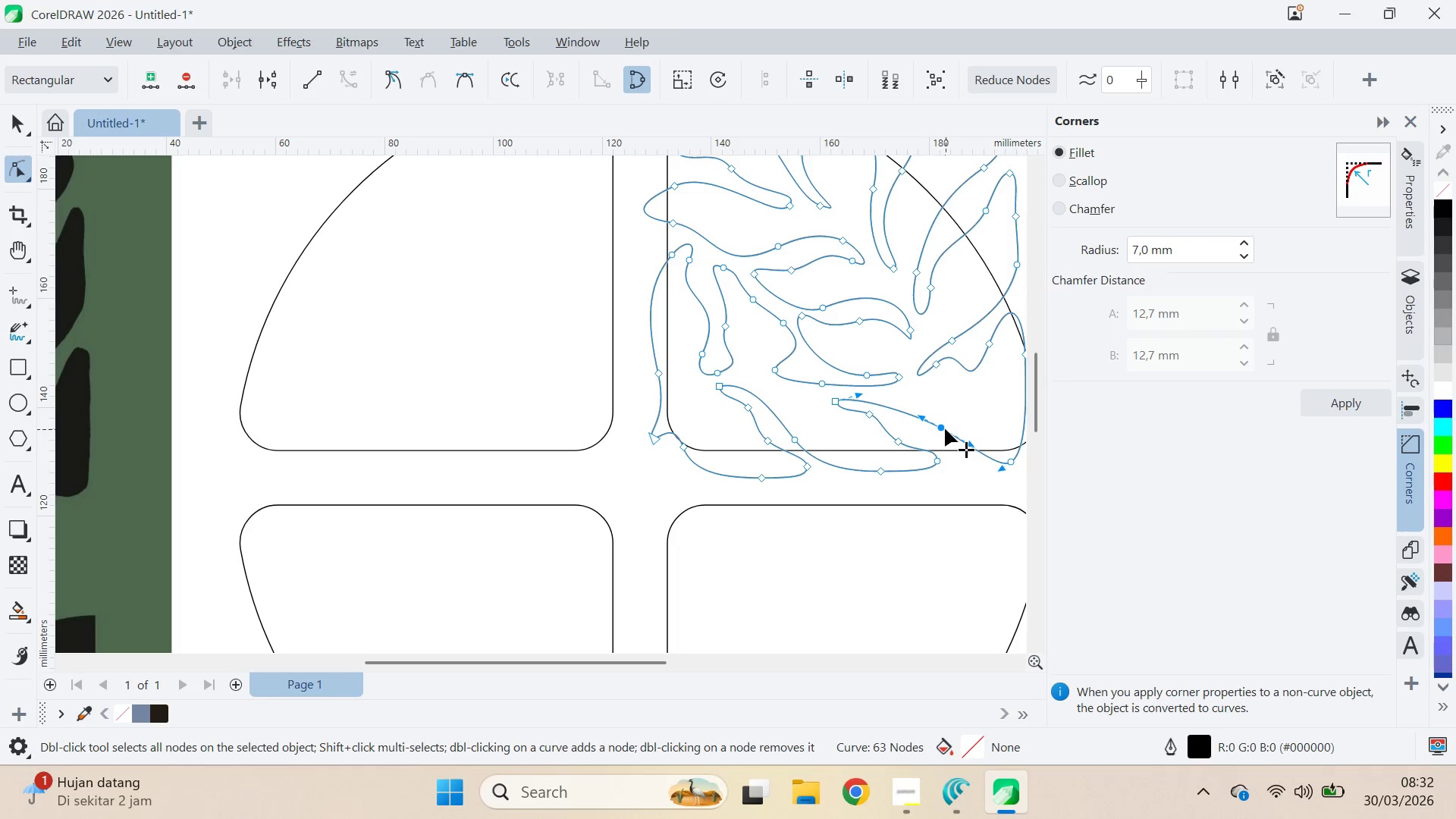 
left_click_drag(start_coordinate=[941, 426], to_coordinate=[940, 419])
 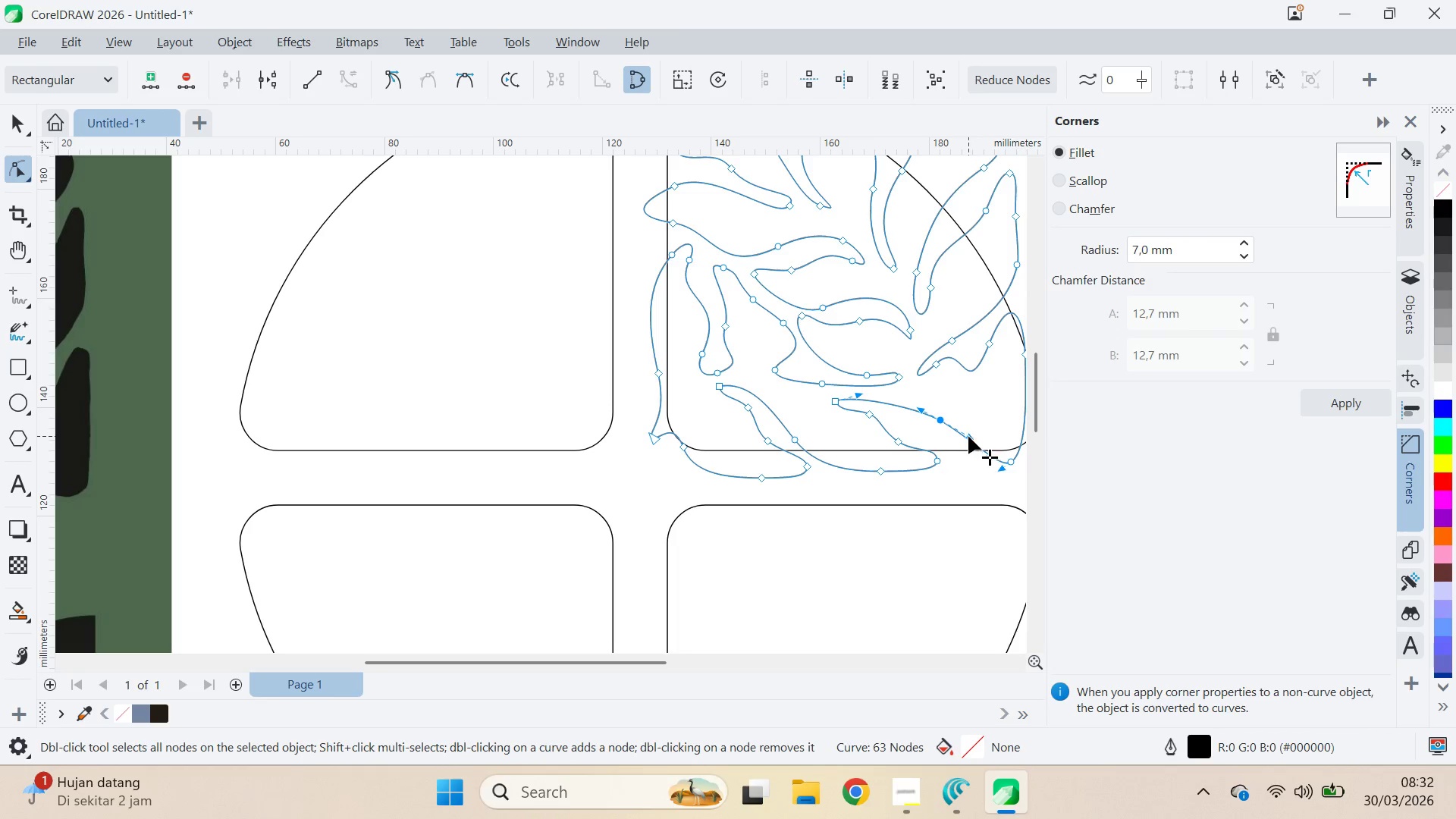 
left_click_drag(start_coordinate=[968, 436], to_coordinate=[957, 445])
 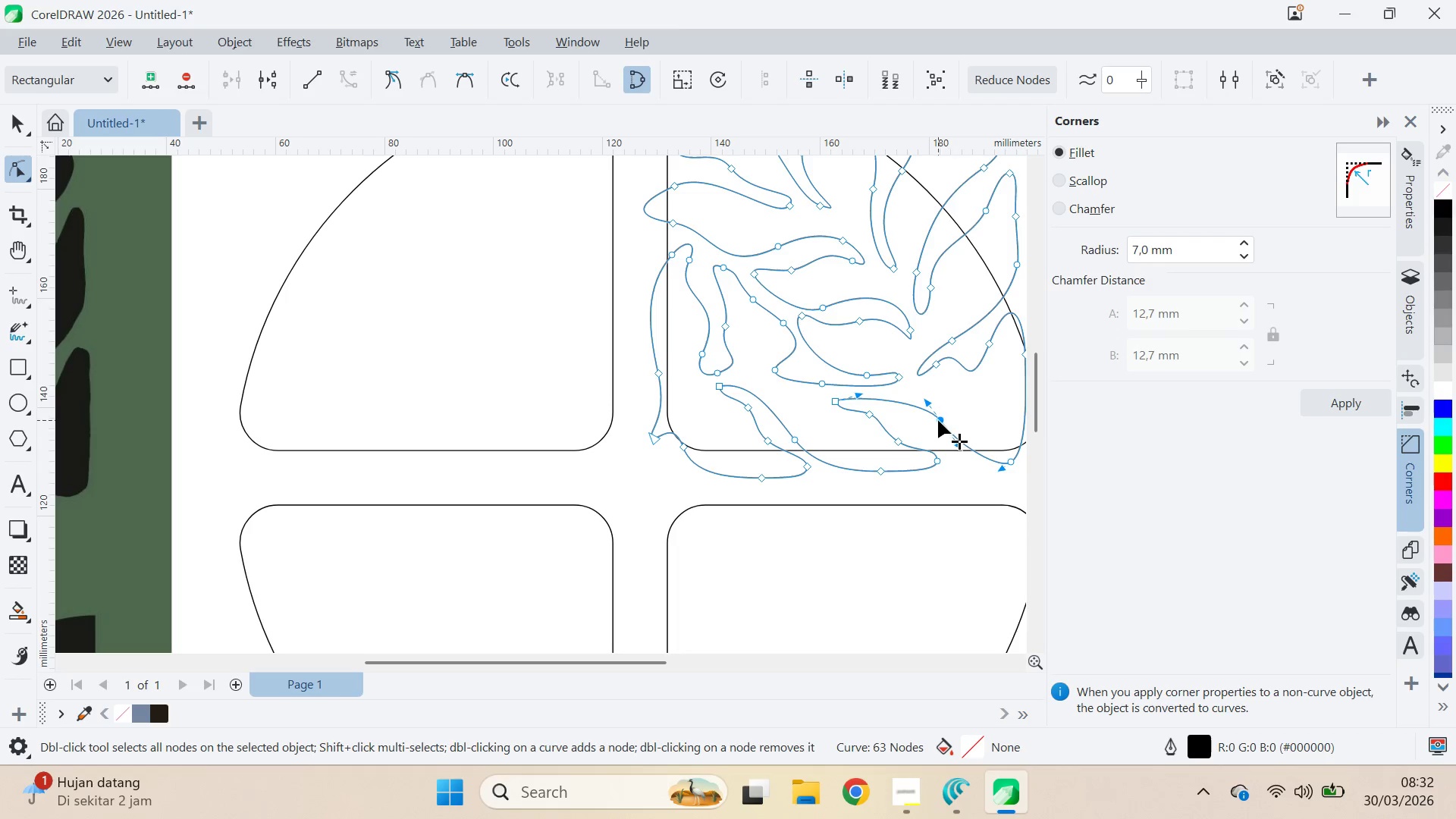 
key(Q)
 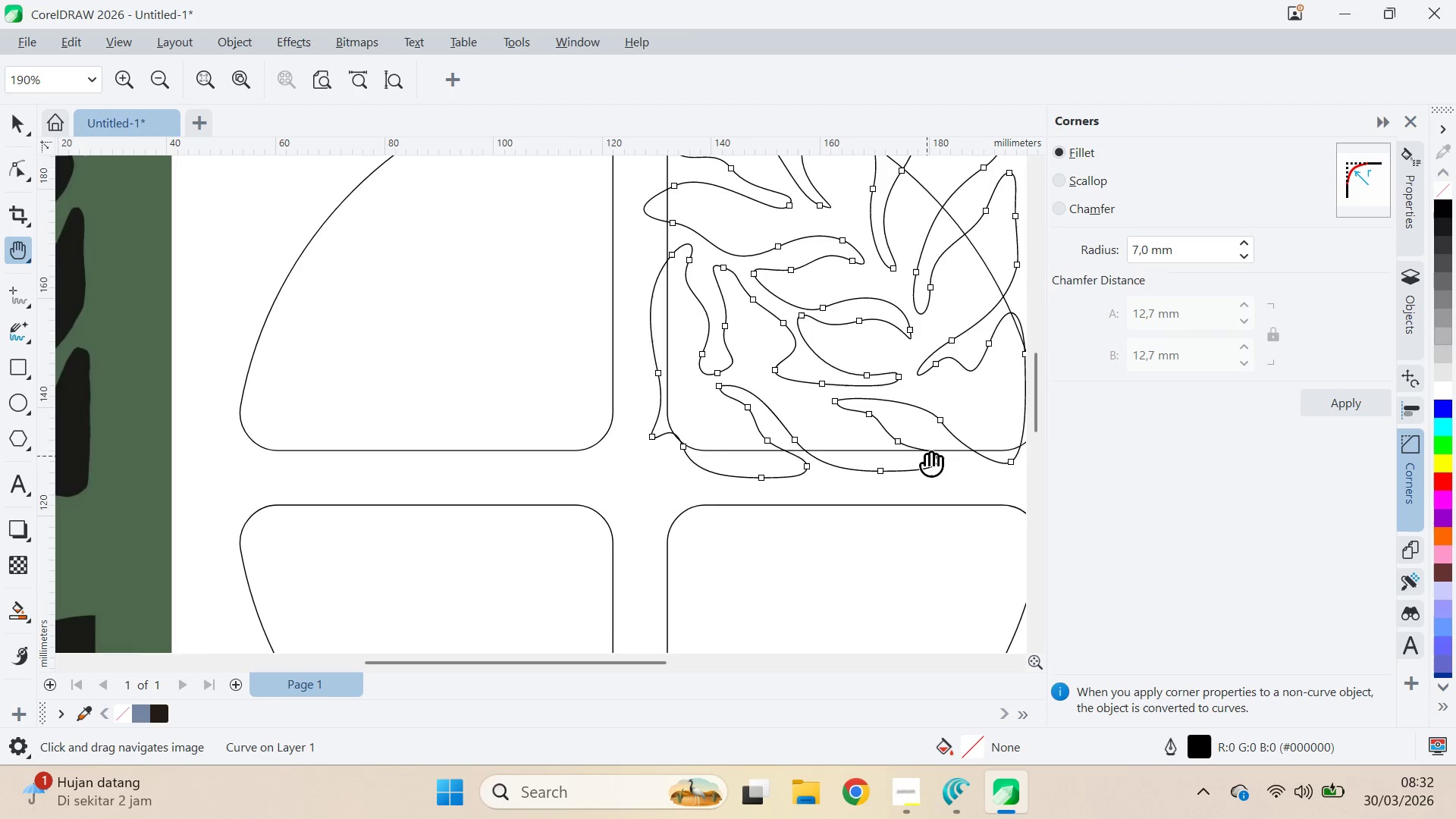 
scroll: coordinate [928, 463], scroll_direction: down, amount: 3.0
 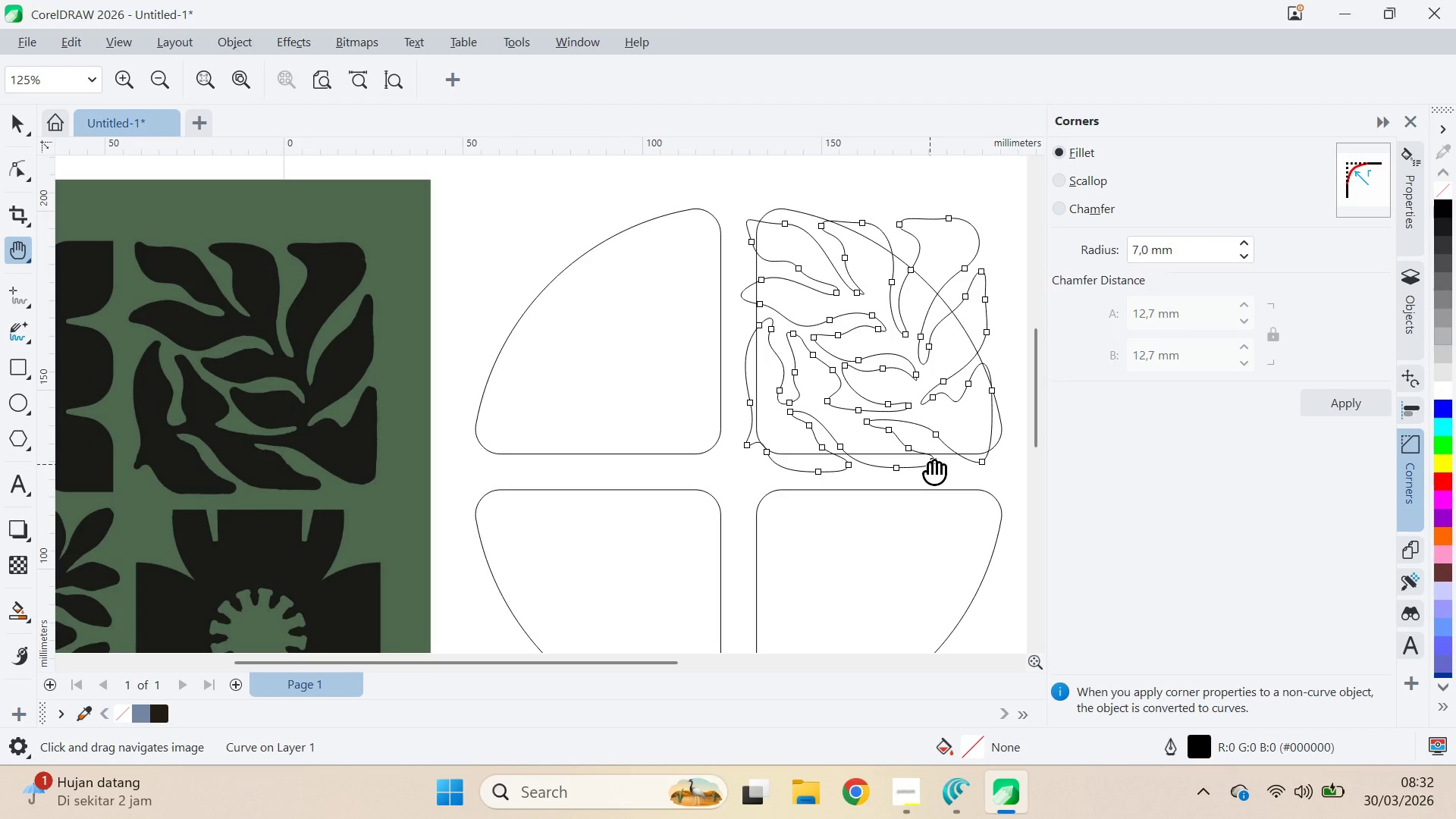 
key(Q)
 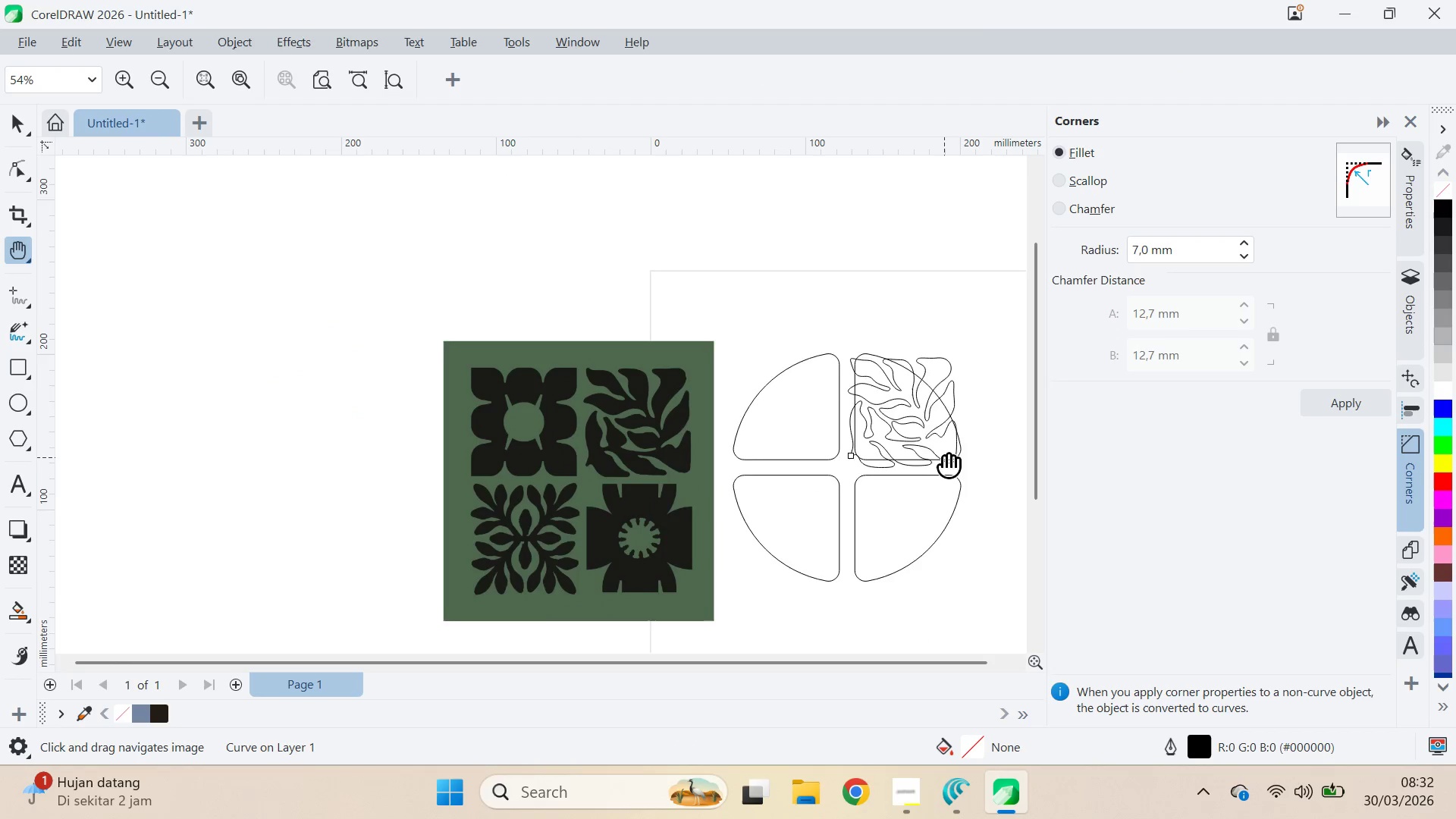 
left_click_drag(start_coordinate=[944, 457], to_coordinate=[754, 427])
 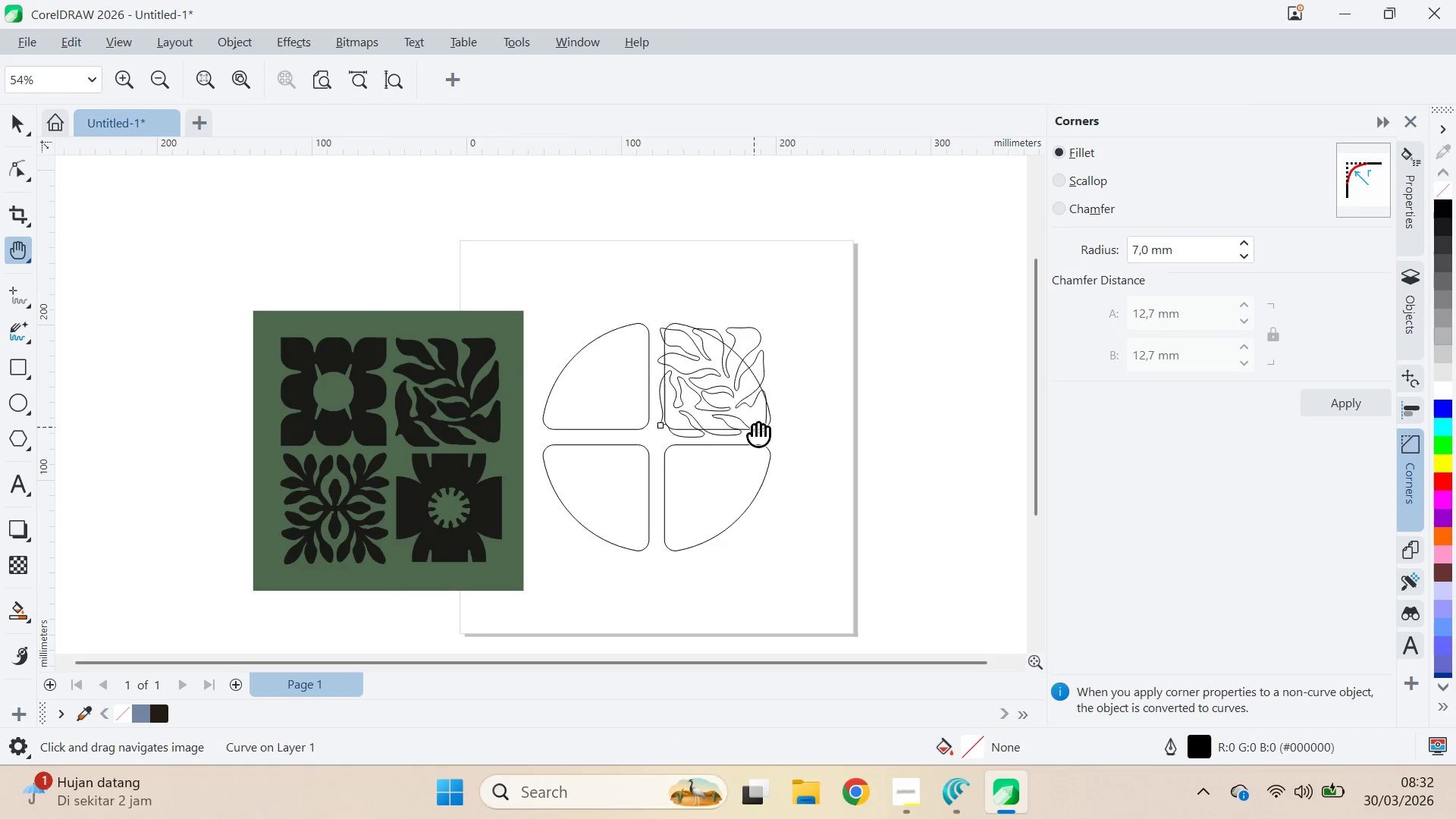 
scroll: coordinate [930, 464], scroll_direction: down, amount: 6.0
 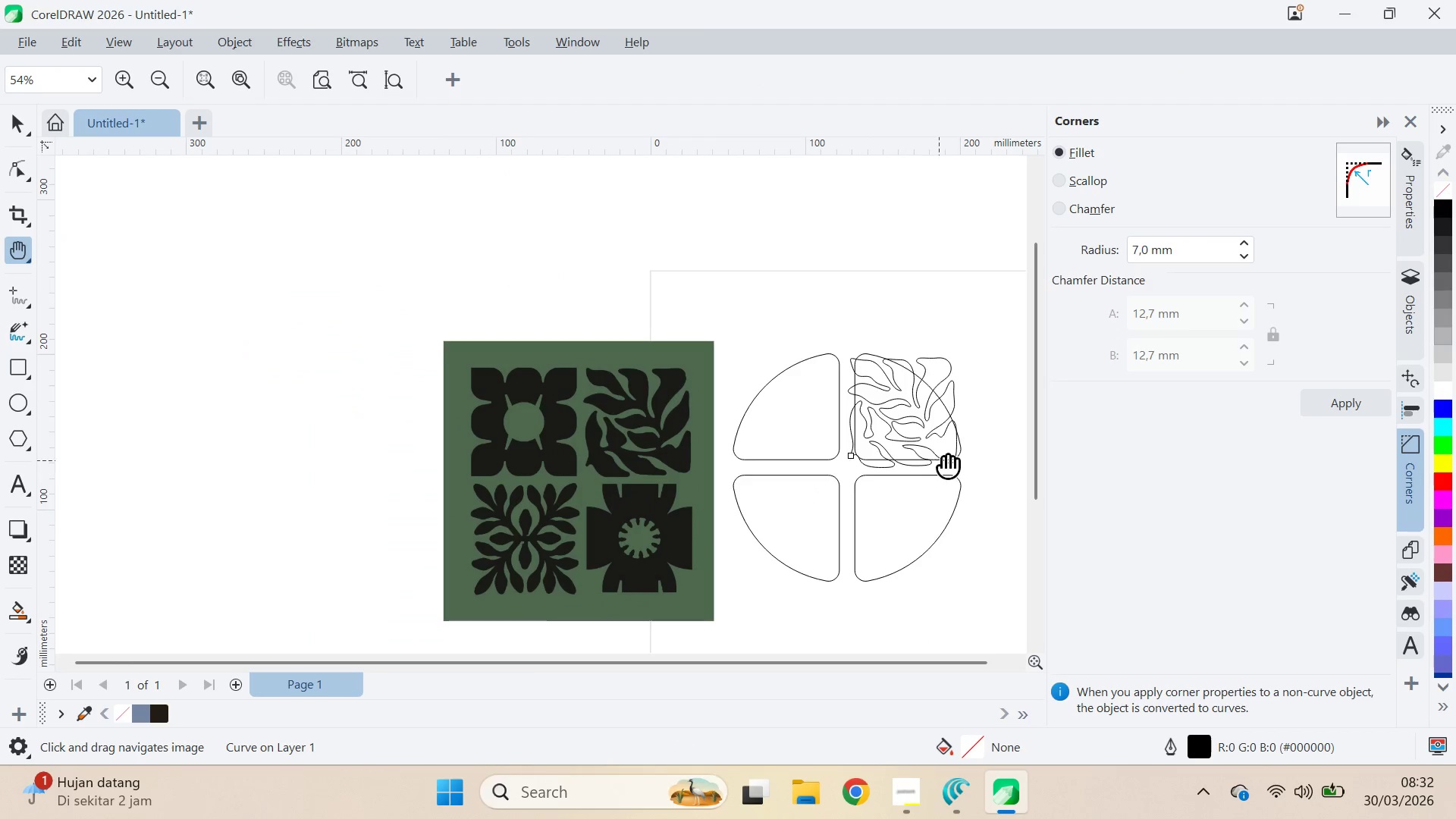 
key(V)
 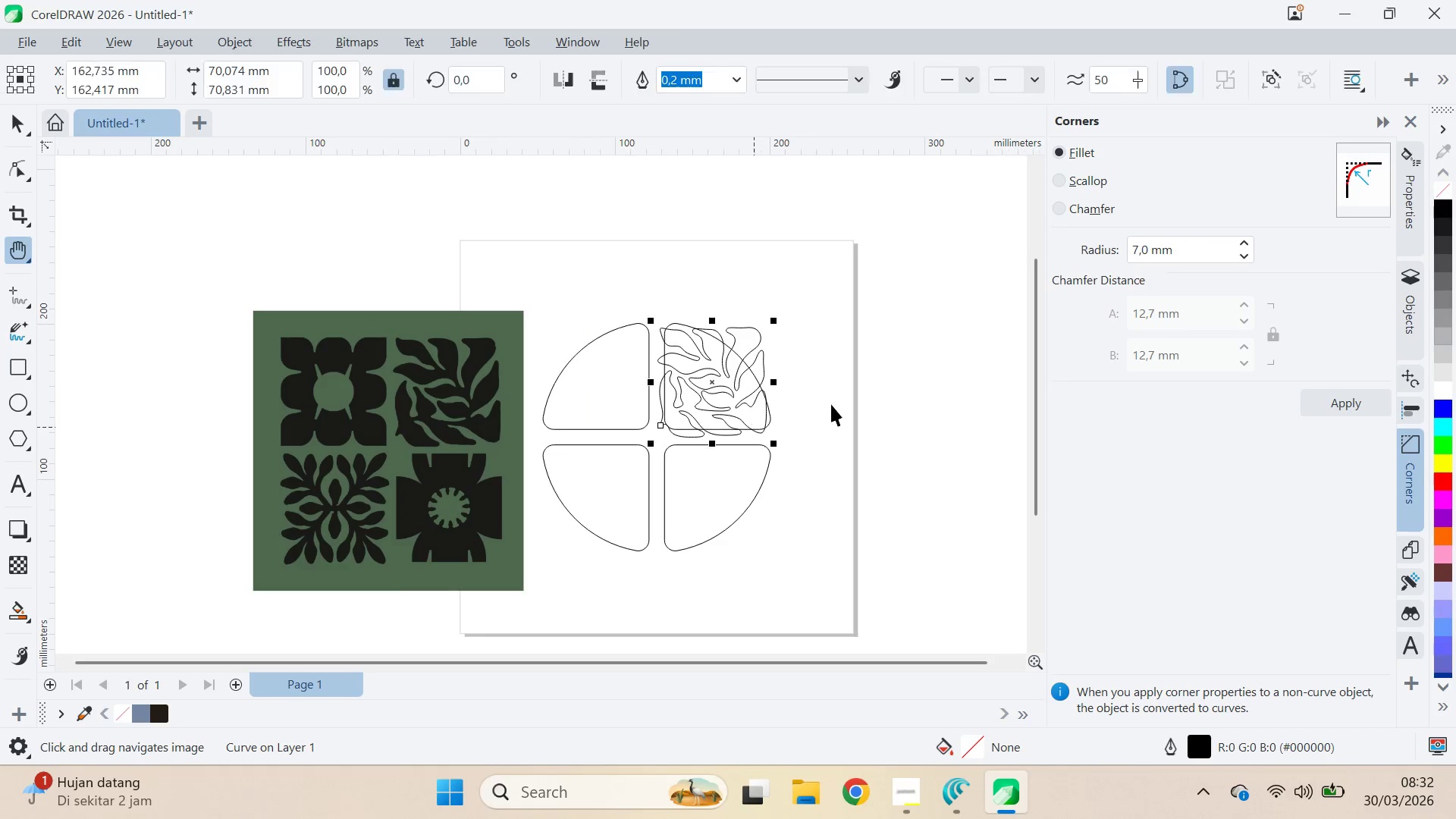 
left_click([839, 403])
 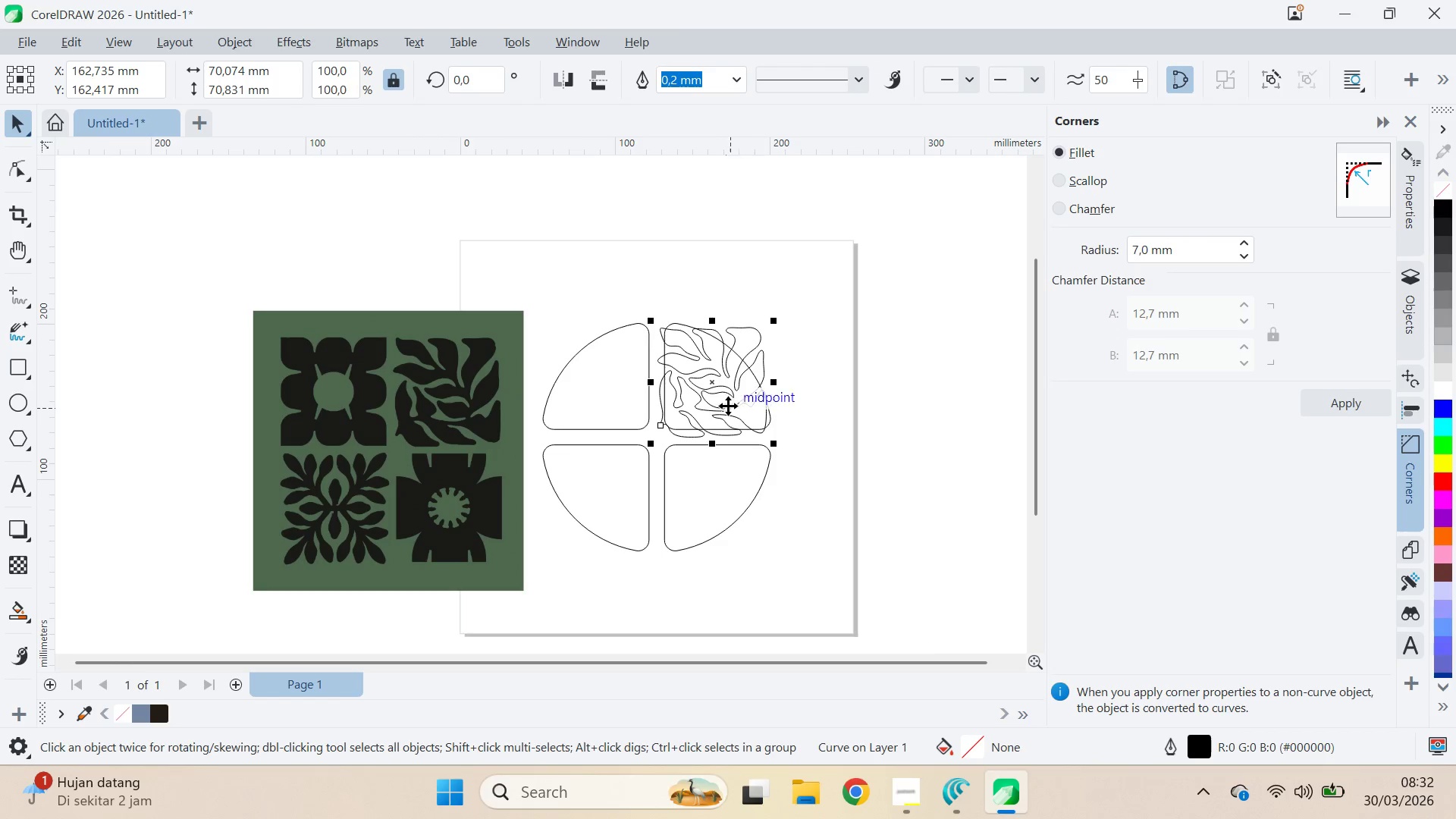 
scroll: coordinate [727, 405], scroll_direction: up, amount: 2.0
 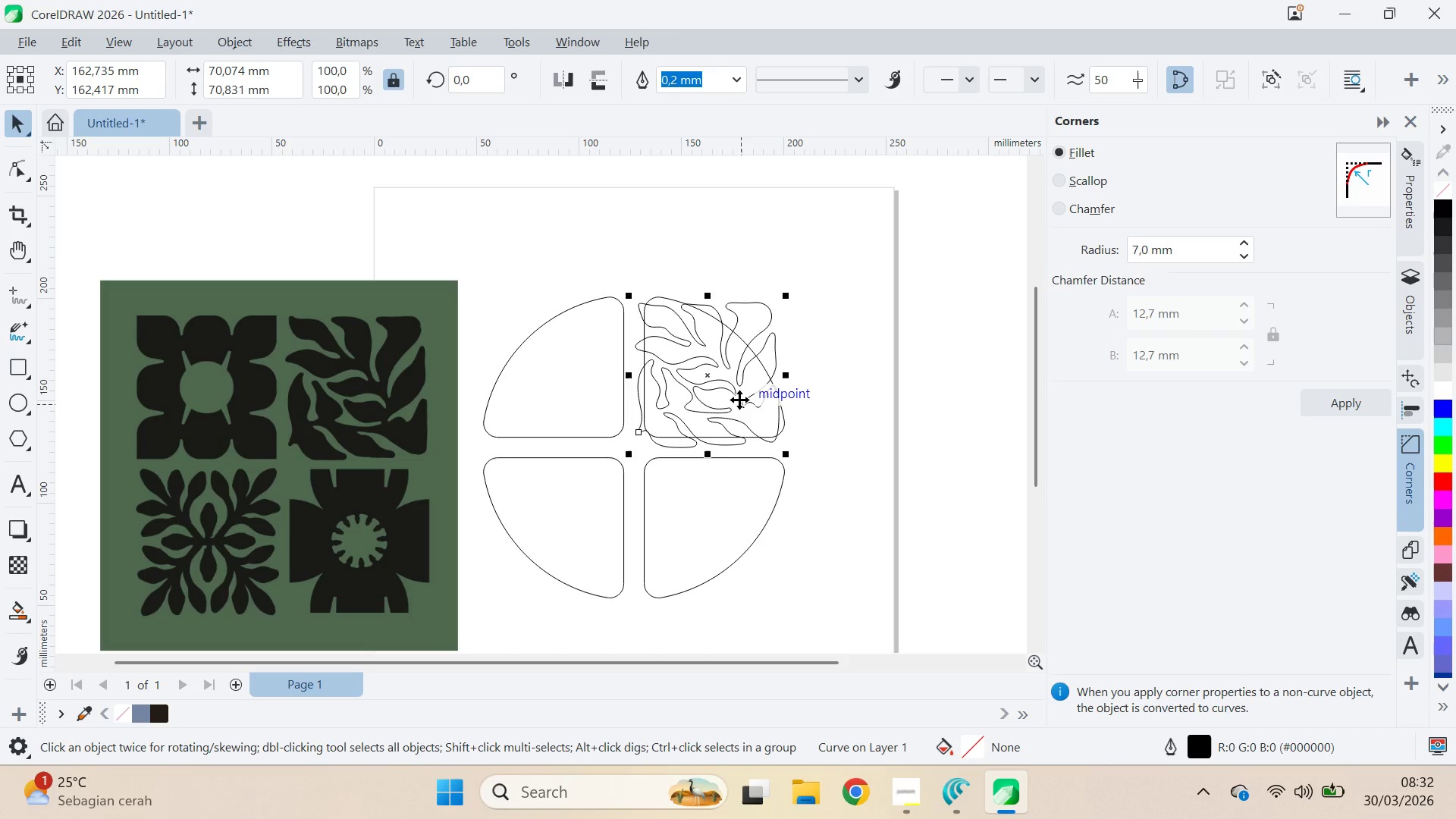 
wait(31.17)
 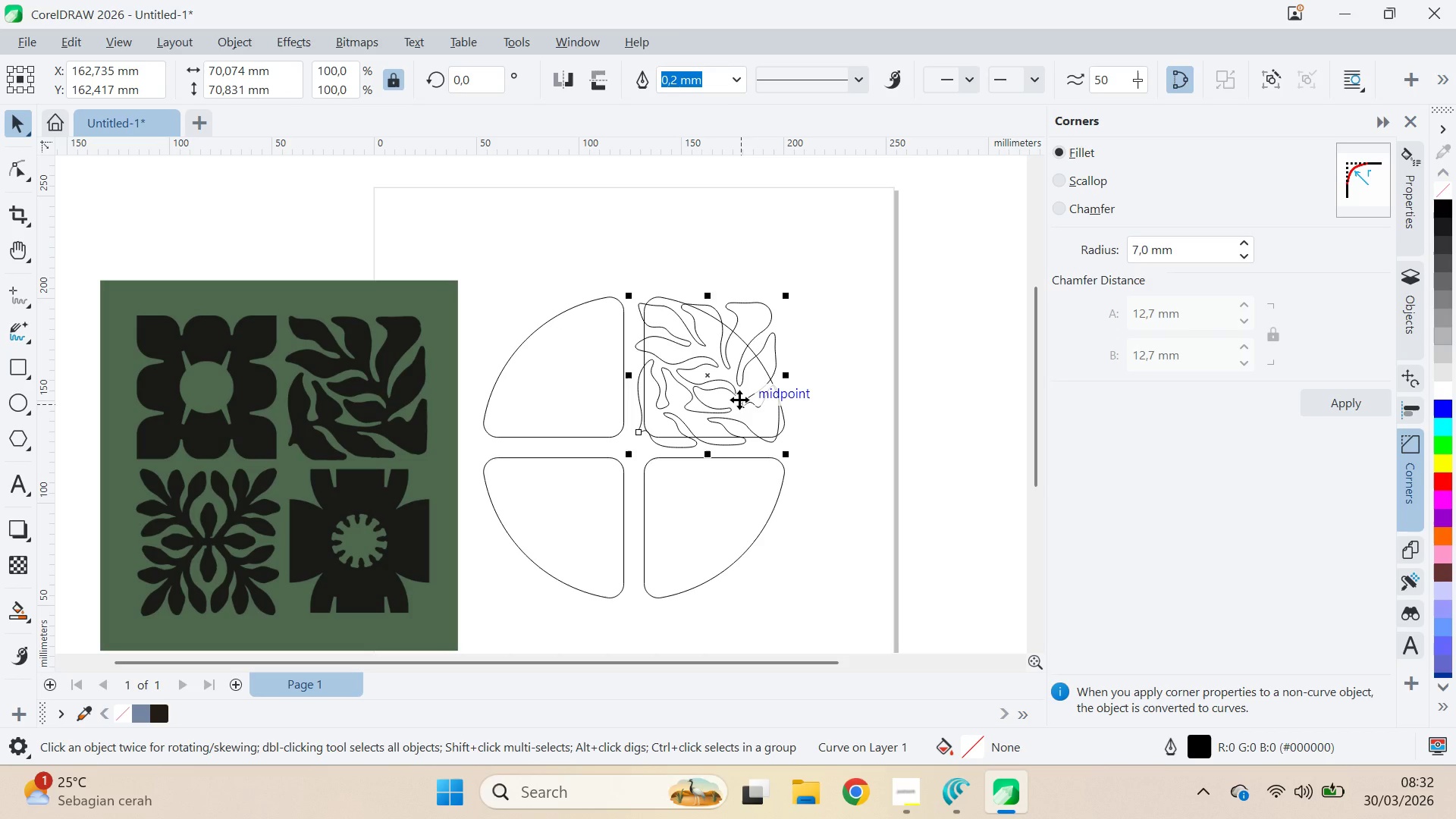 
left_click([729, 353])
 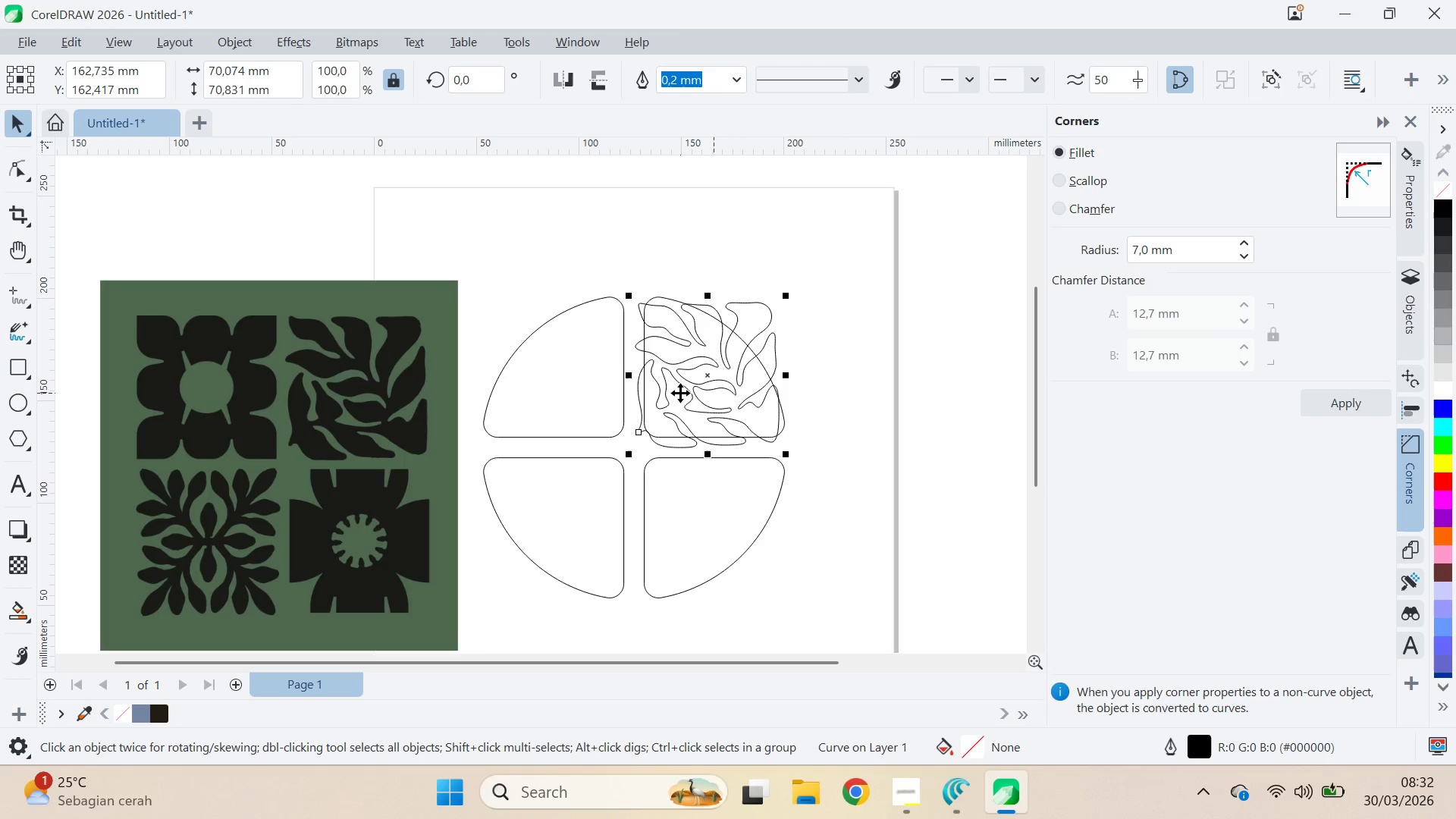 
left_click_drag(start_coordinate=[687, 409], to_coordinate=[695, 408])
 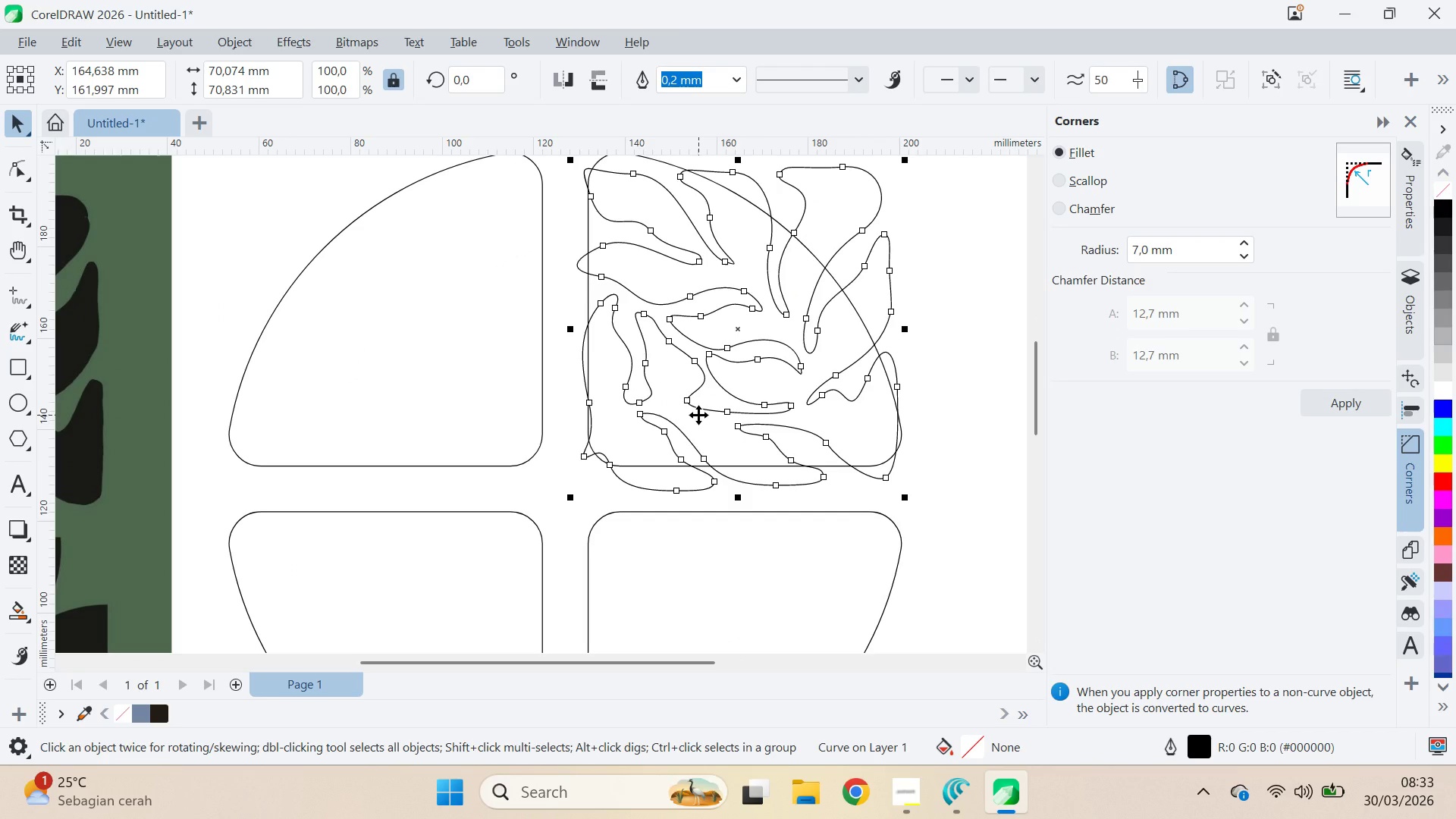 
scroll: coordinate [690, 418], scroll_direction: up, amount: 6.0
 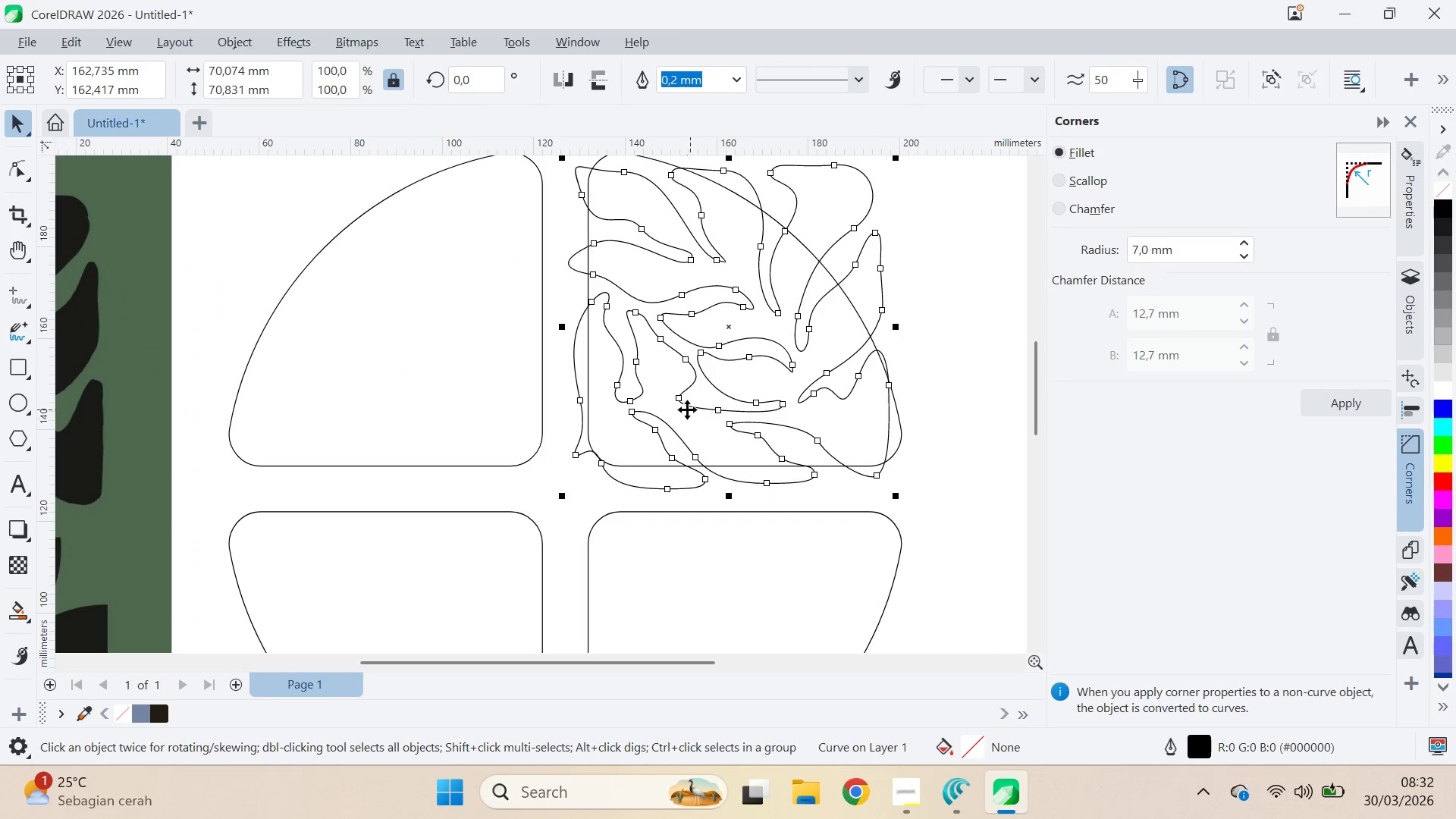 
left_click_drag(start_coordinate=[698, 415], to_coordinate=[714, 408])
 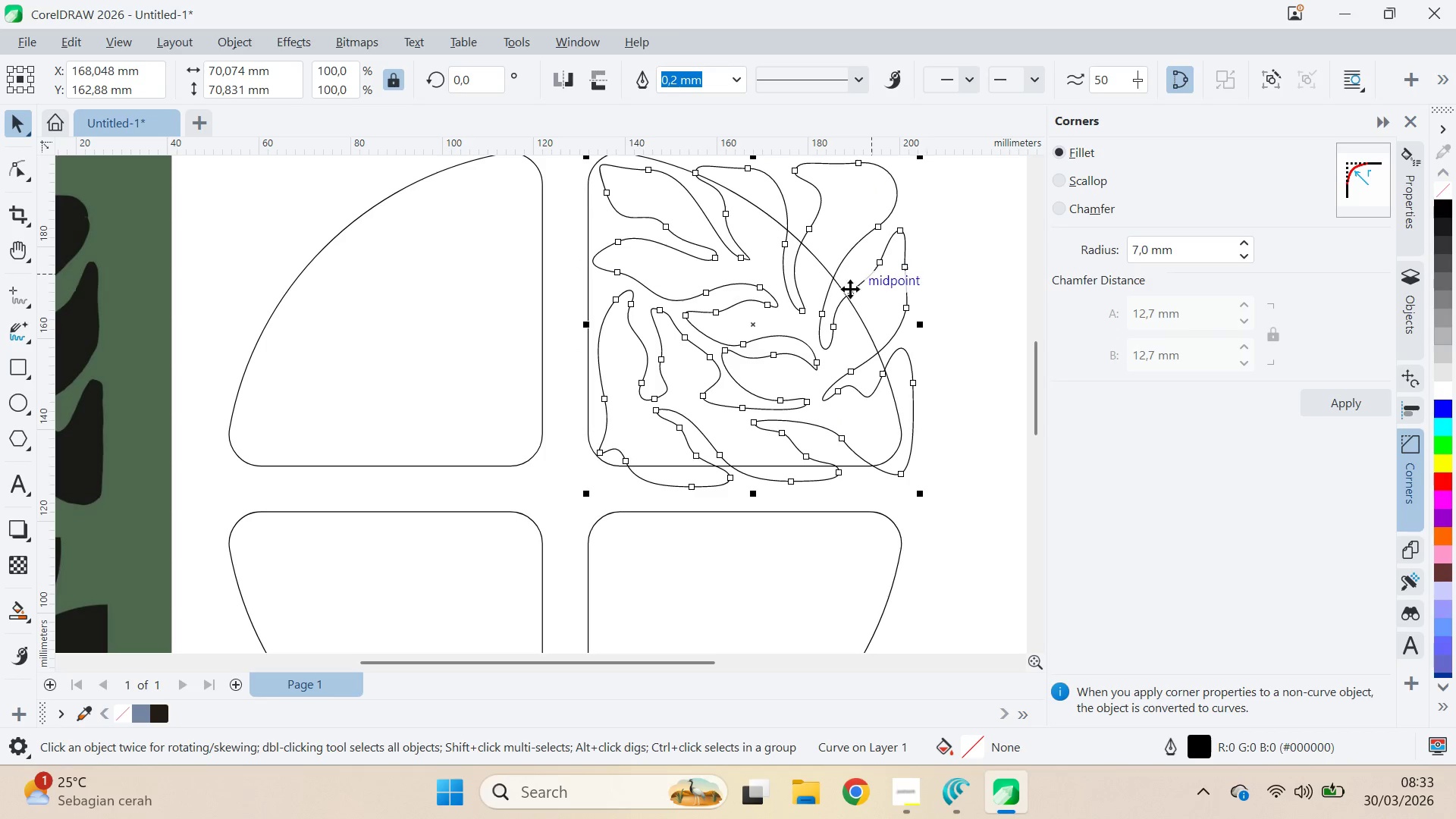 
left_click_drag(start_coordinate=[844, 285], to_coordinate=[855, 345])
 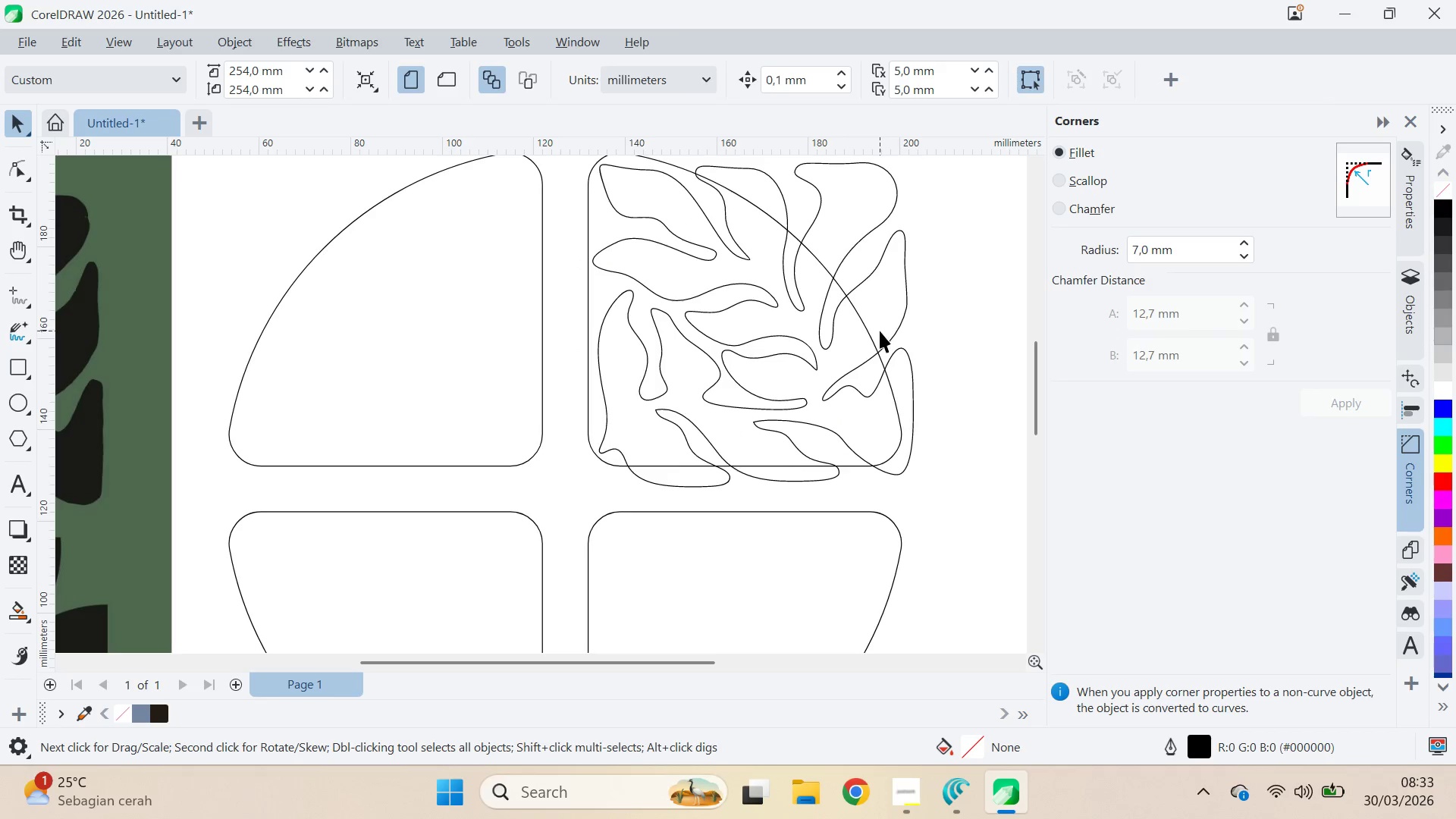 
left_click_drag(start_coordinate=[883, 327], to_coordinate=[971, 253])
 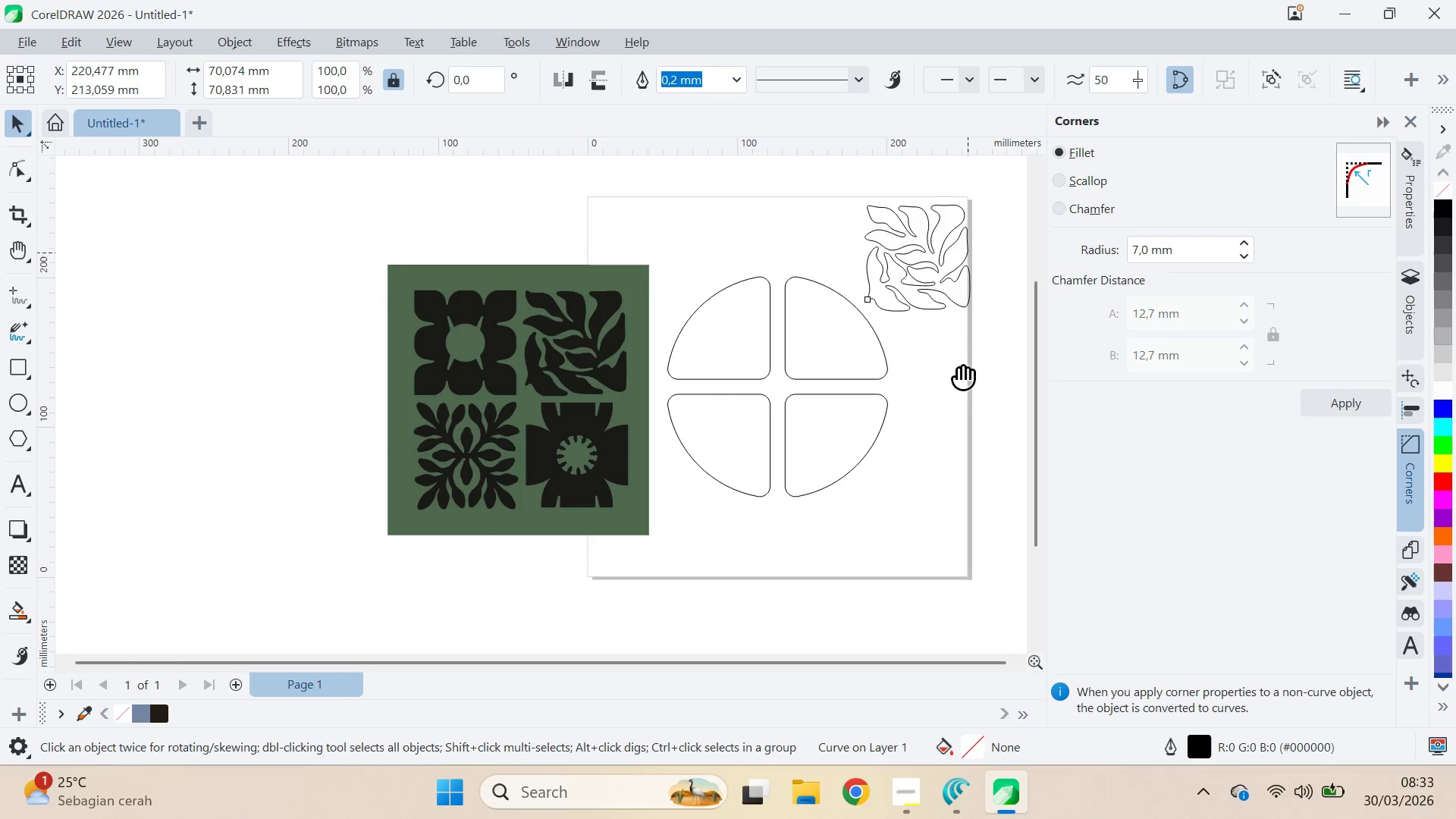 
scroll: coordinate [881, 339], scroll_direction: down, amount: 8.0
 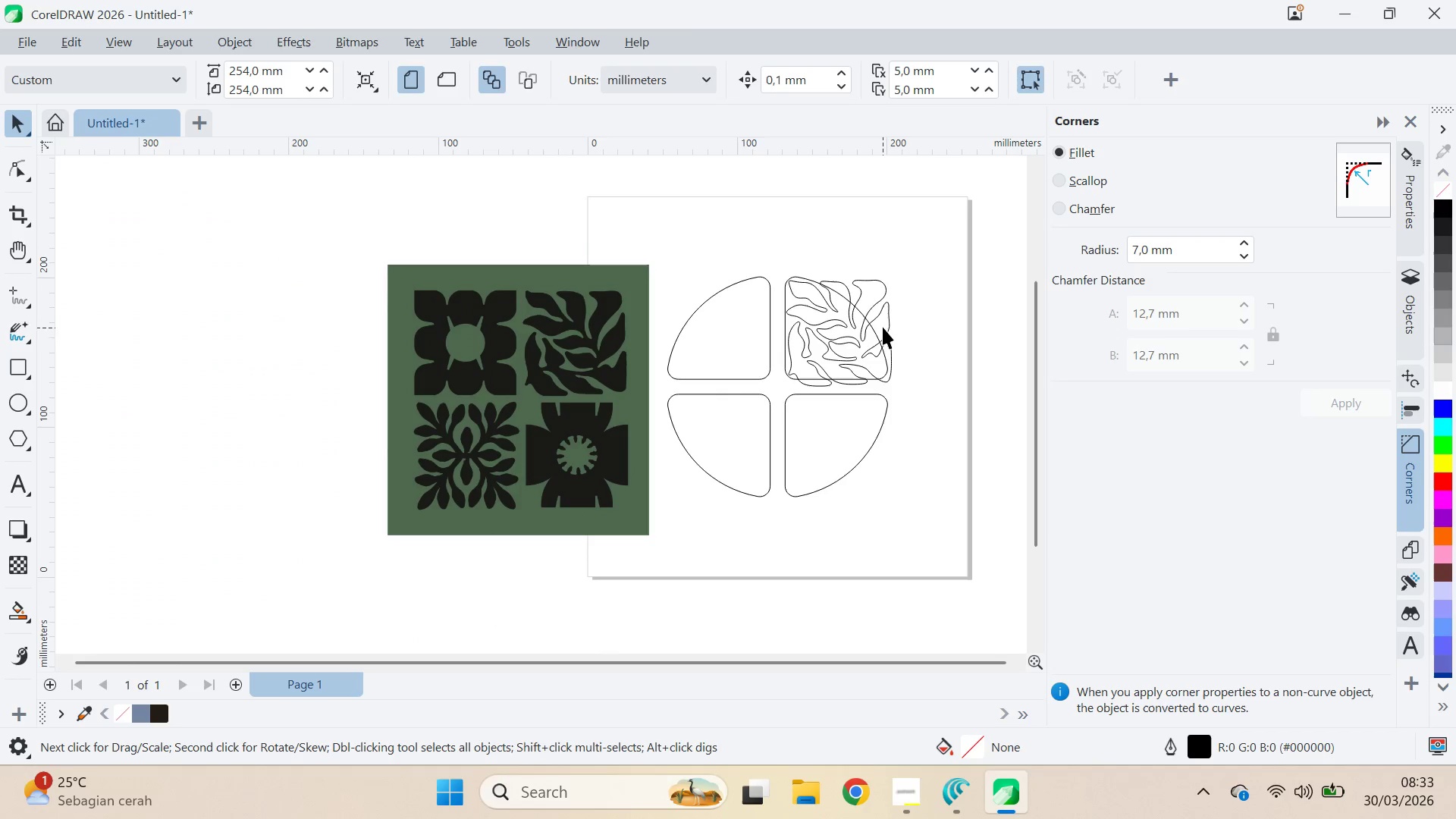 
type(qv)
 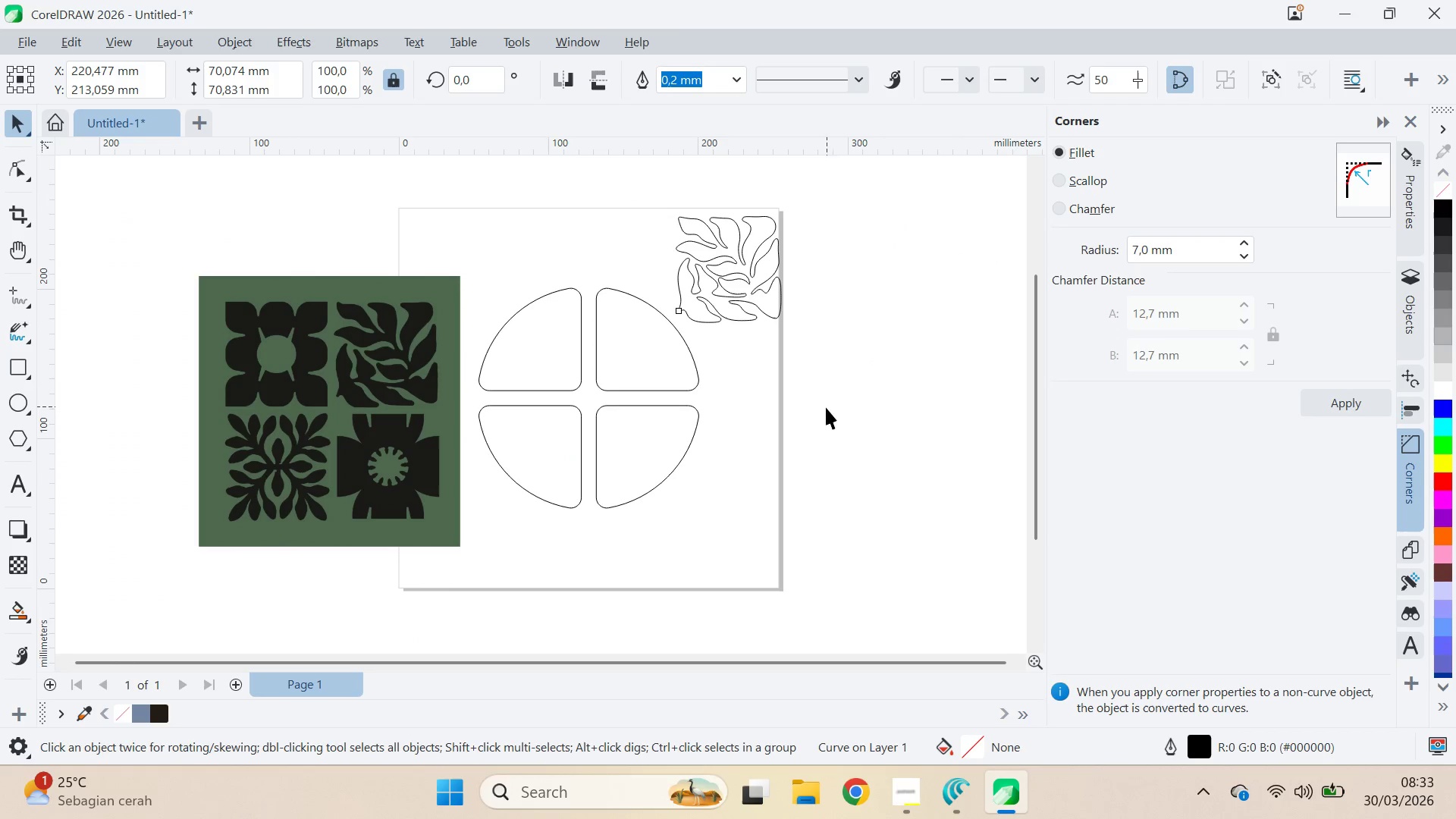 
left_click_drag(start_coordinate=[959, 374], to_coordinate=[770, 386])
 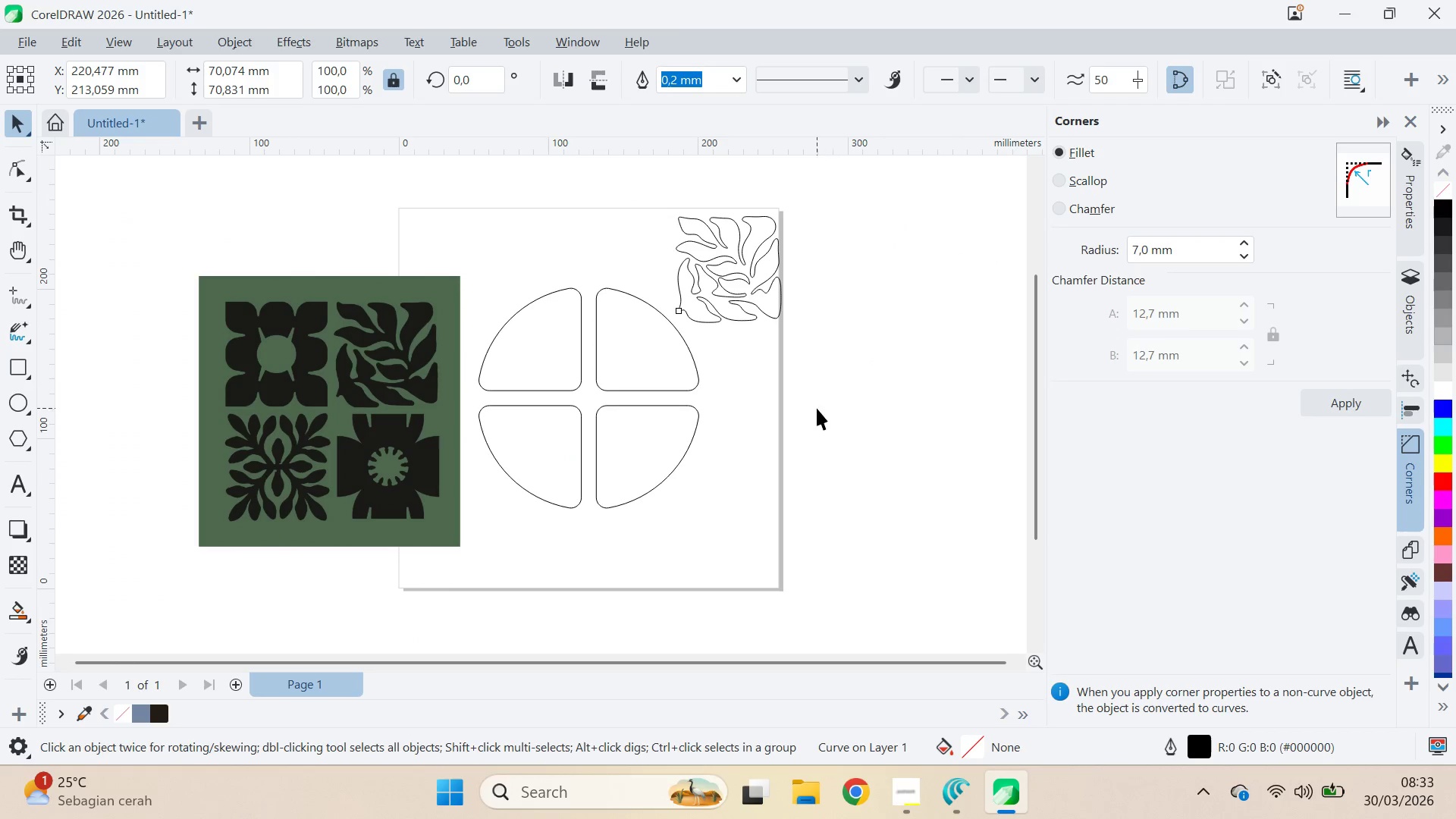 
left_click([779, 249])
 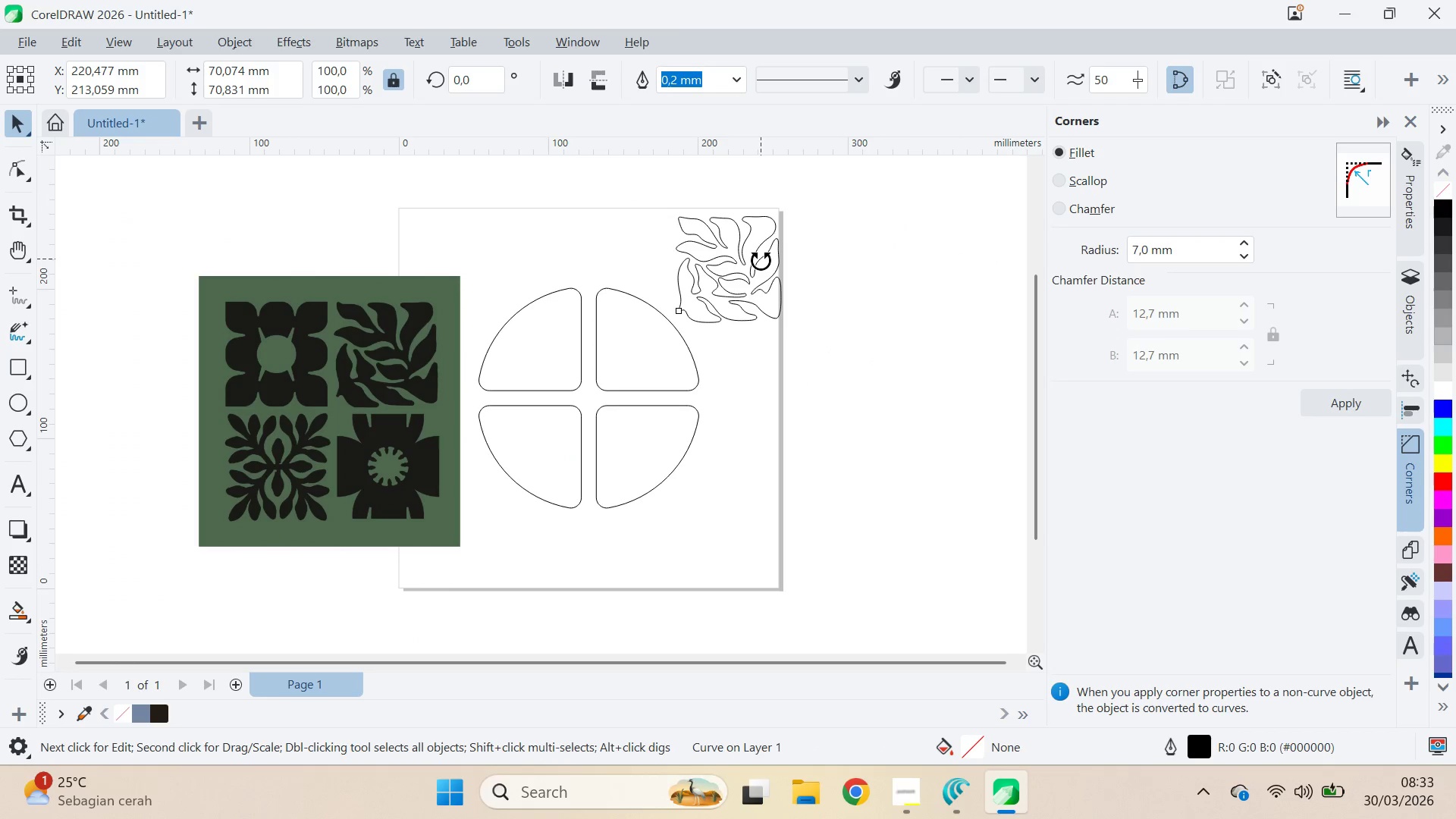 
type(vq)
 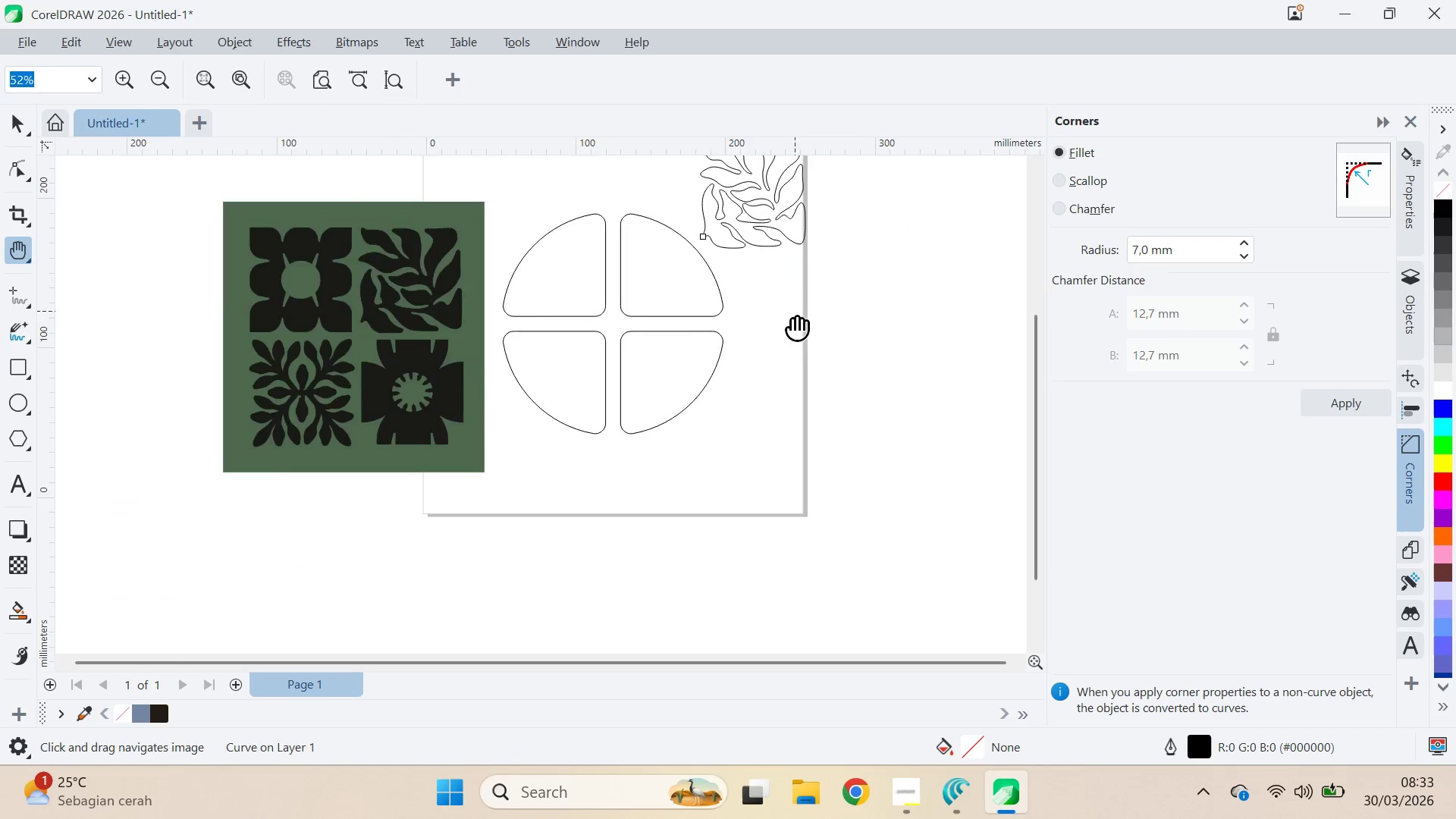 
left_click_drag(start_coordinate=[798, 293], to_coordinate=[755, 460])
 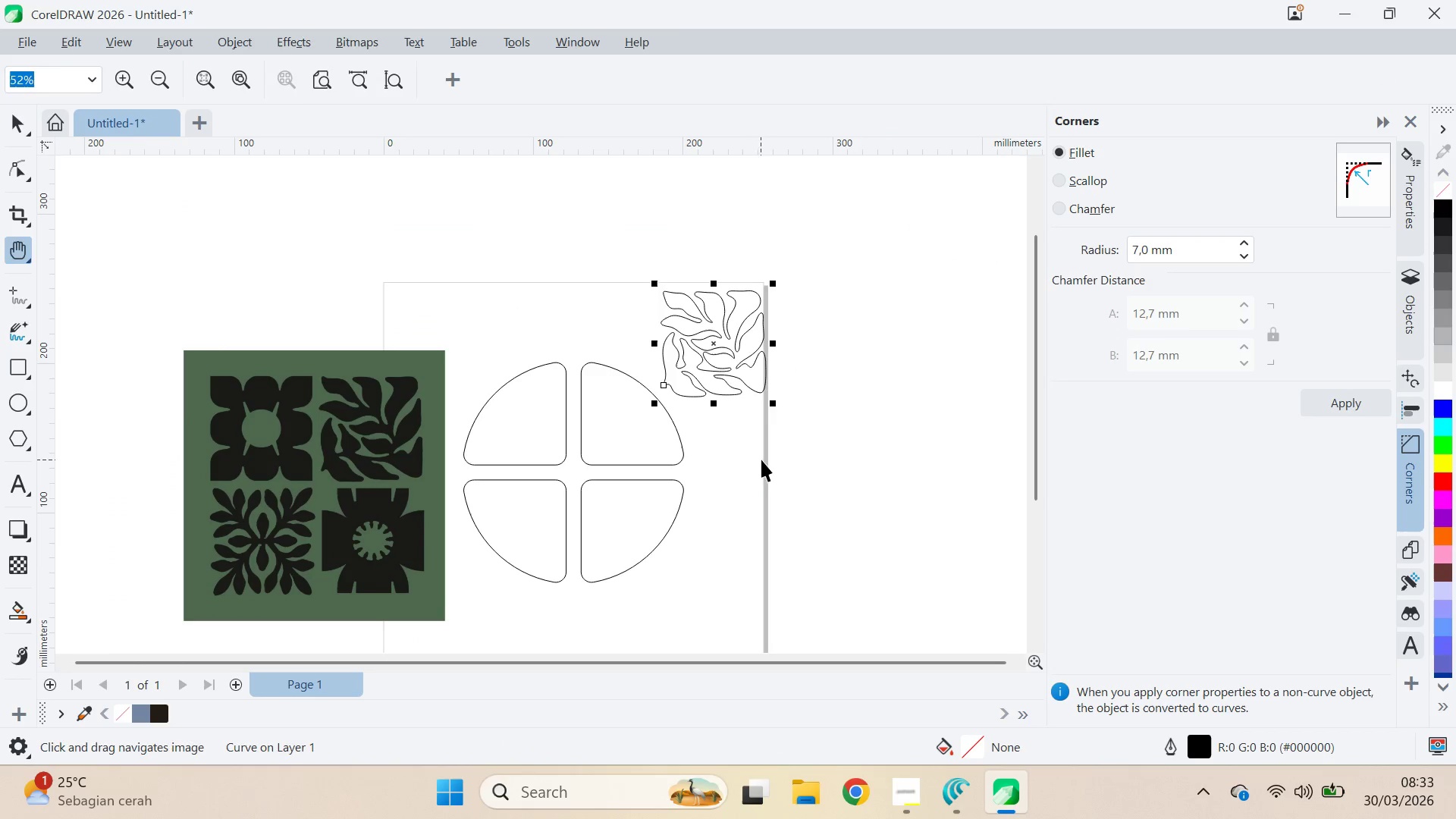 
key(V)
 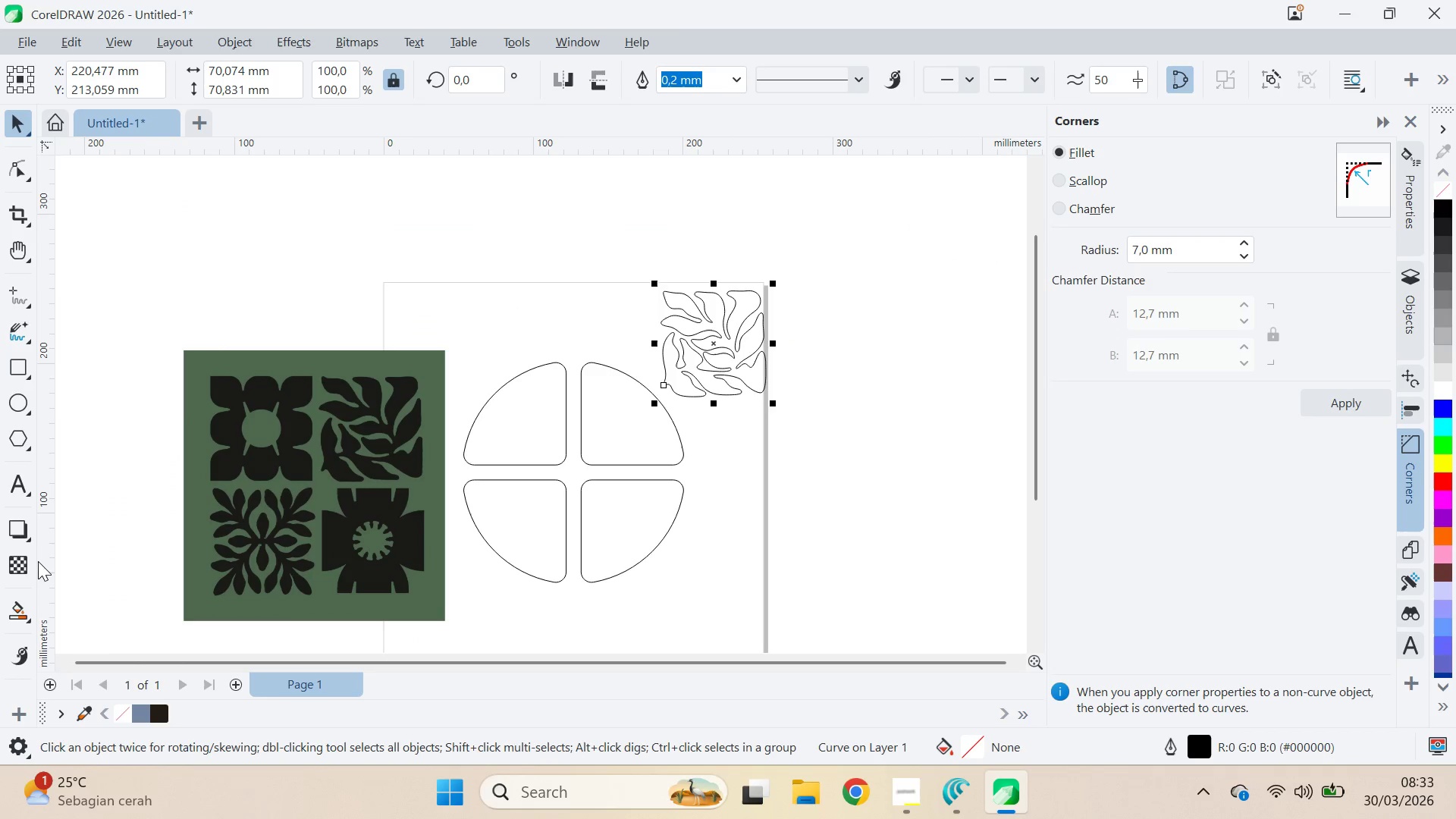 
left_click_drag(start_coordinate=[24, 538], to_coordinate=[24, 534])
 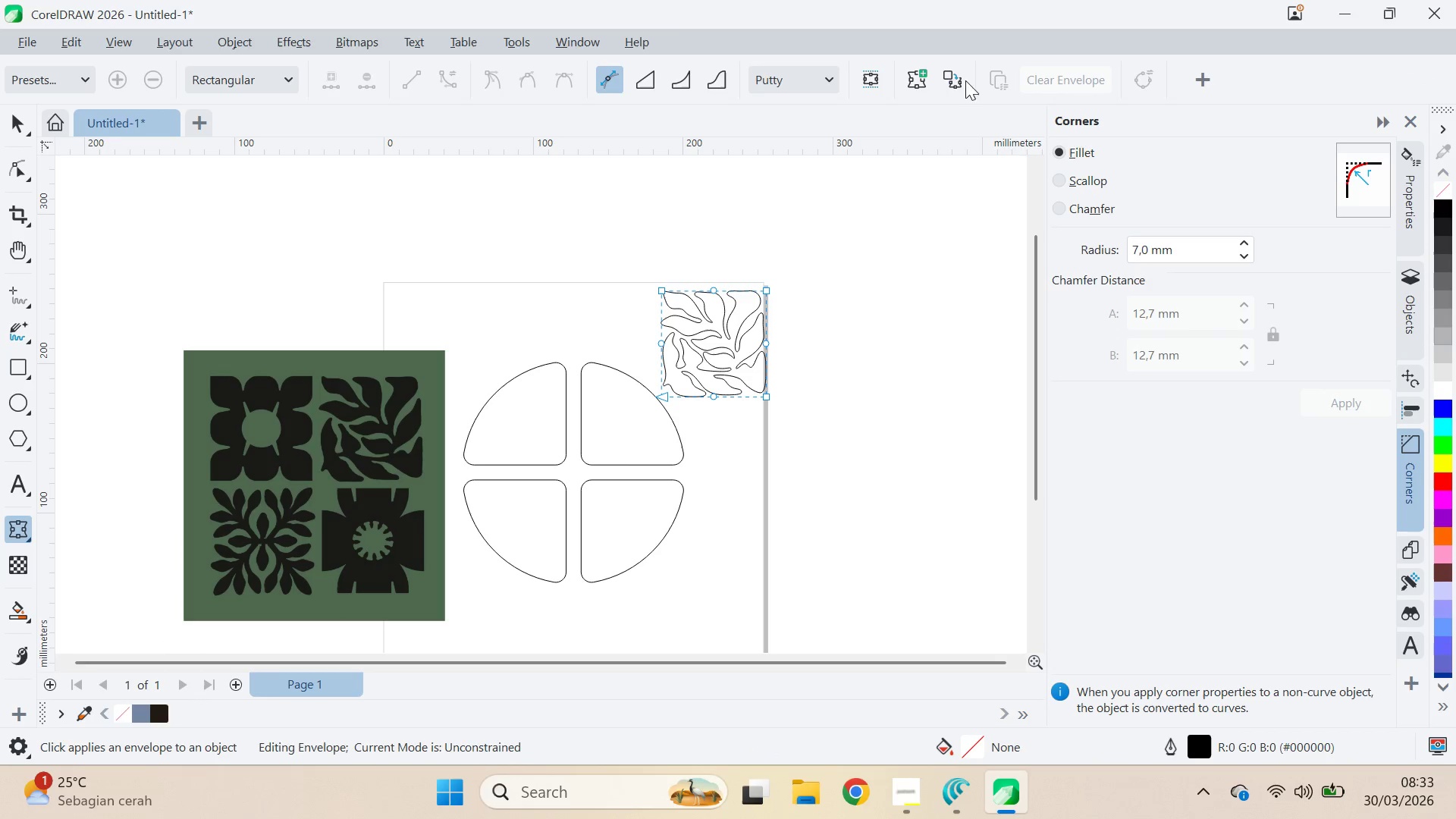 
left_click([602, 407])
 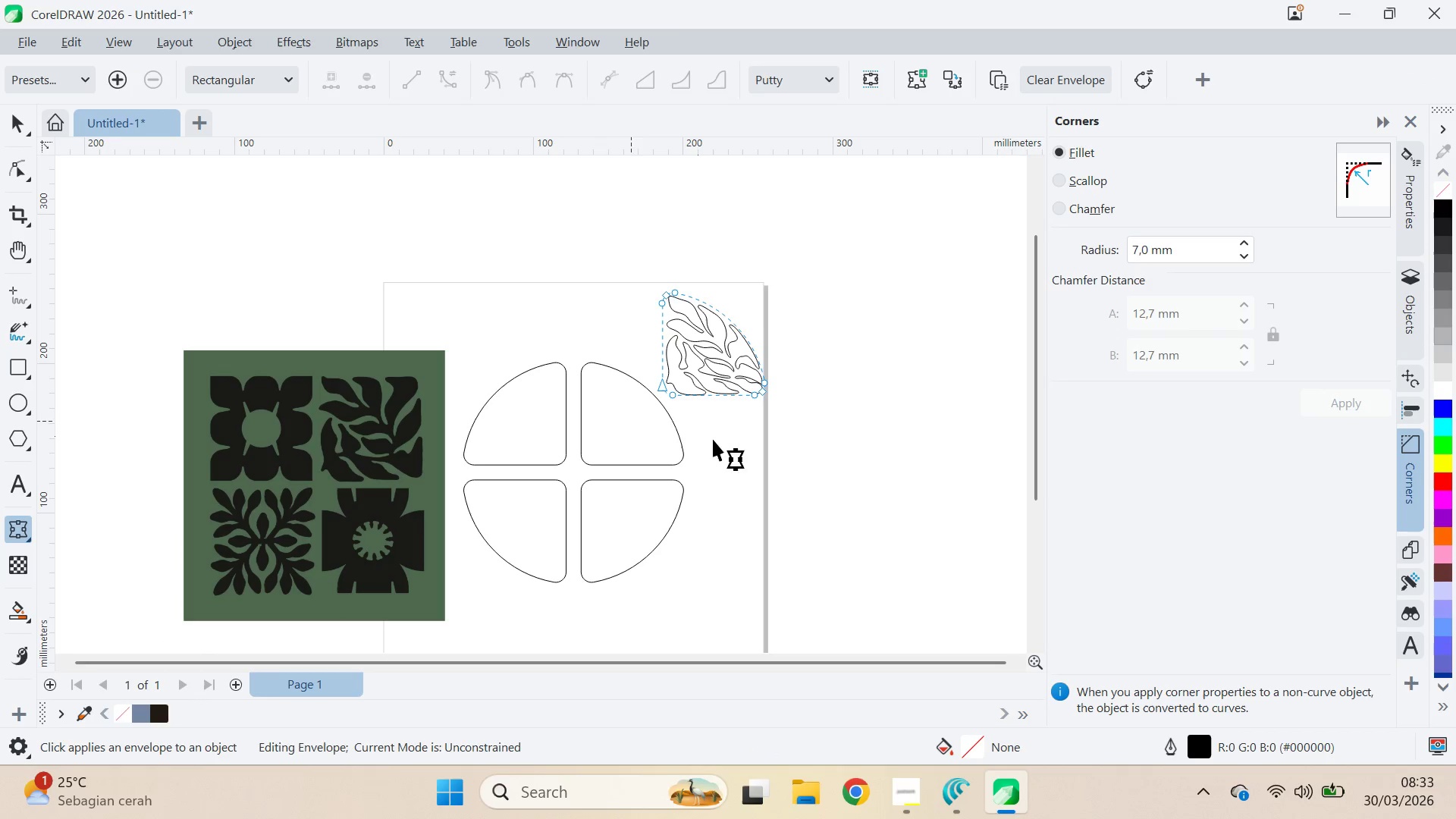 
key(V)
 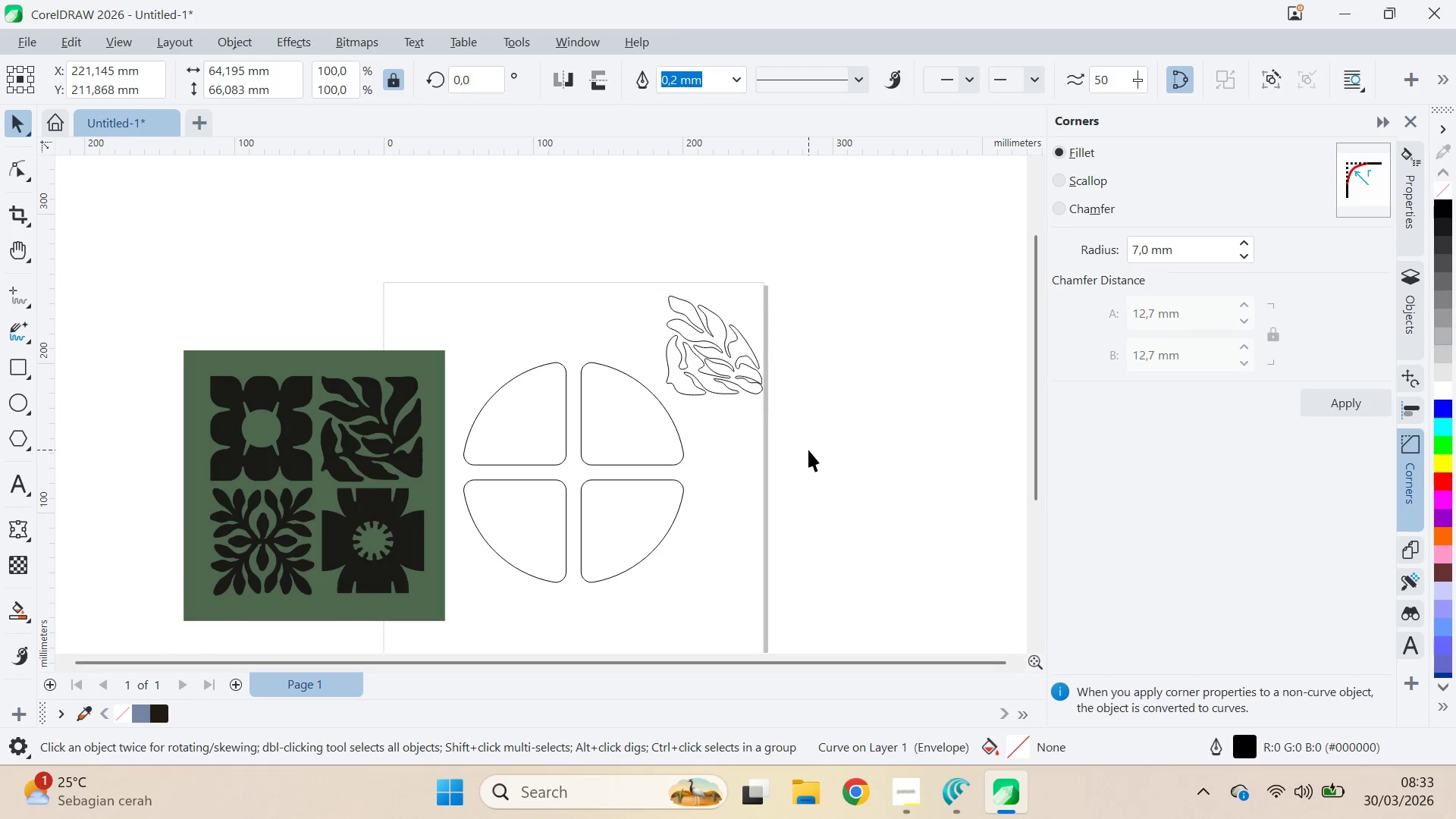 
left_click([808, 450])
 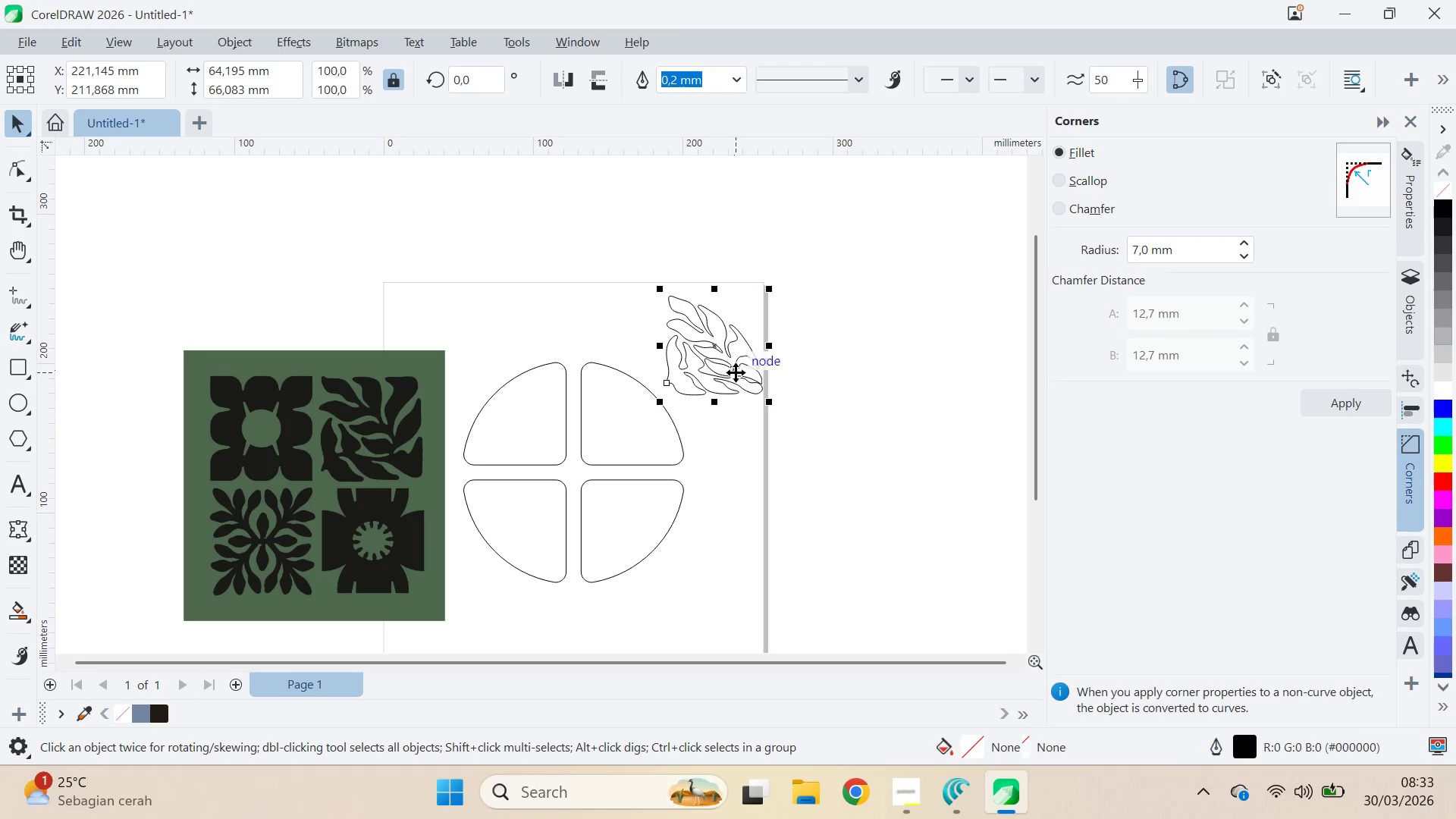 
key(Shift+ShiftLeft)
 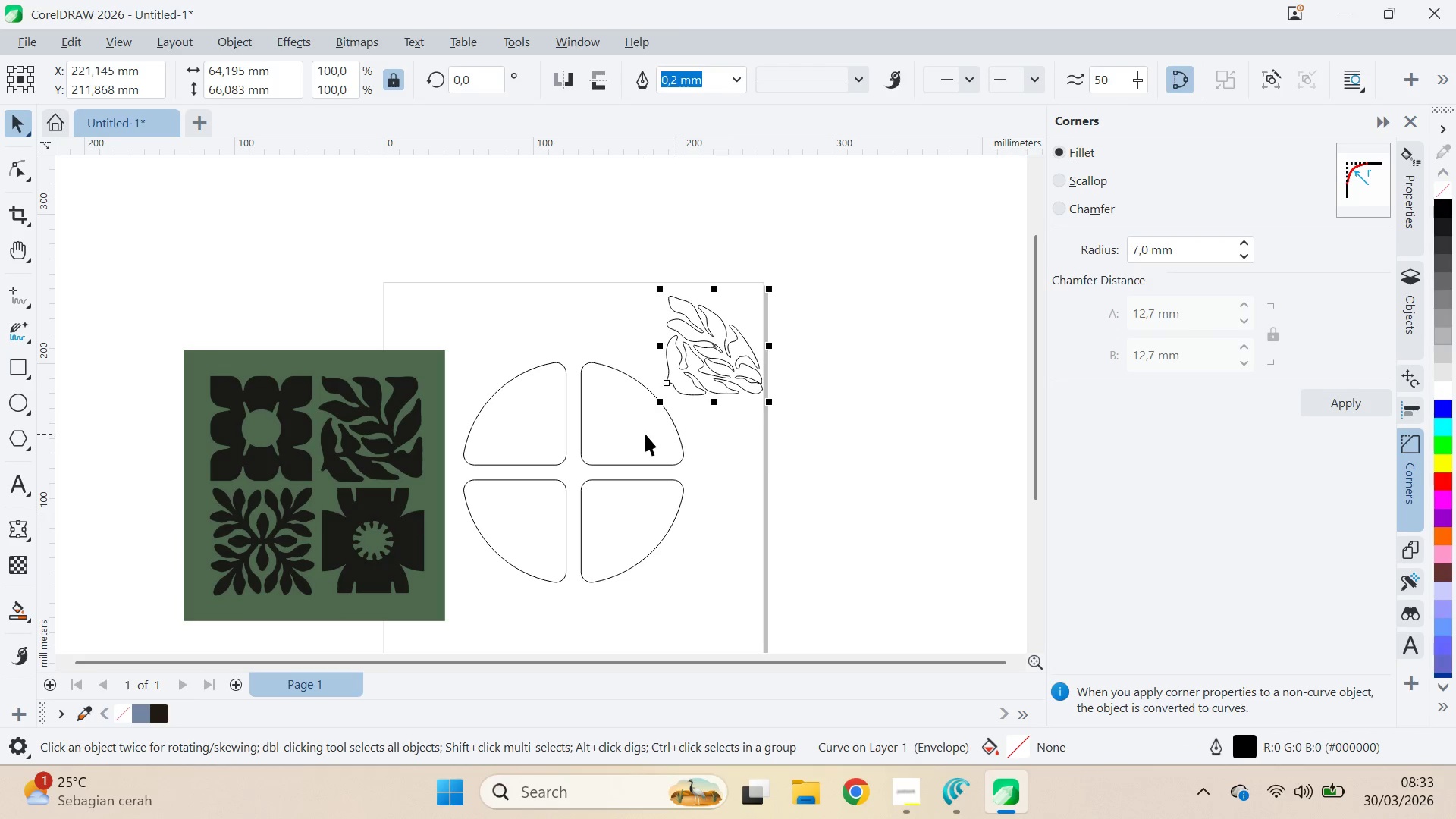 
double_click([645, 434])
 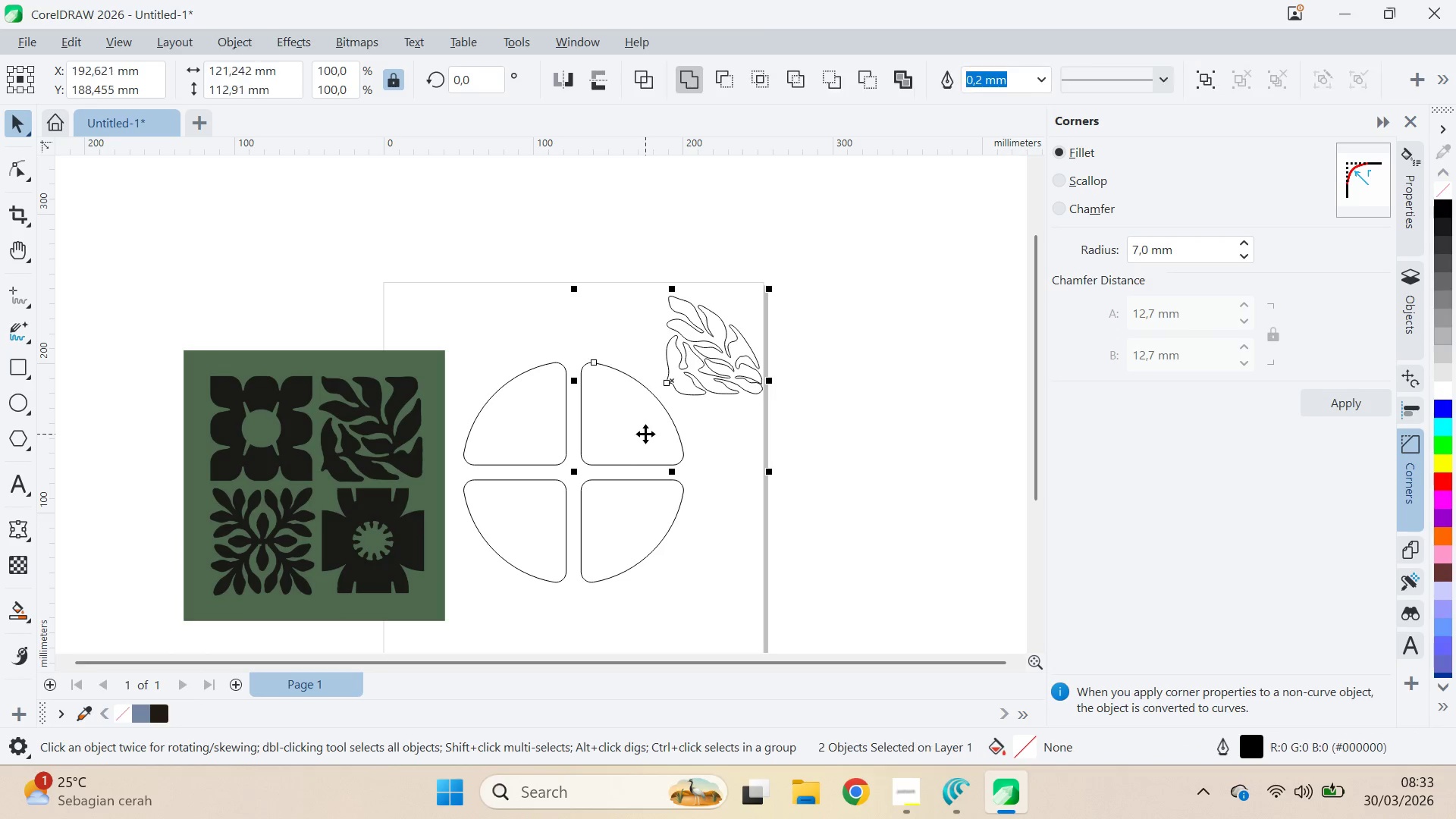 
type(ce)
 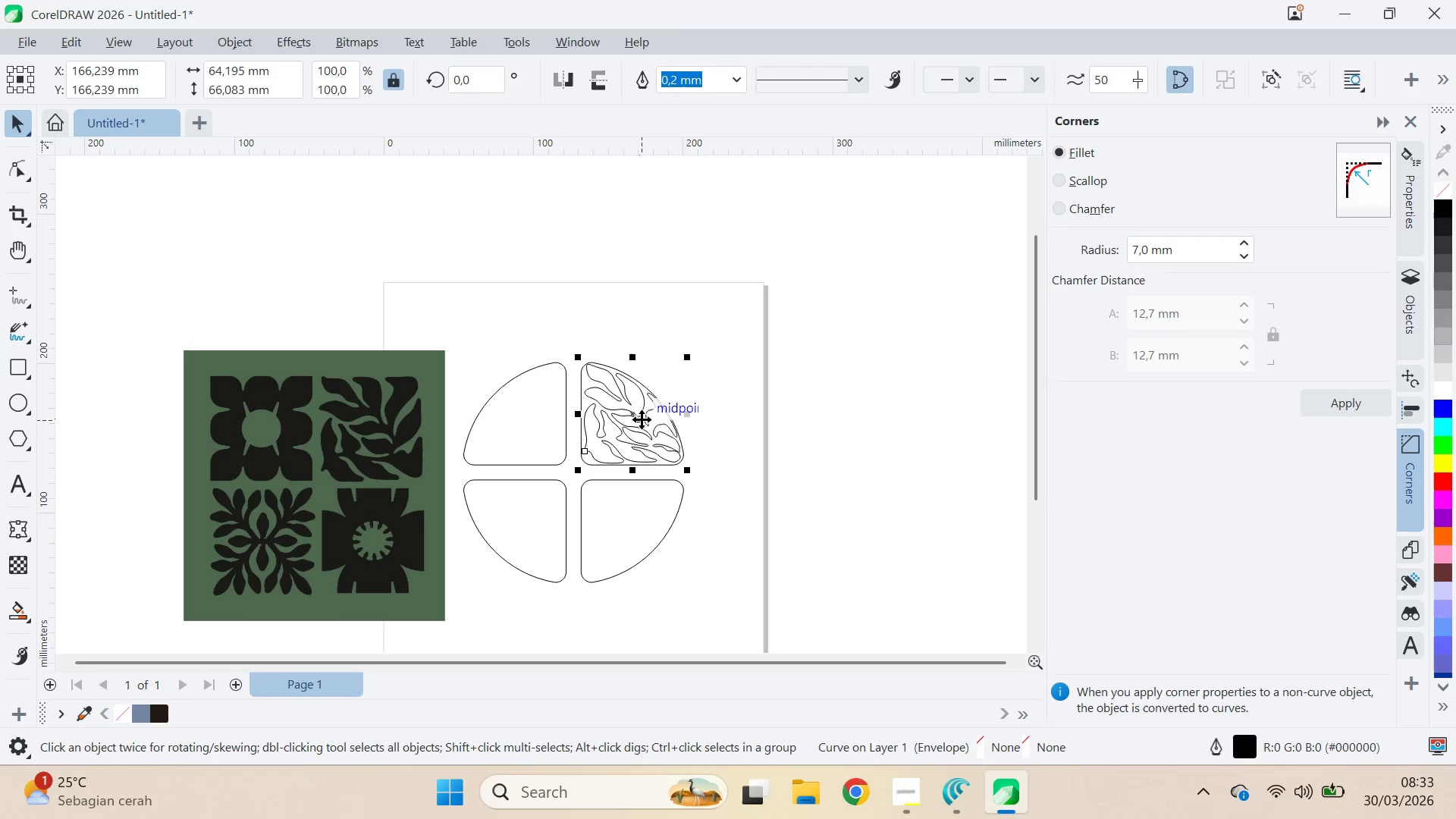 
scroll: coordinate [639, 432], scroll_direction: up, amount: 6.0
 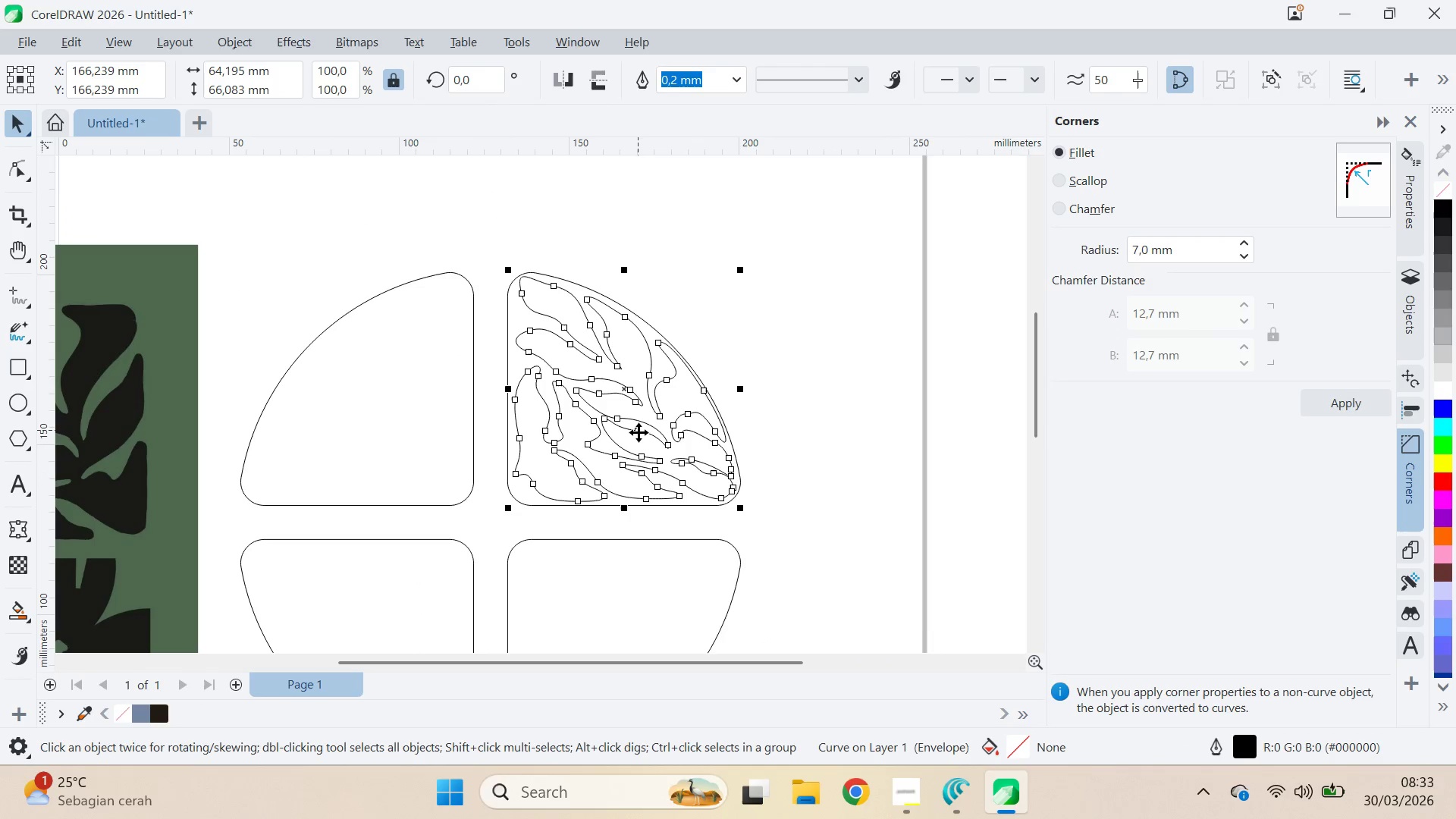 
key(Control+Z)
 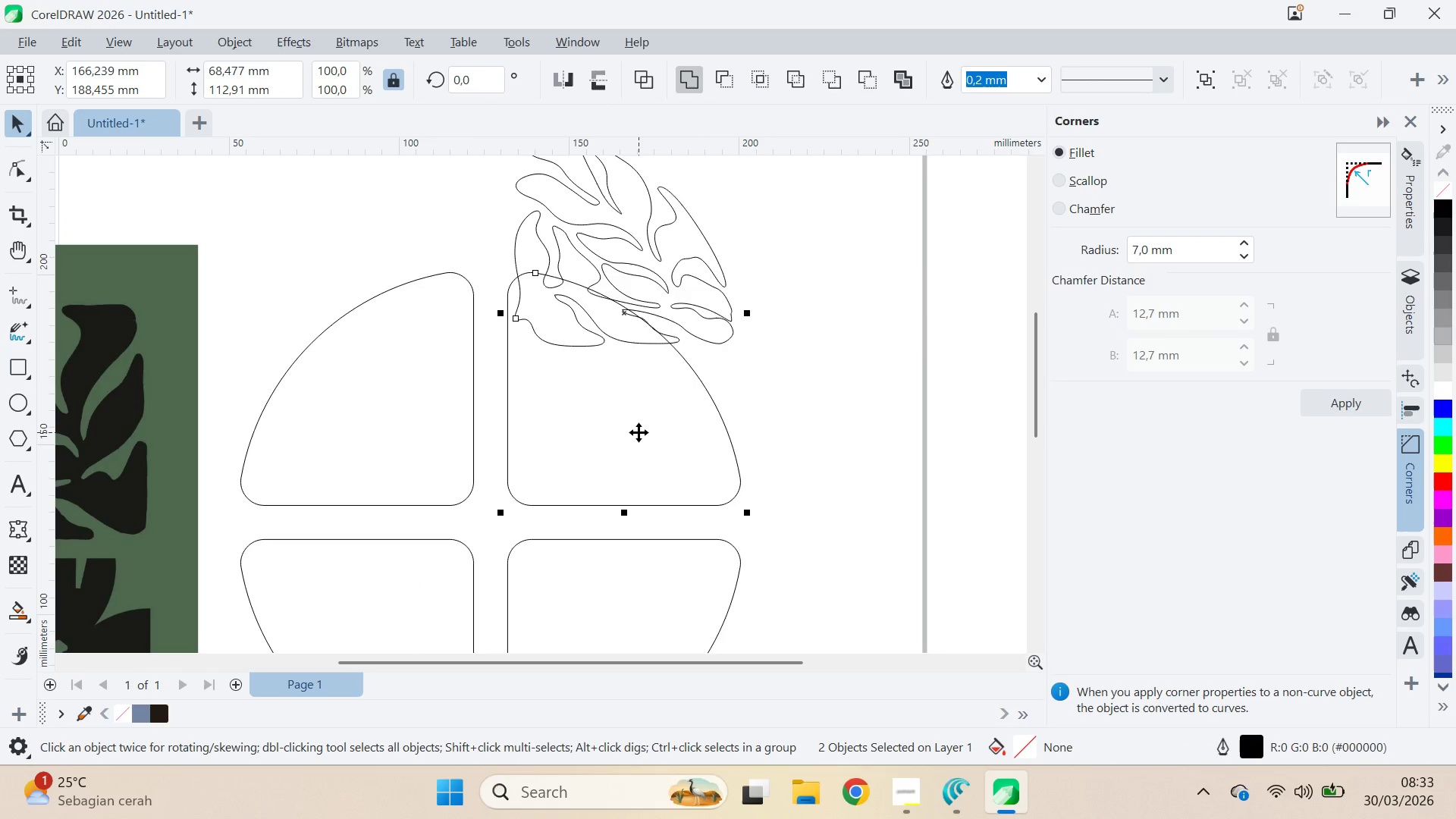 
key(Control+Z)
 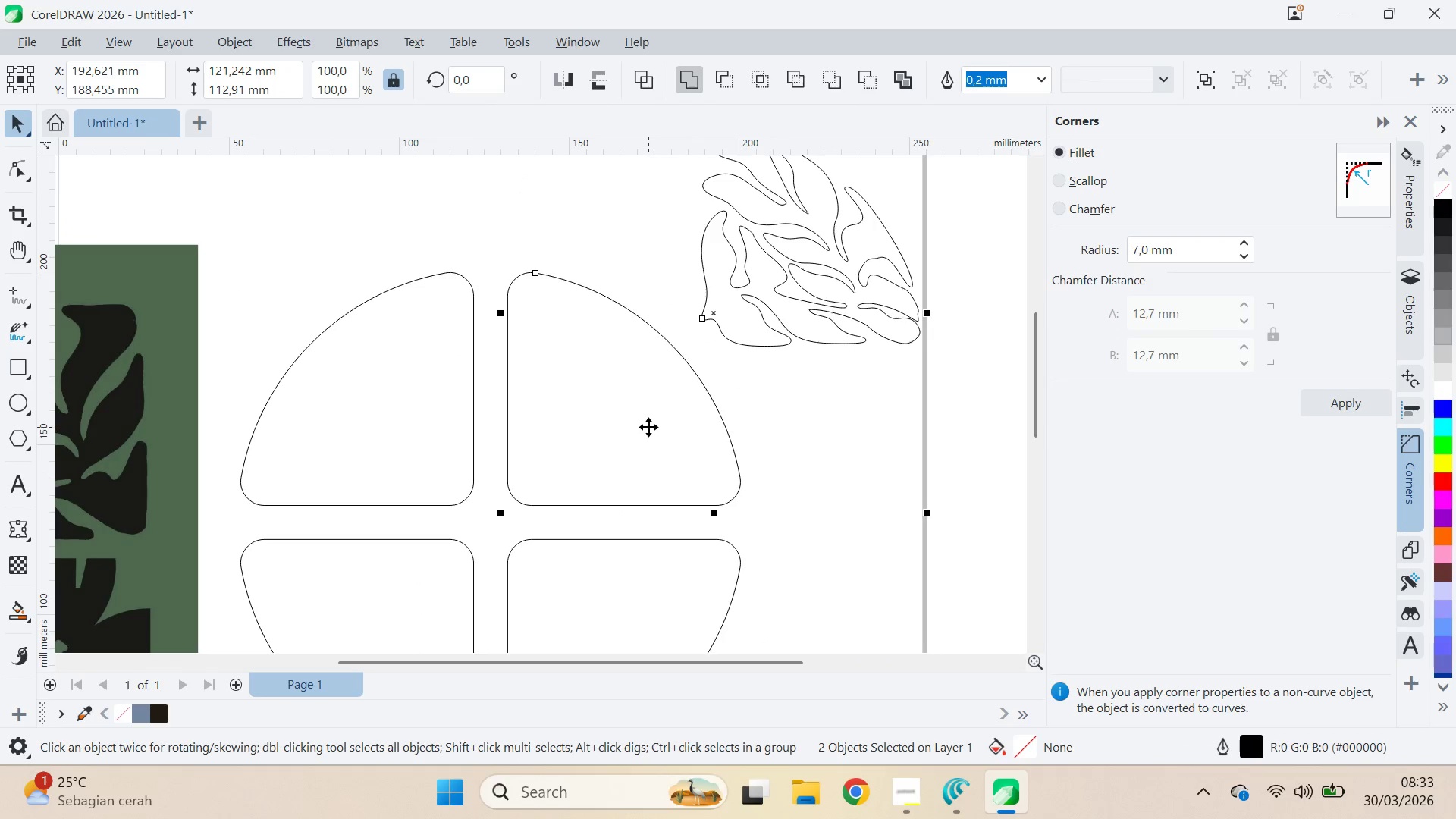 
key(Control+Z)
 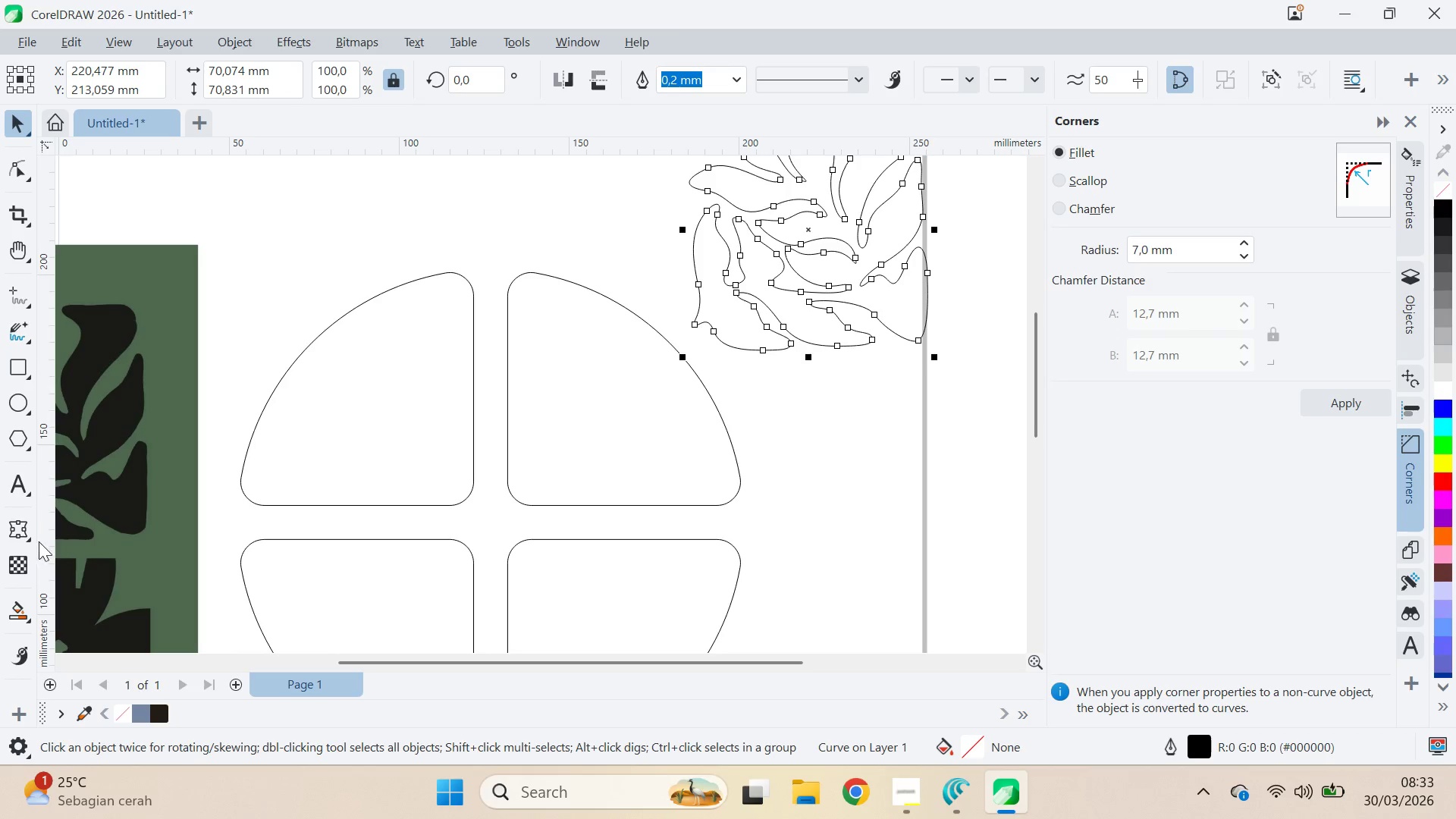 
left_click_drag(start_coordinate=[27, 536], to_coordinate=[27, 532])
 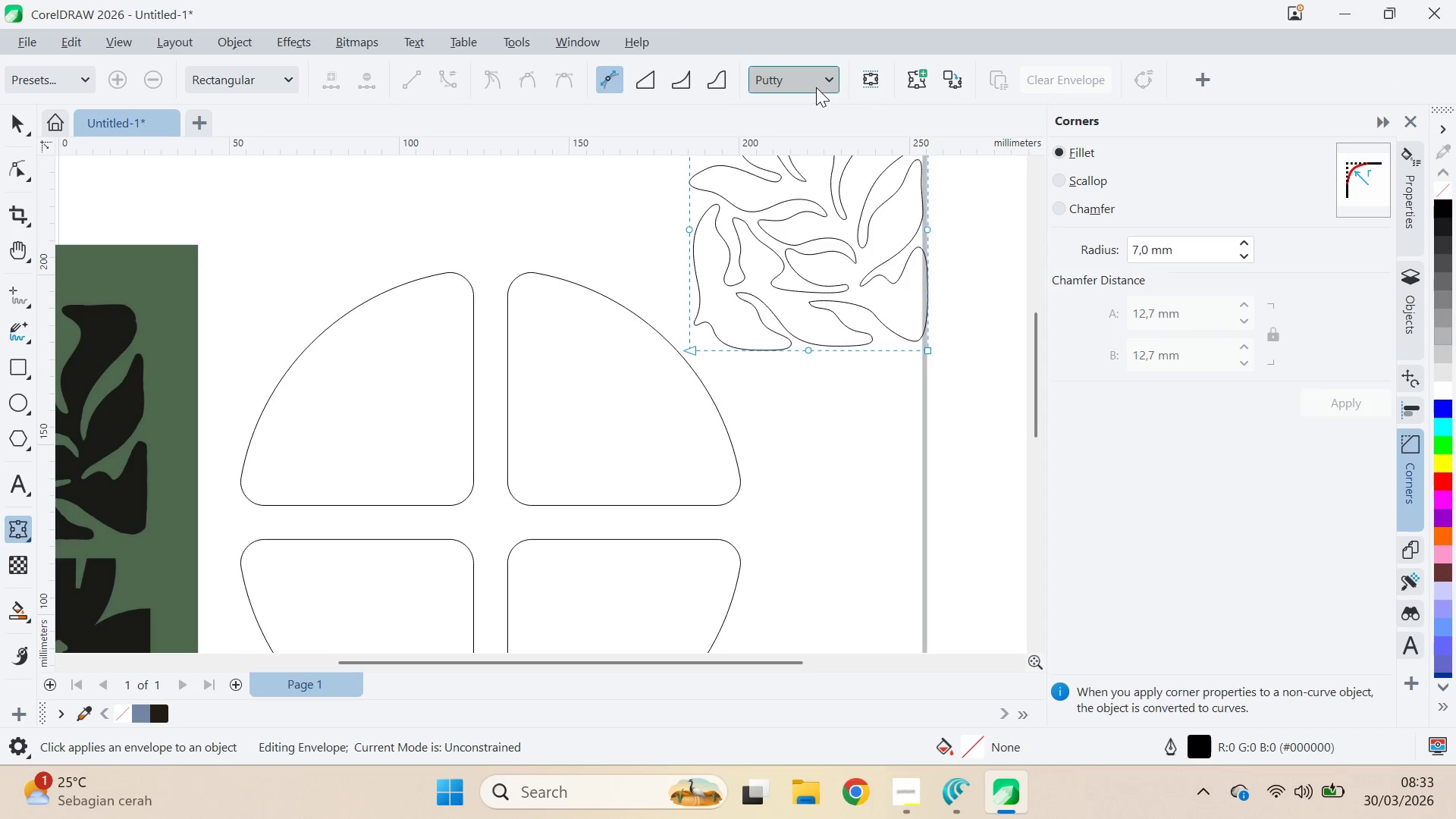 
double_click([816, 86])
 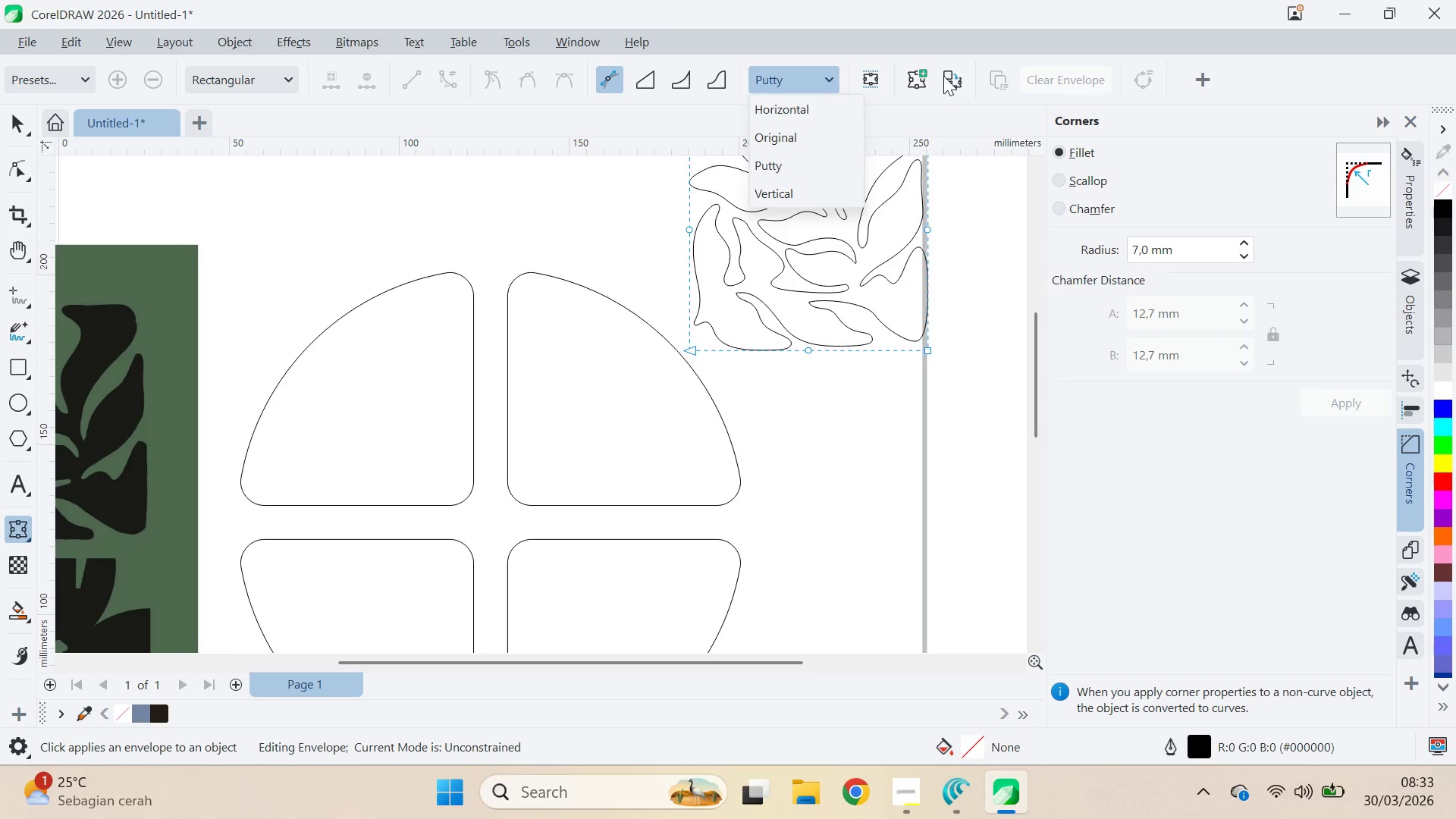 
left_click([948, 75])
 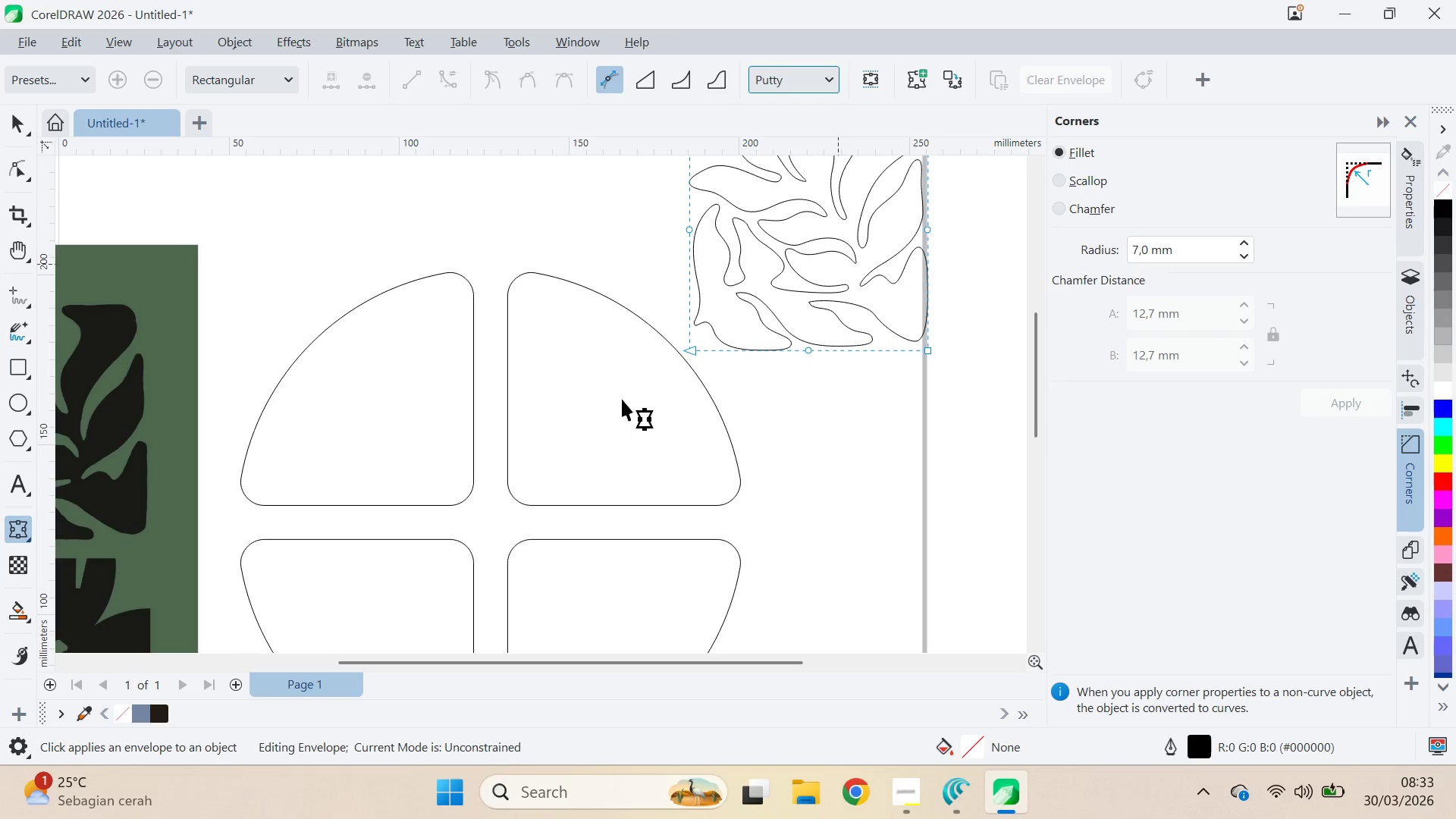 
left_click([610, 403])
 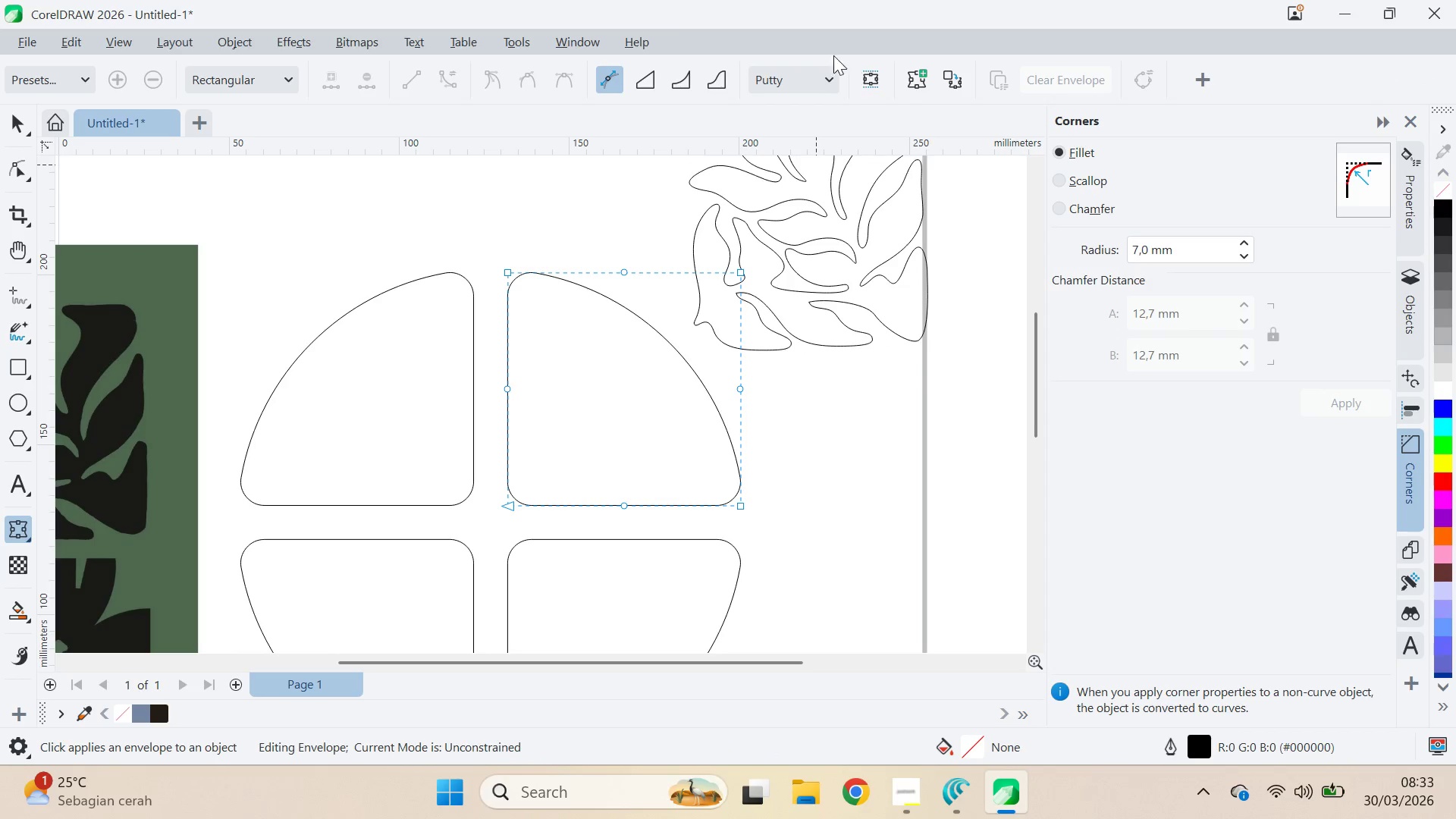 
left_click([823, 74])
 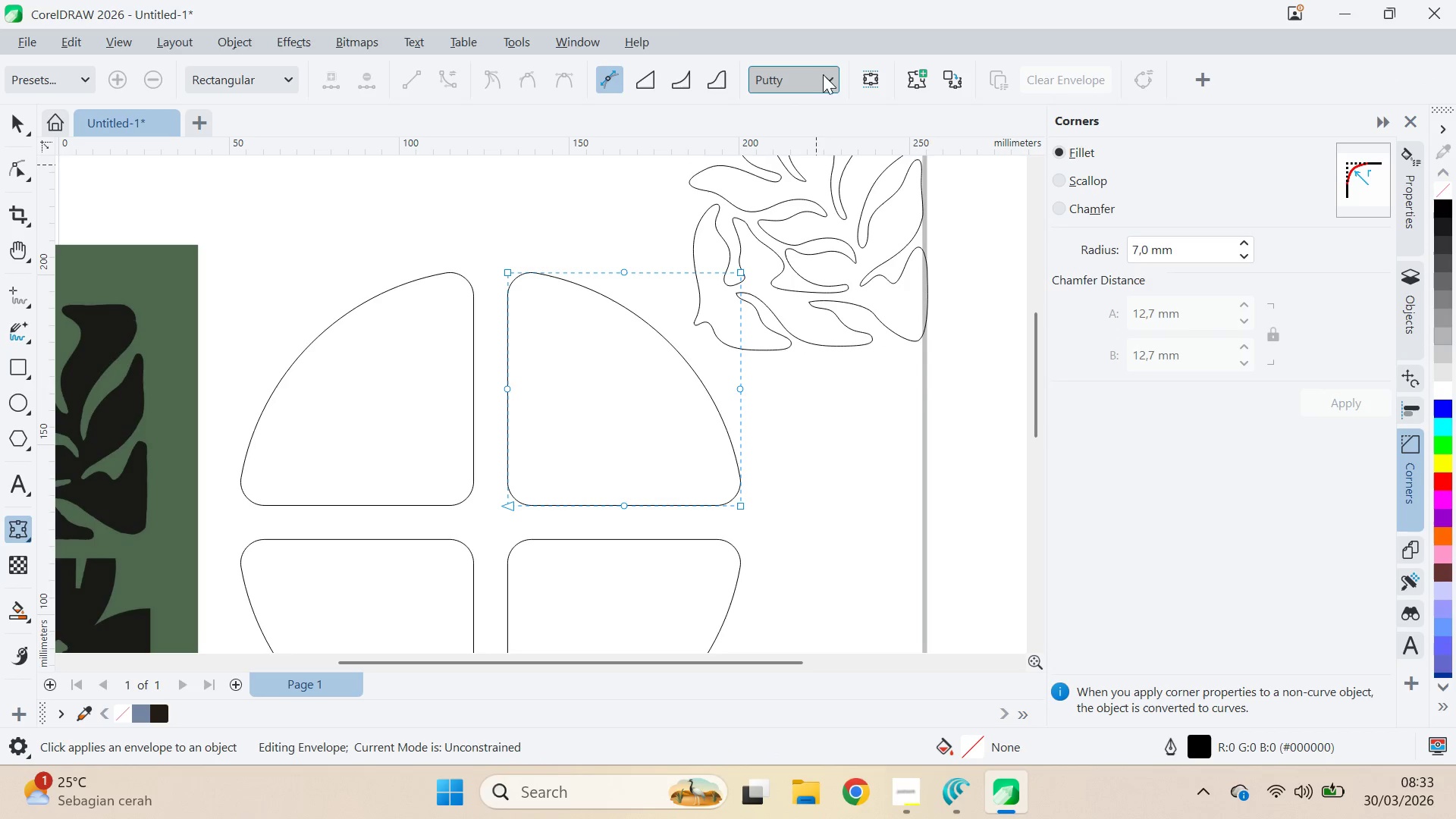 
double_click([836, 220])
 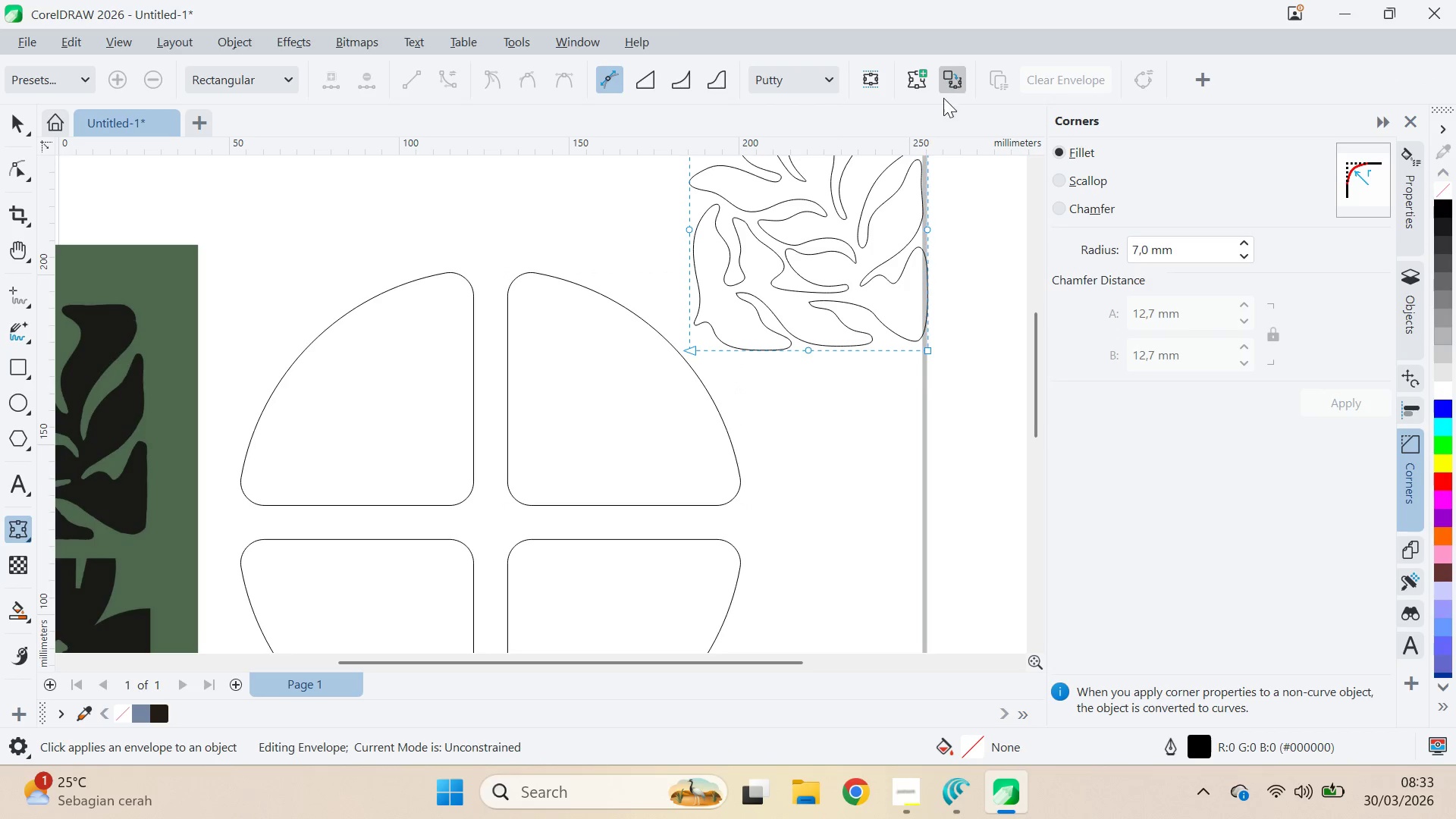 
left_click([950, 88])
 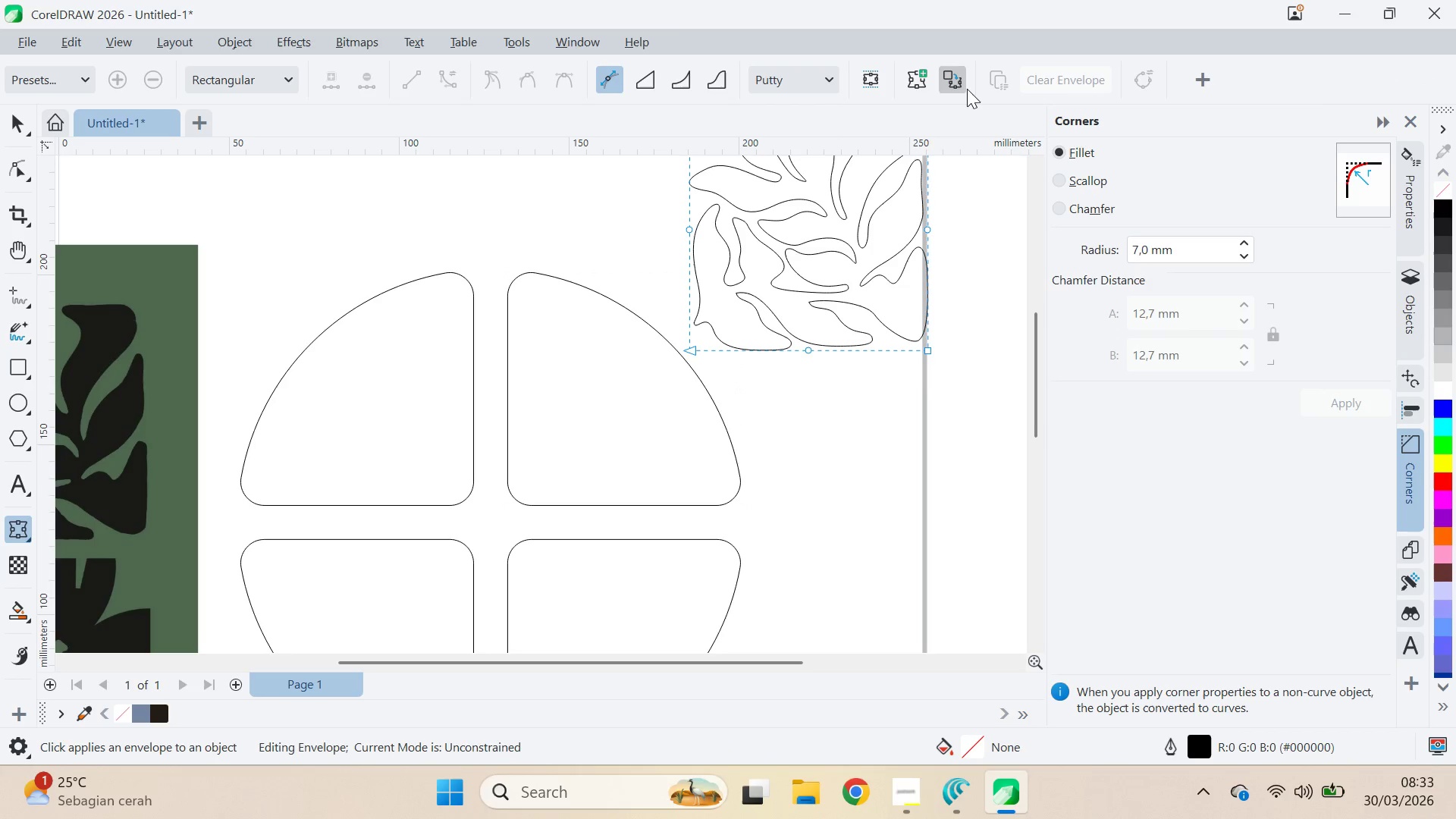 
left_click([960, 84])
 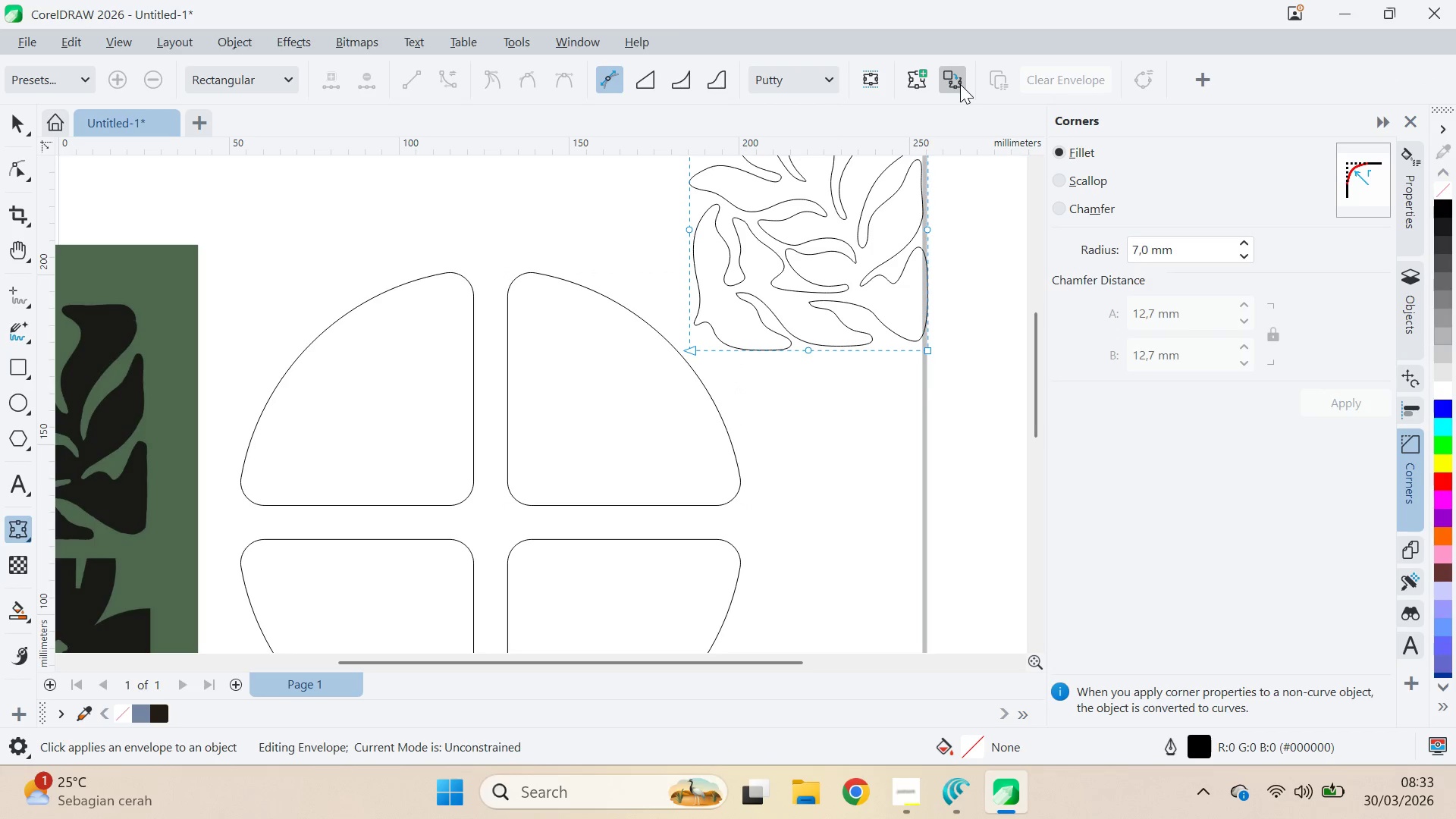 
left_click_drag(start_coordinate=[959, 85], to_coordinate=[959, 91])
 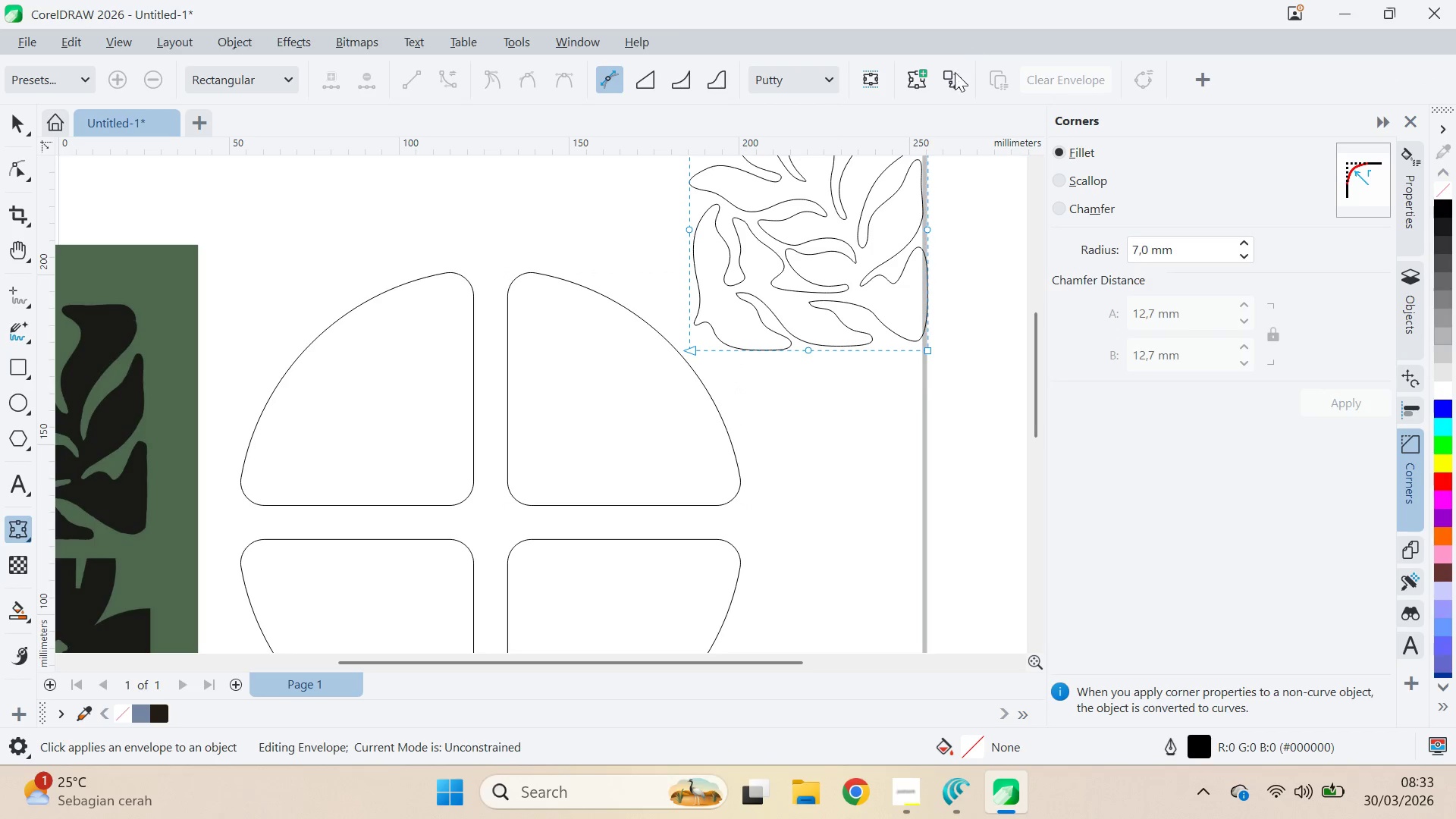 
double_click([955, 74])
 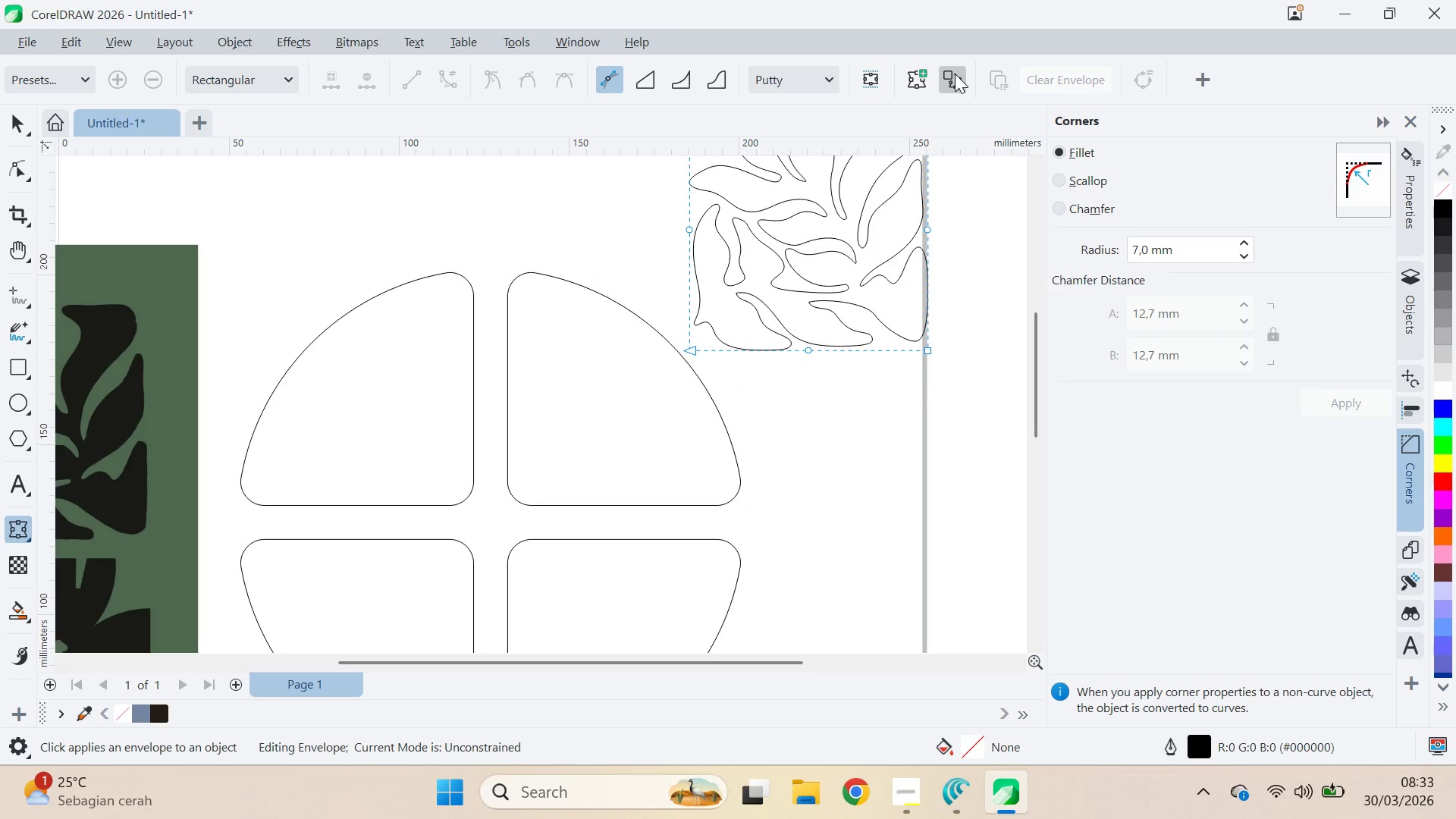 
triple_click([955, 74])
 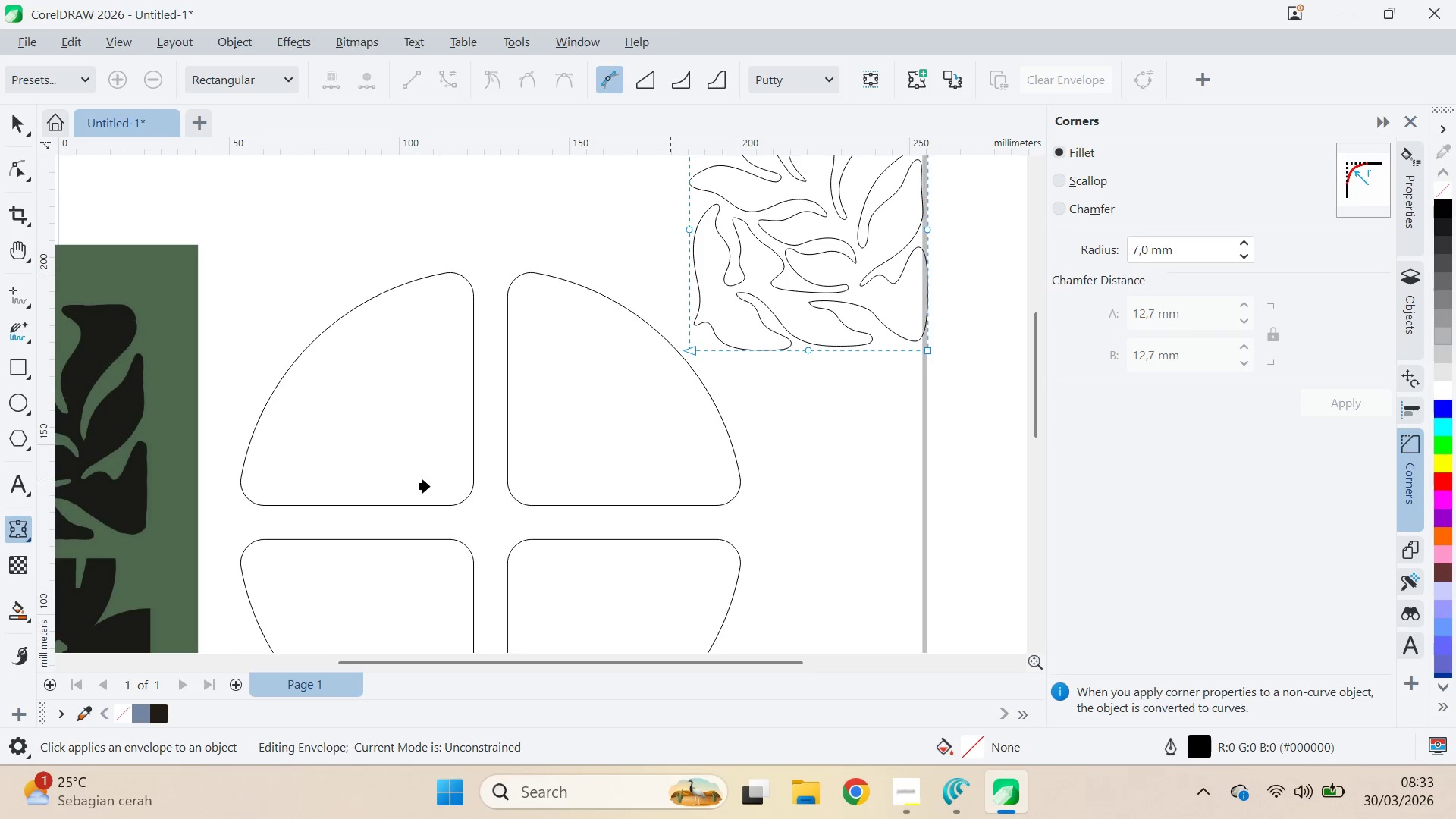 
left_click([556, 403])
 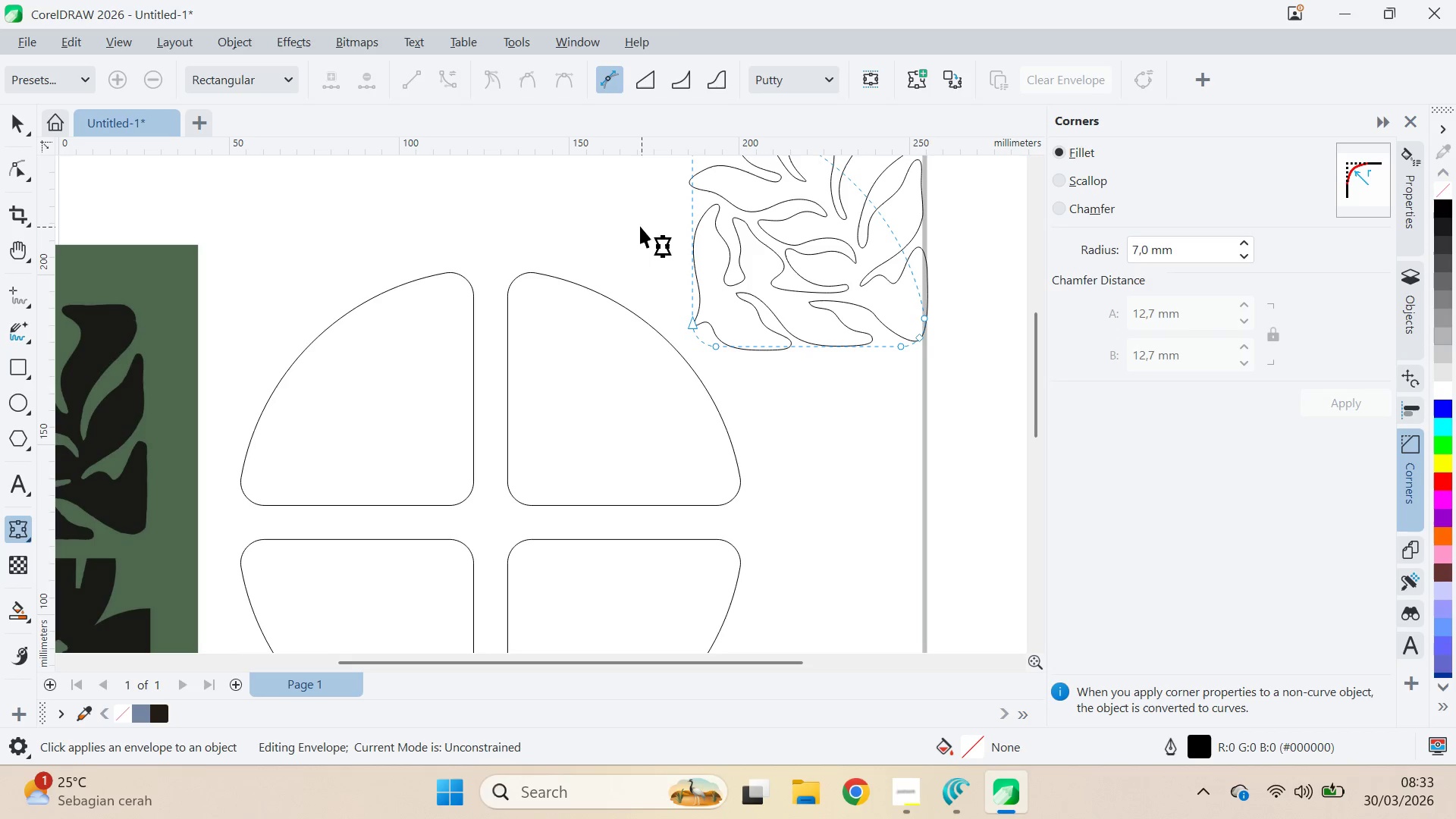 
left_click([814, 82])
 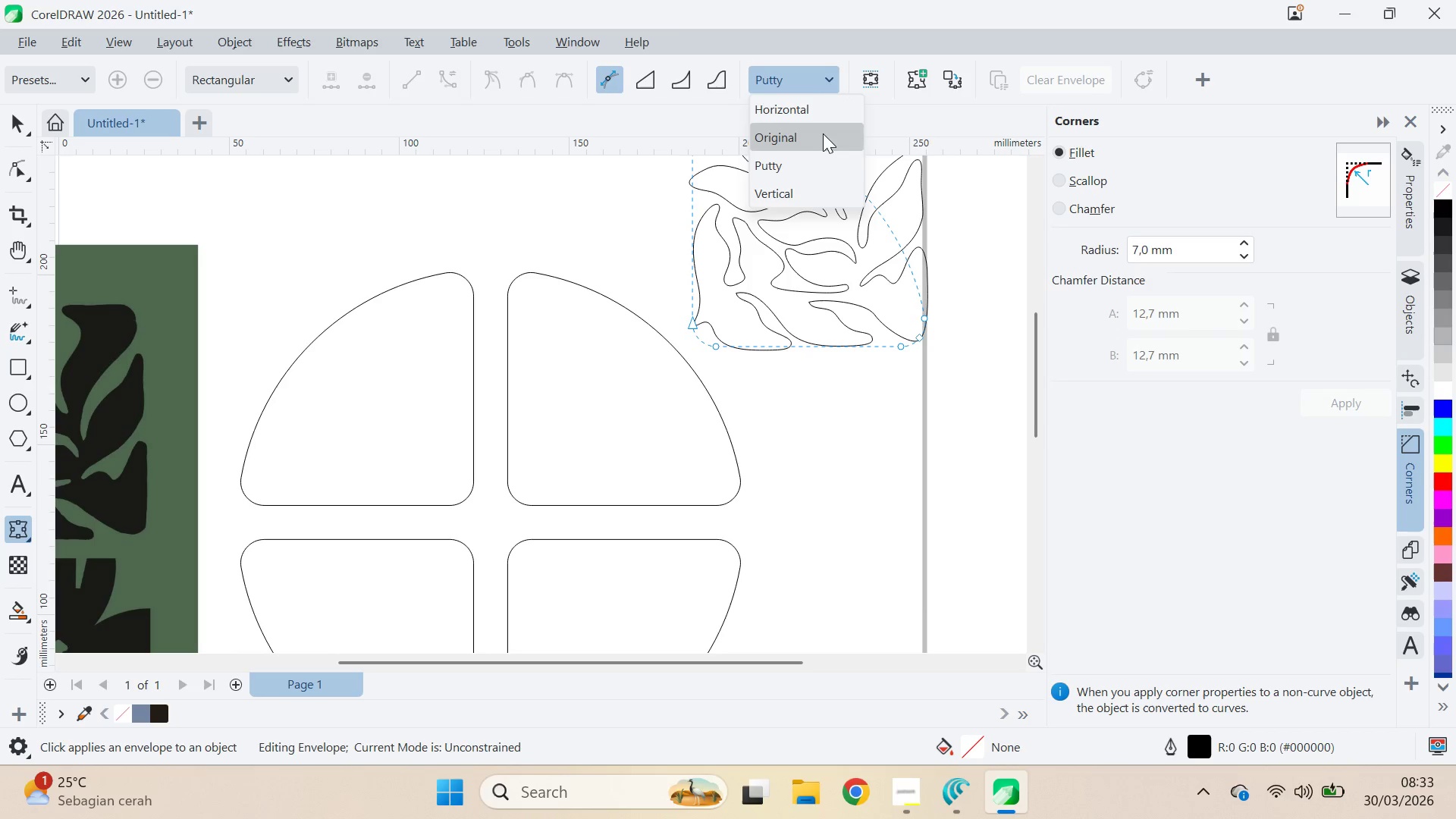 
left_click([823, 133])
 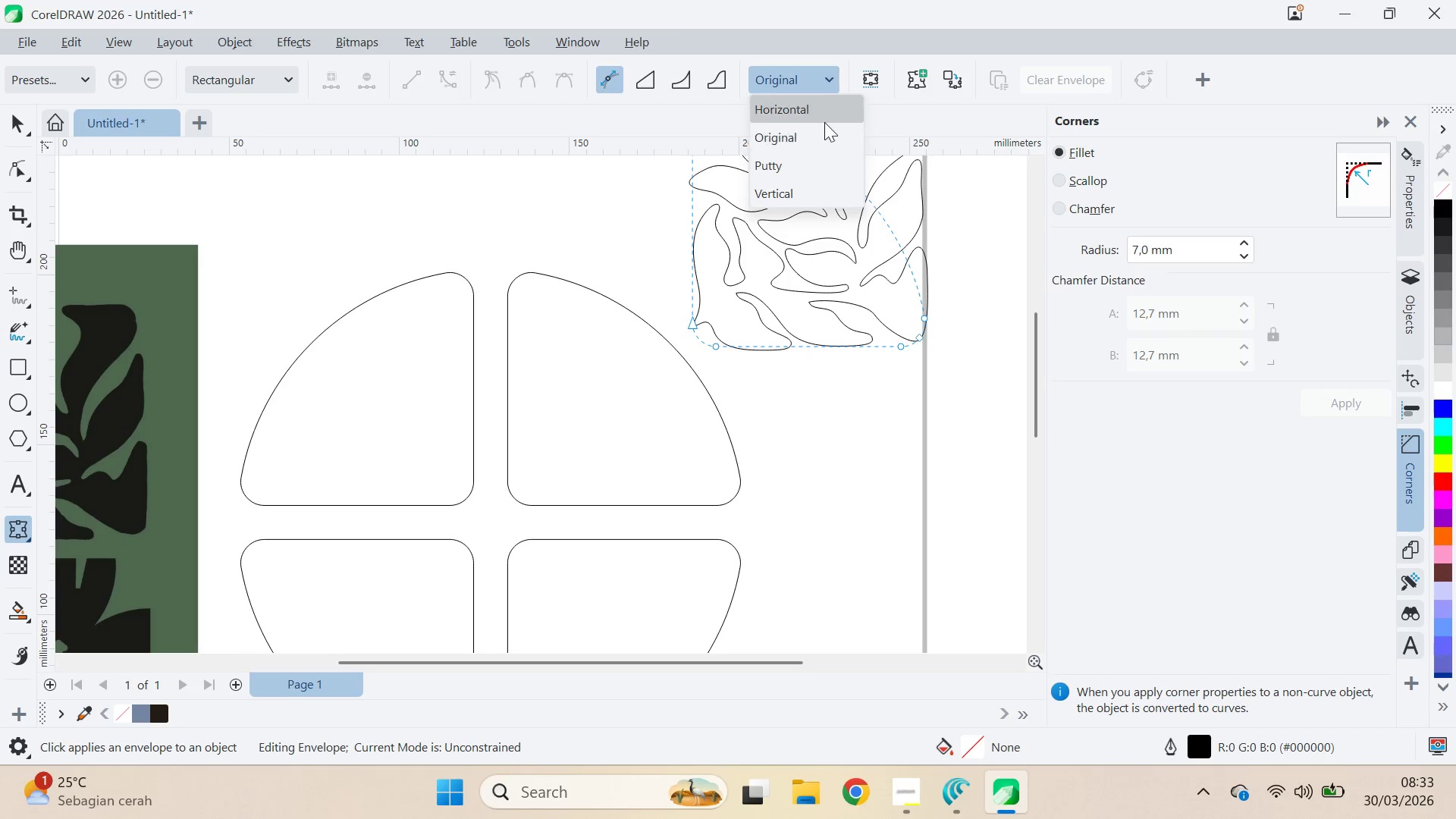 
triple_click([826, 115])
 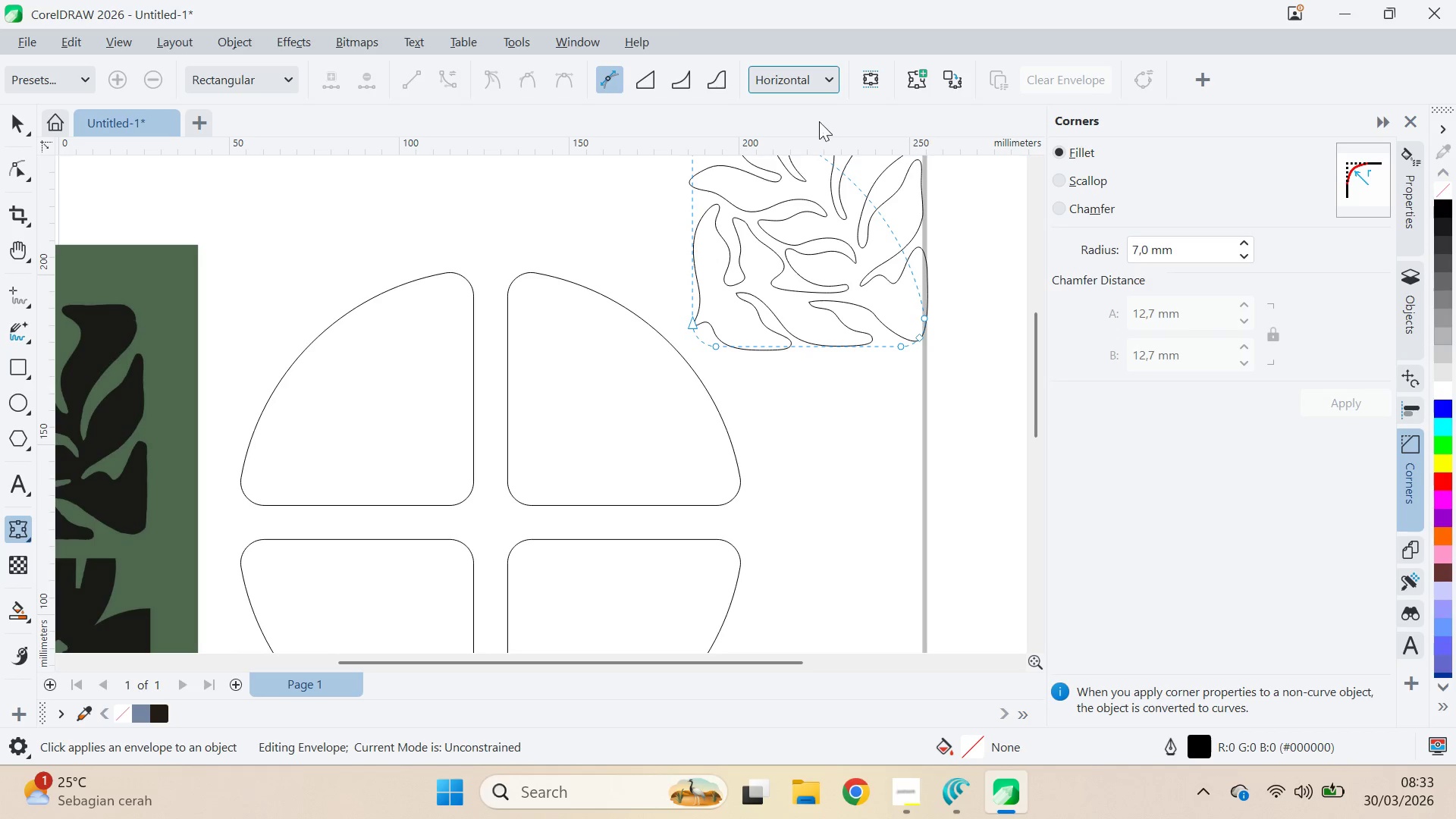 
key(Q)
 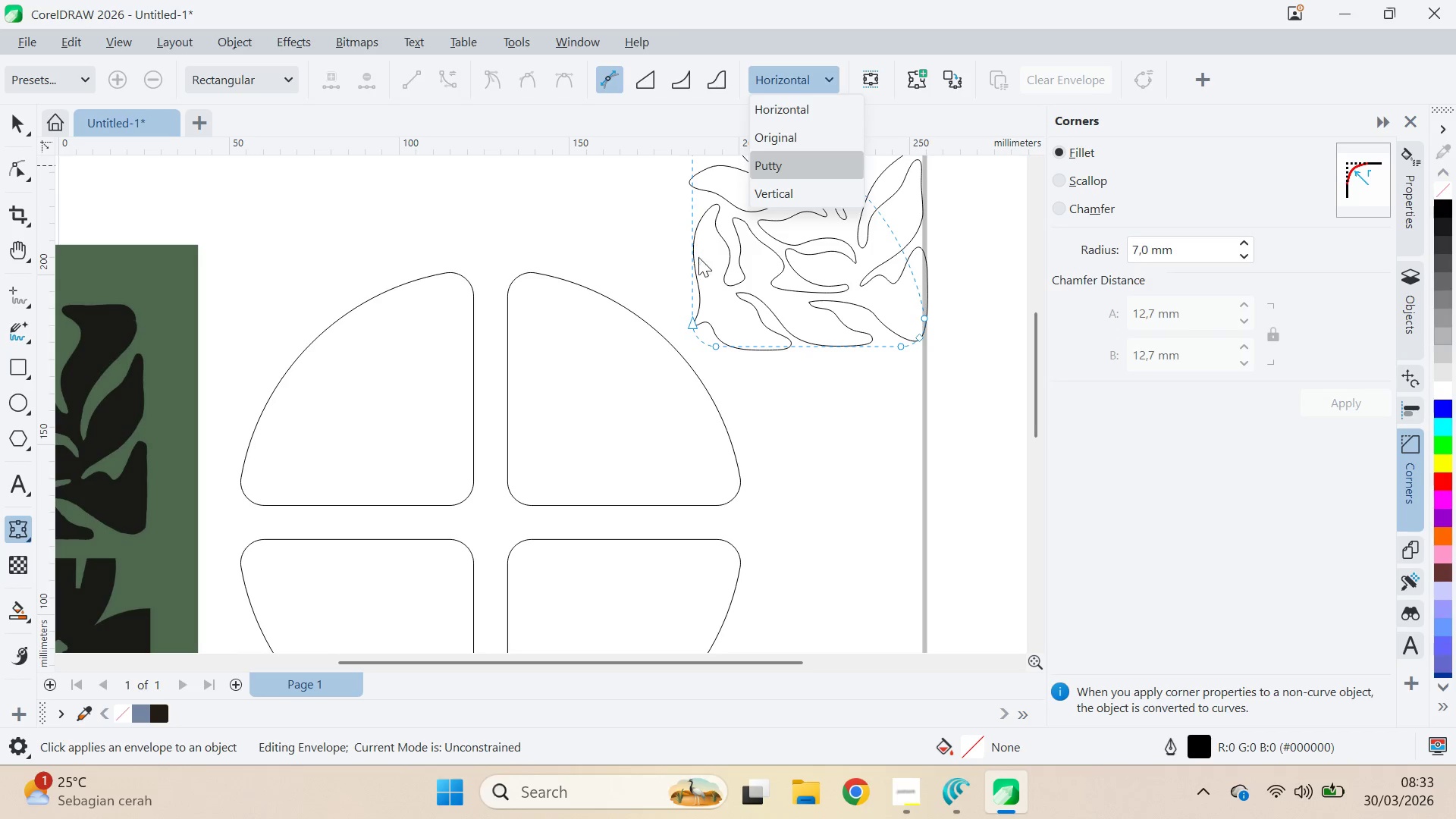 
left_click_drag(start_coordinate=[698, 250], to_coordinate=[693, 275])
 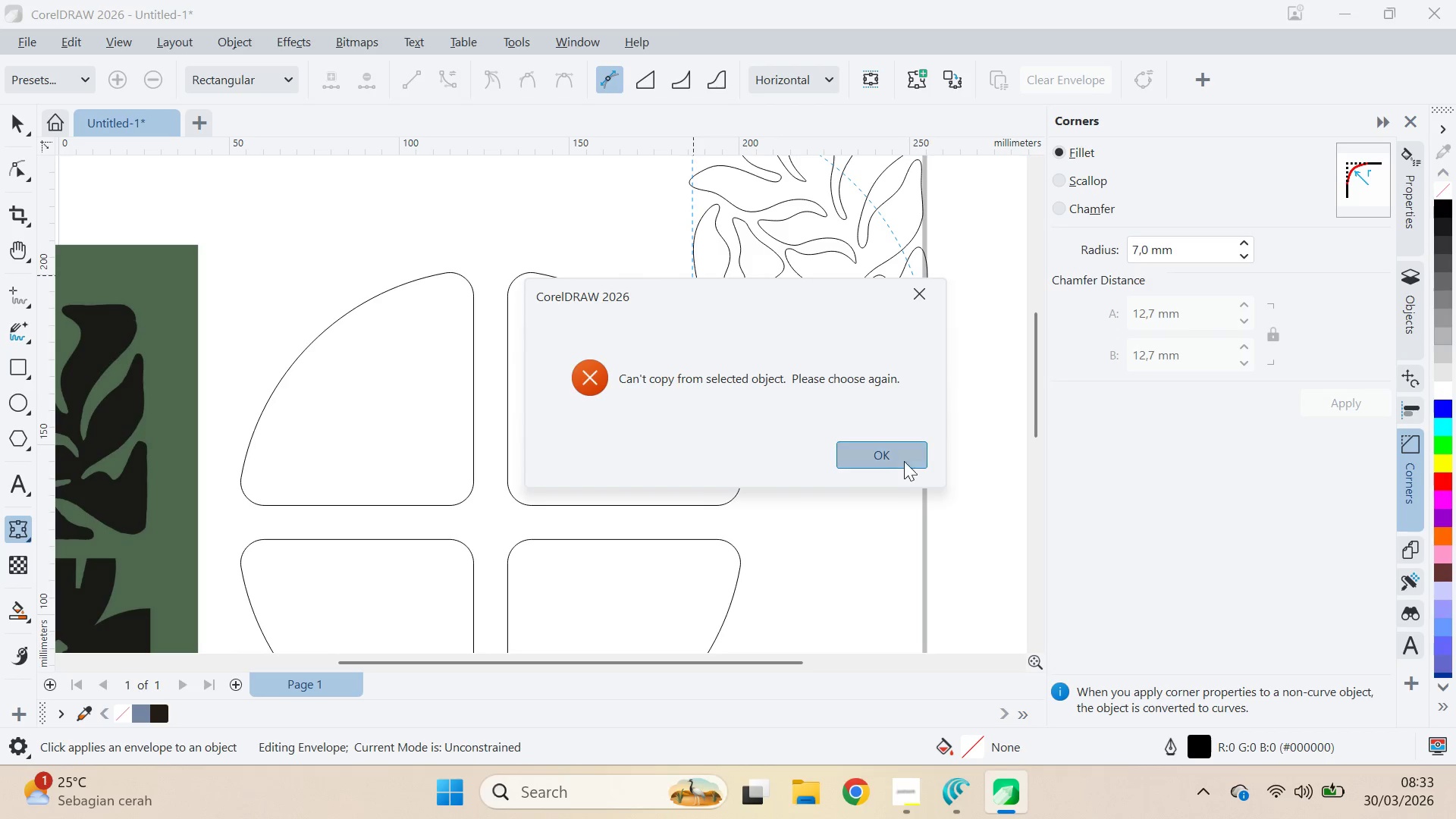 
left_click([930, 475])
 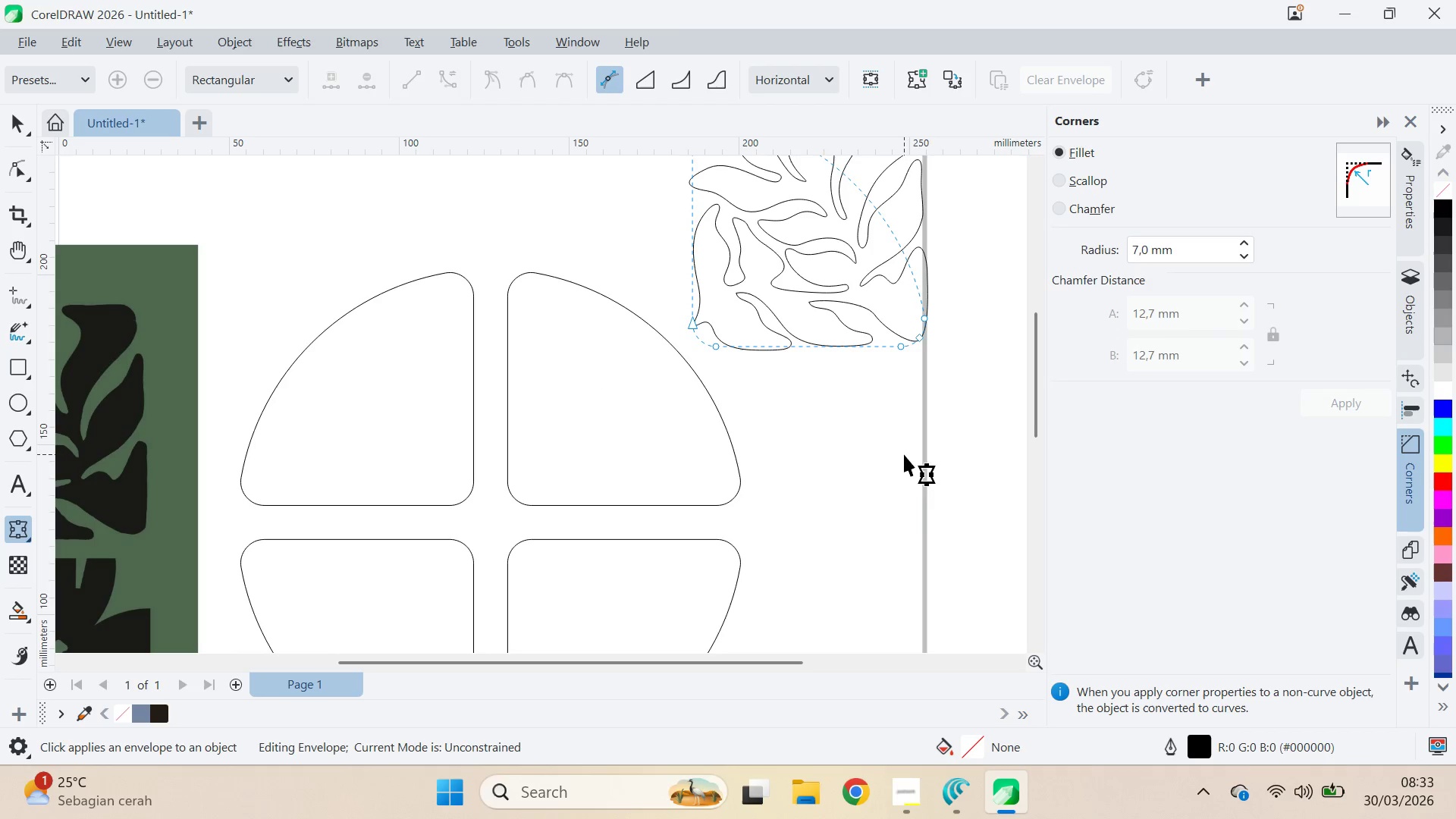 
type(vqv)
 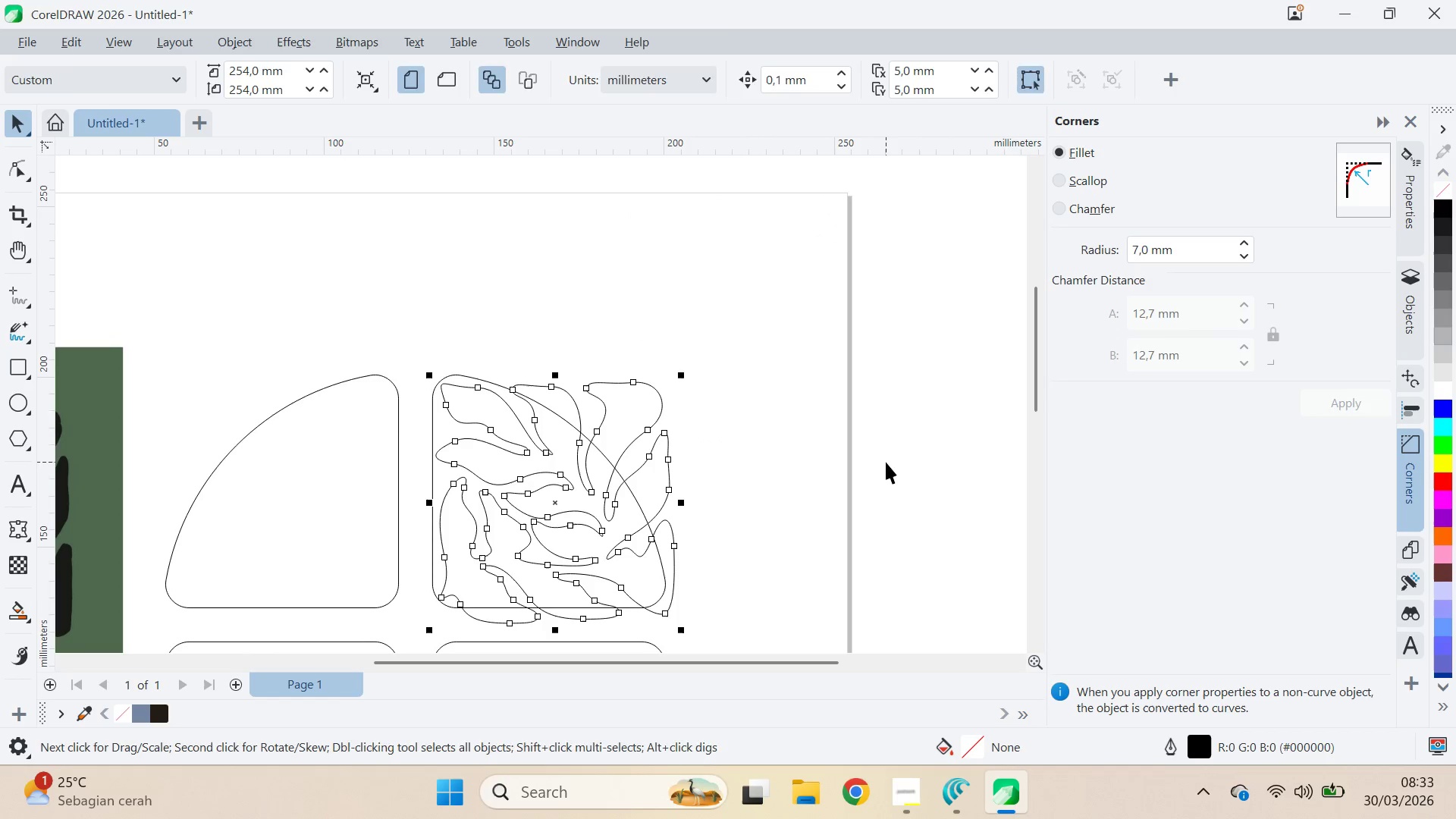 
left_click_drag(start_coordinate=[952, 370], to_coordinate=[877, 472])
 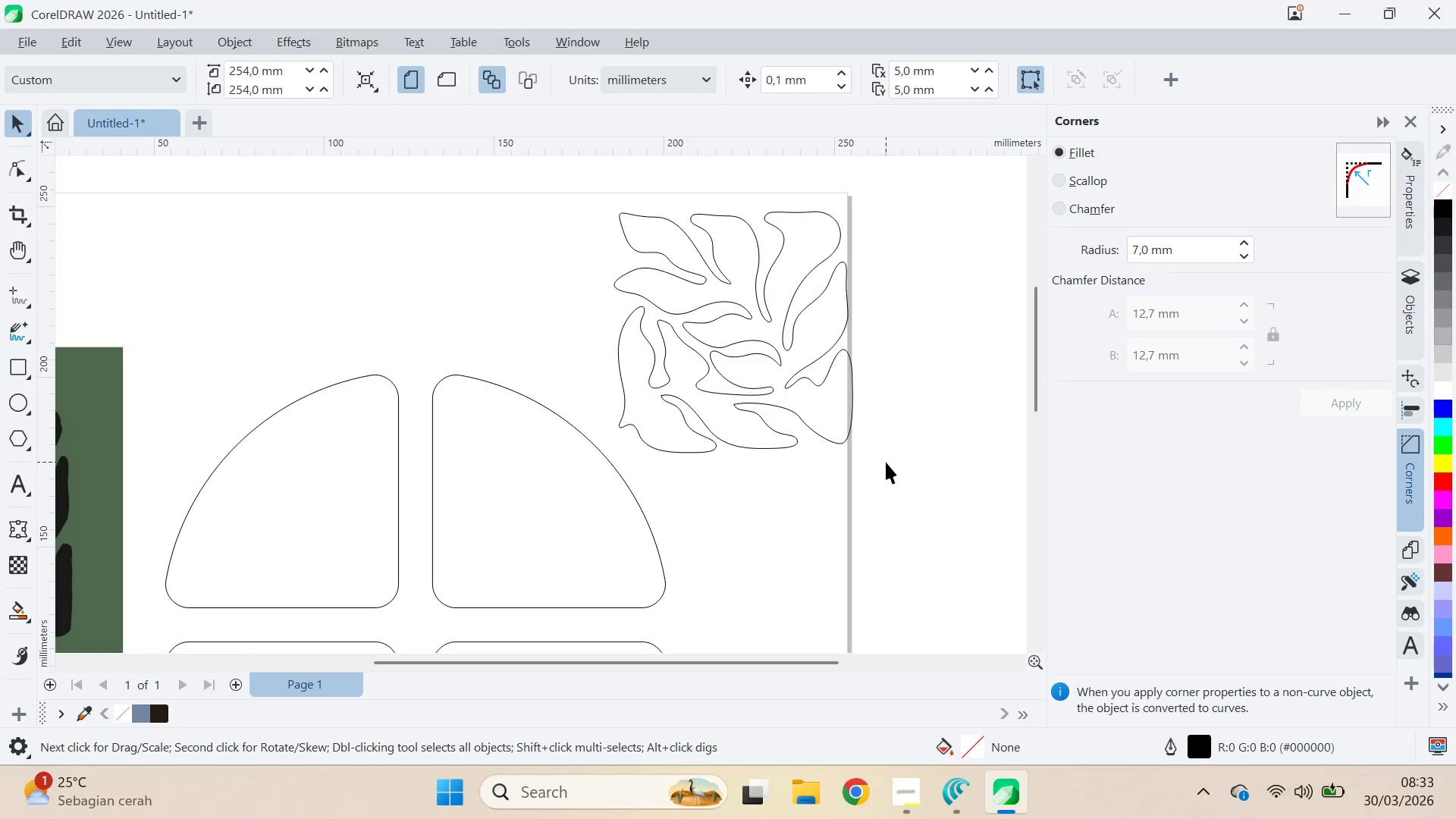 
key(Control+Z)
 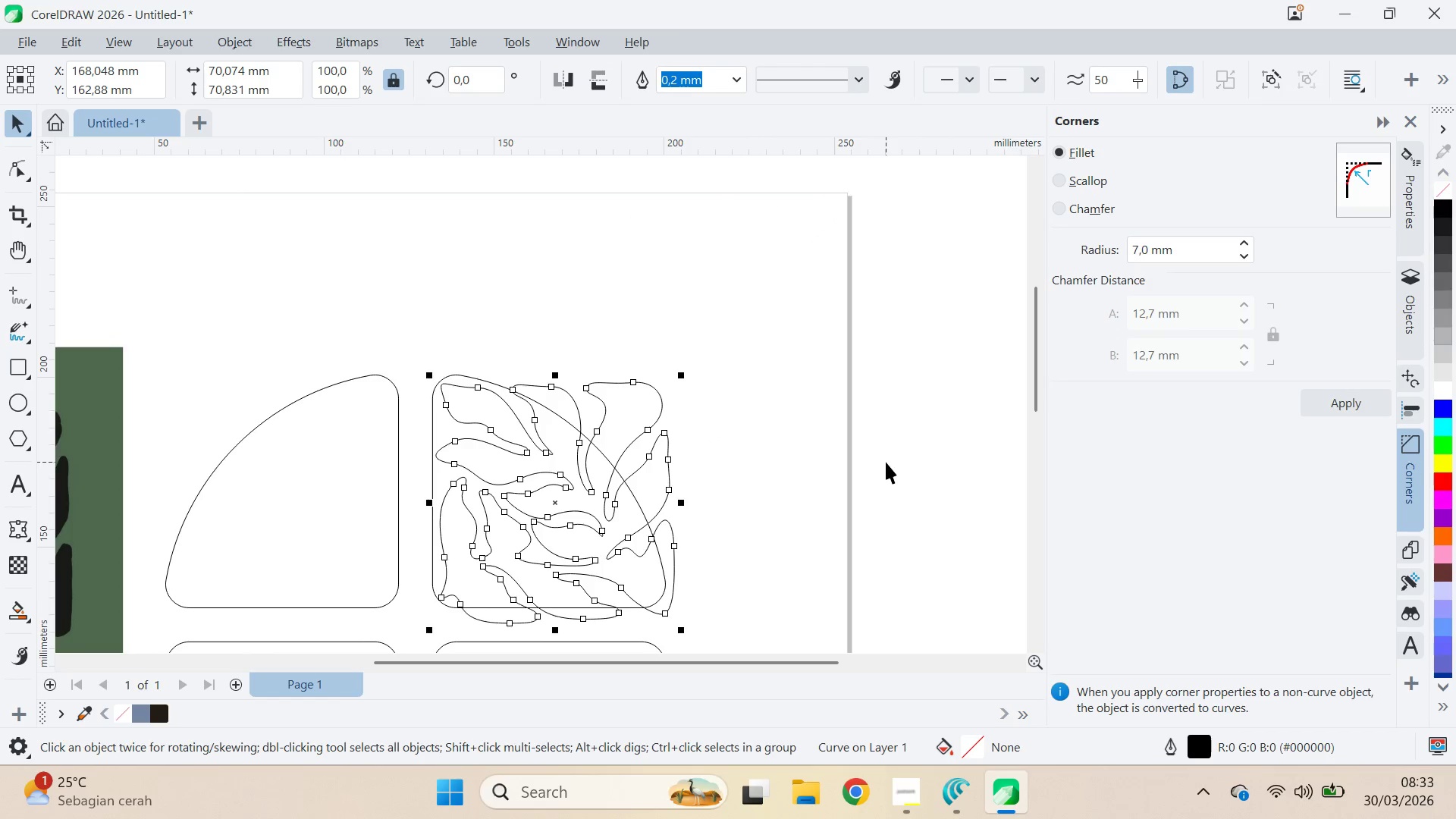 
key(Control+Z)
 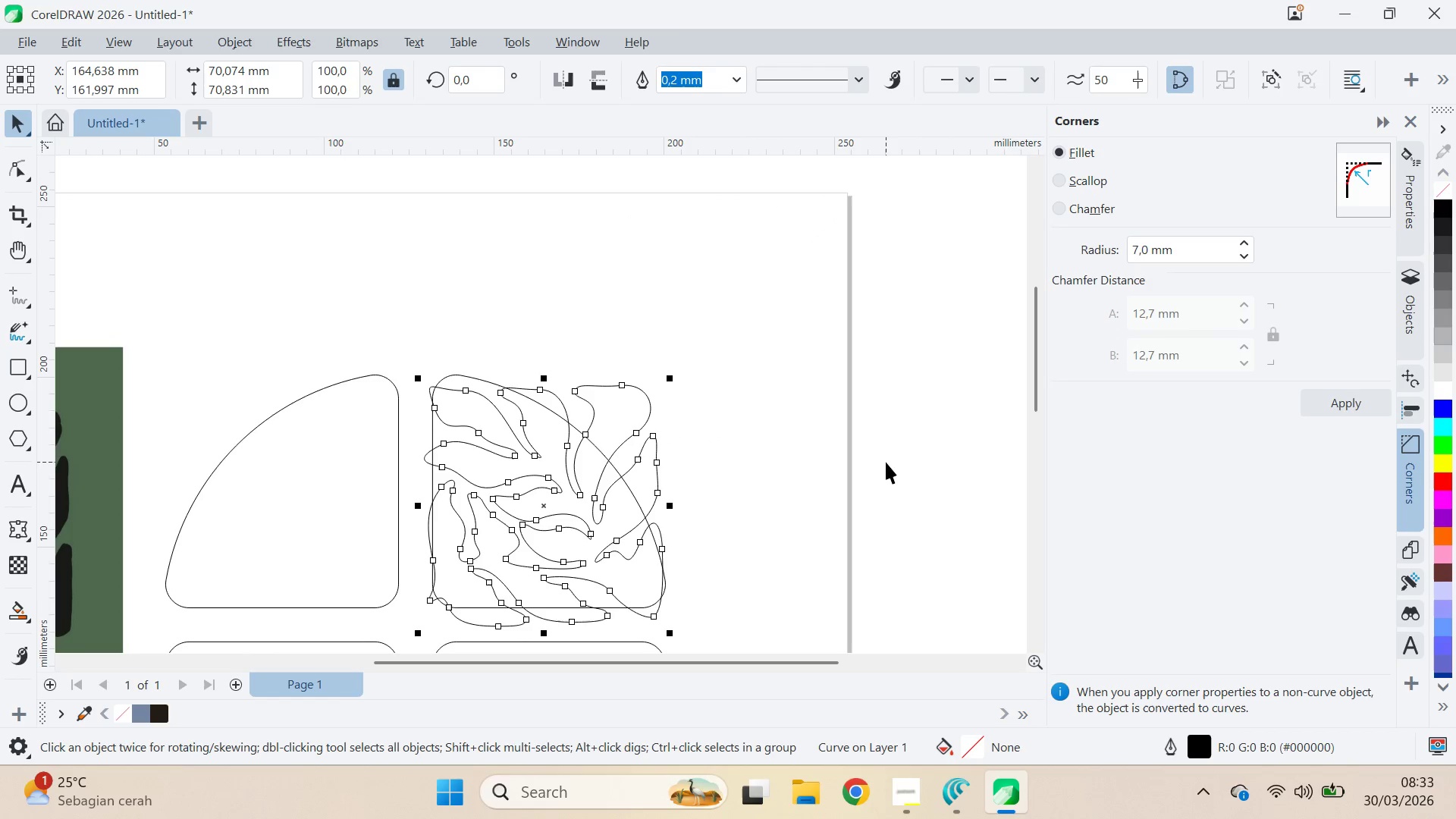 
key(Control+Z)
 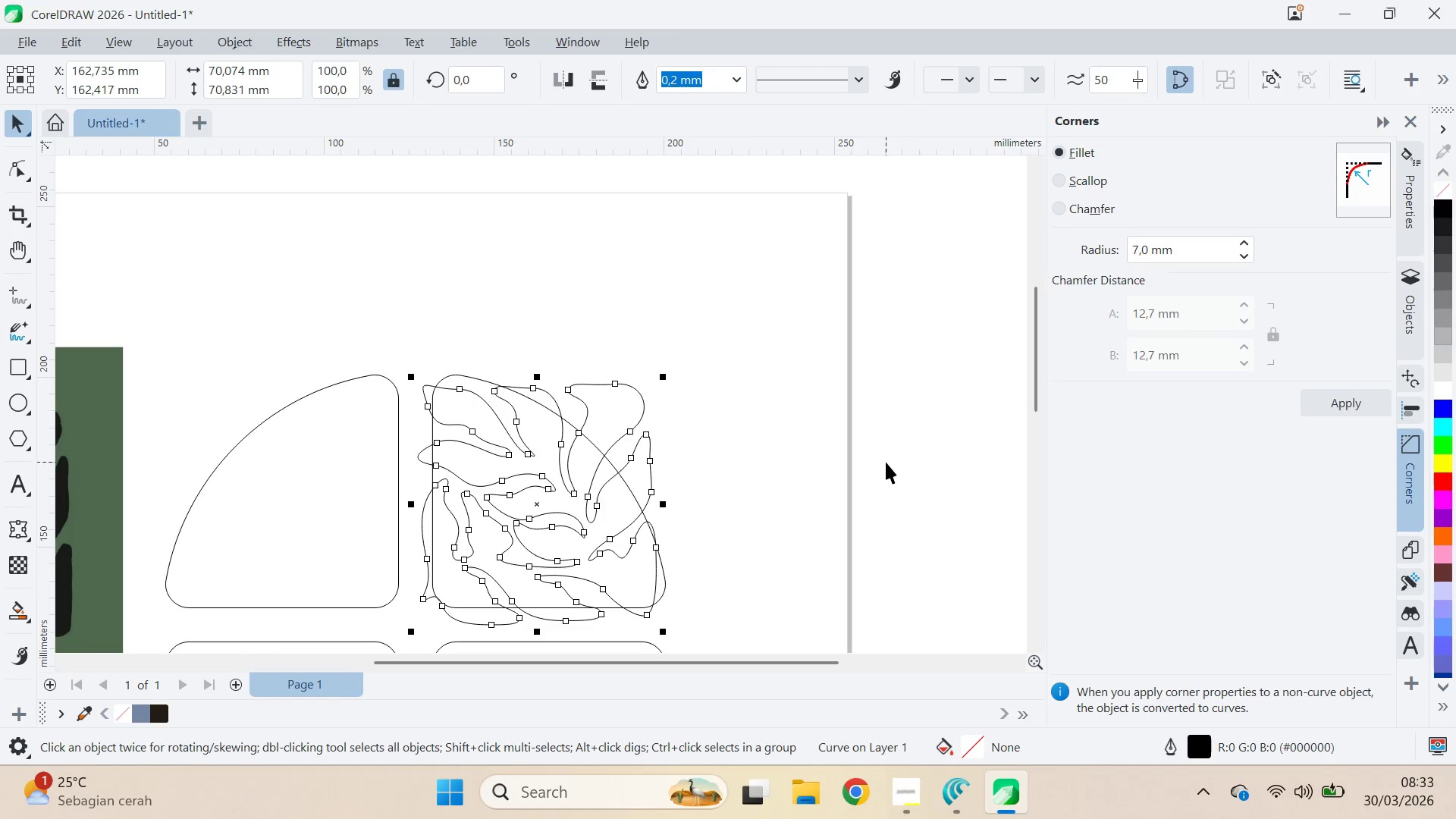 
key(Control+Z)
 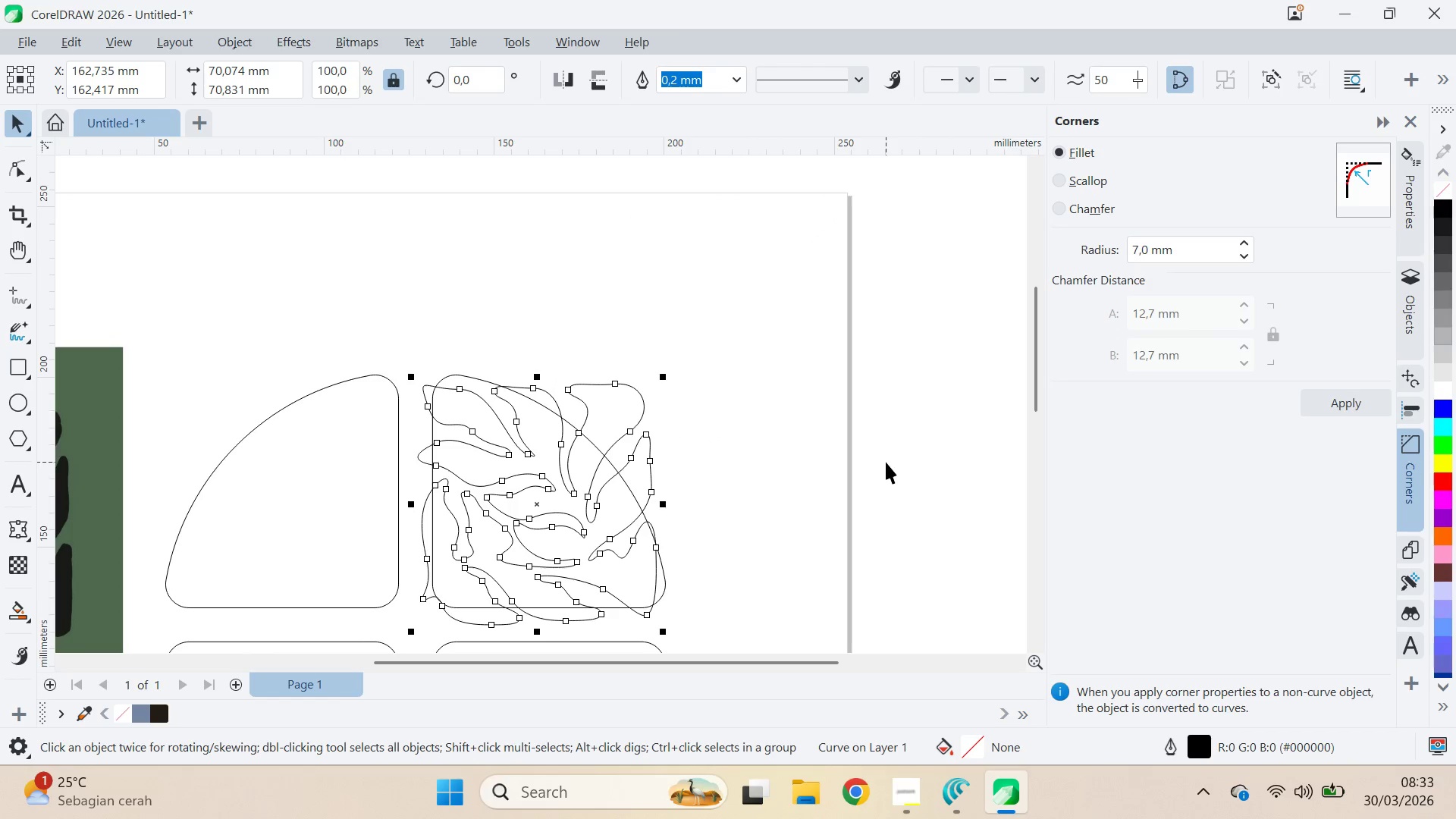 
key(Control+Shift+Z)
 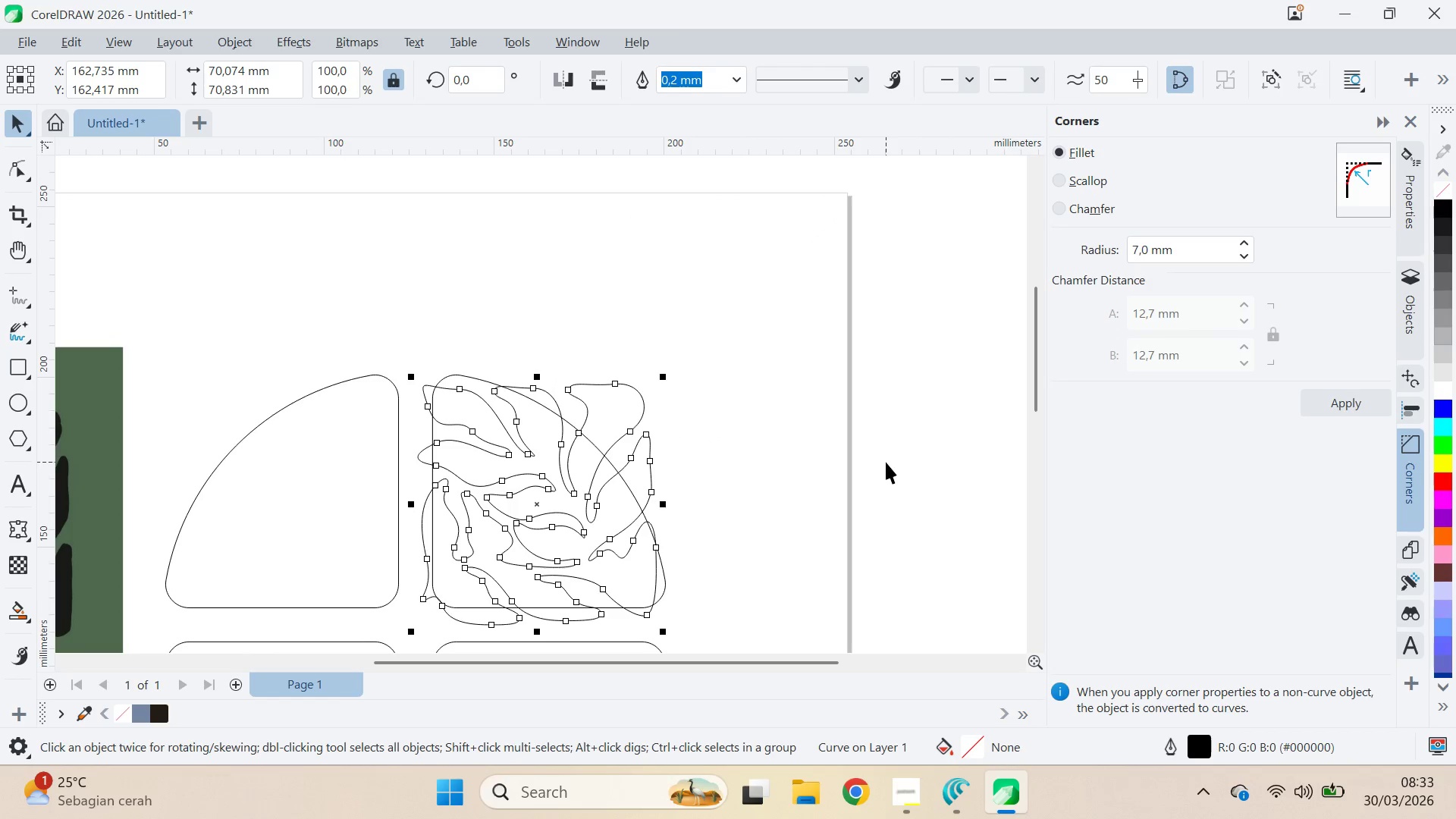 
key(Control+Shift+Z)
 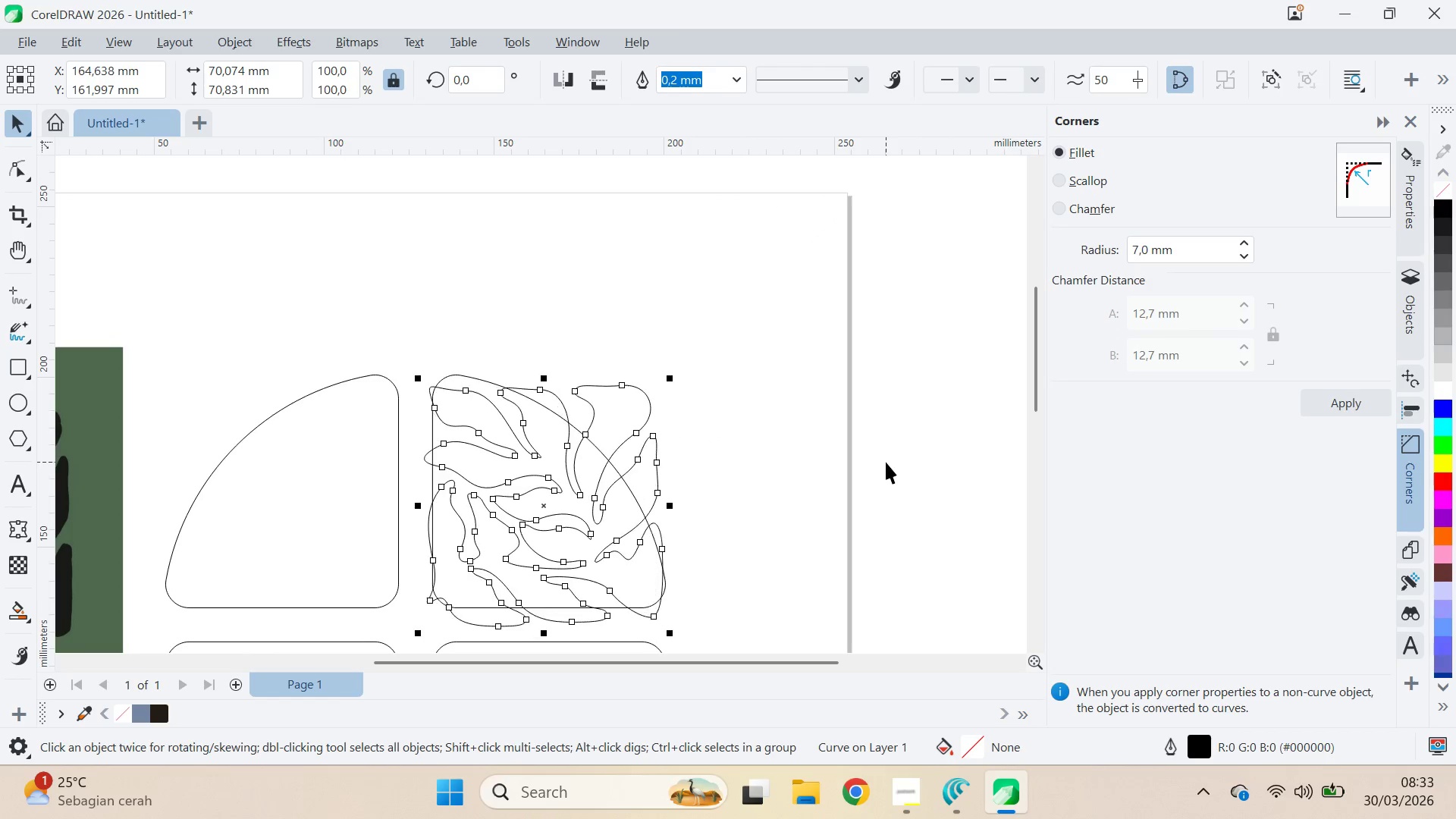 
key(Control+Shift+Z)
 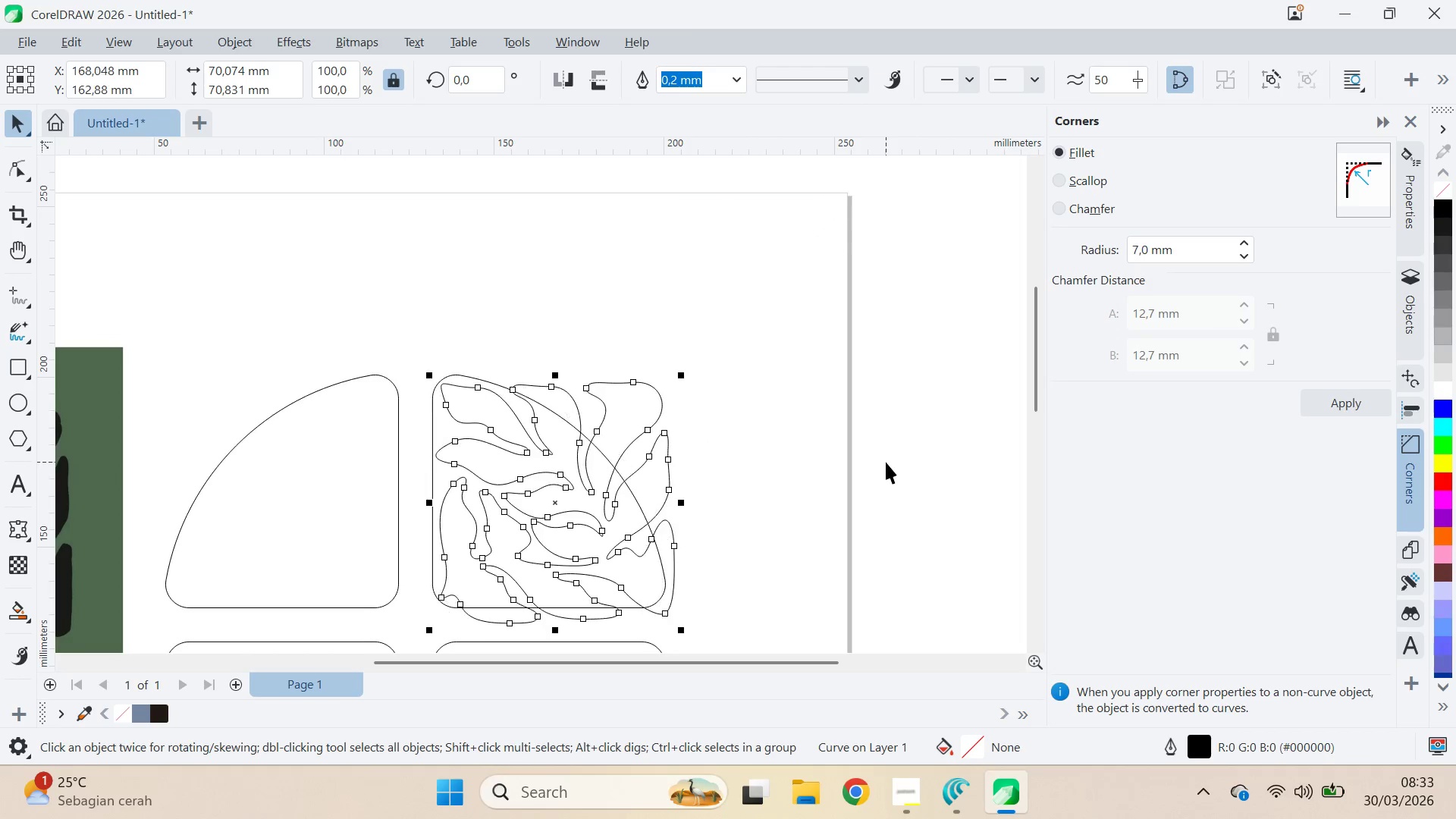 
key(Control+Shift+Z)
 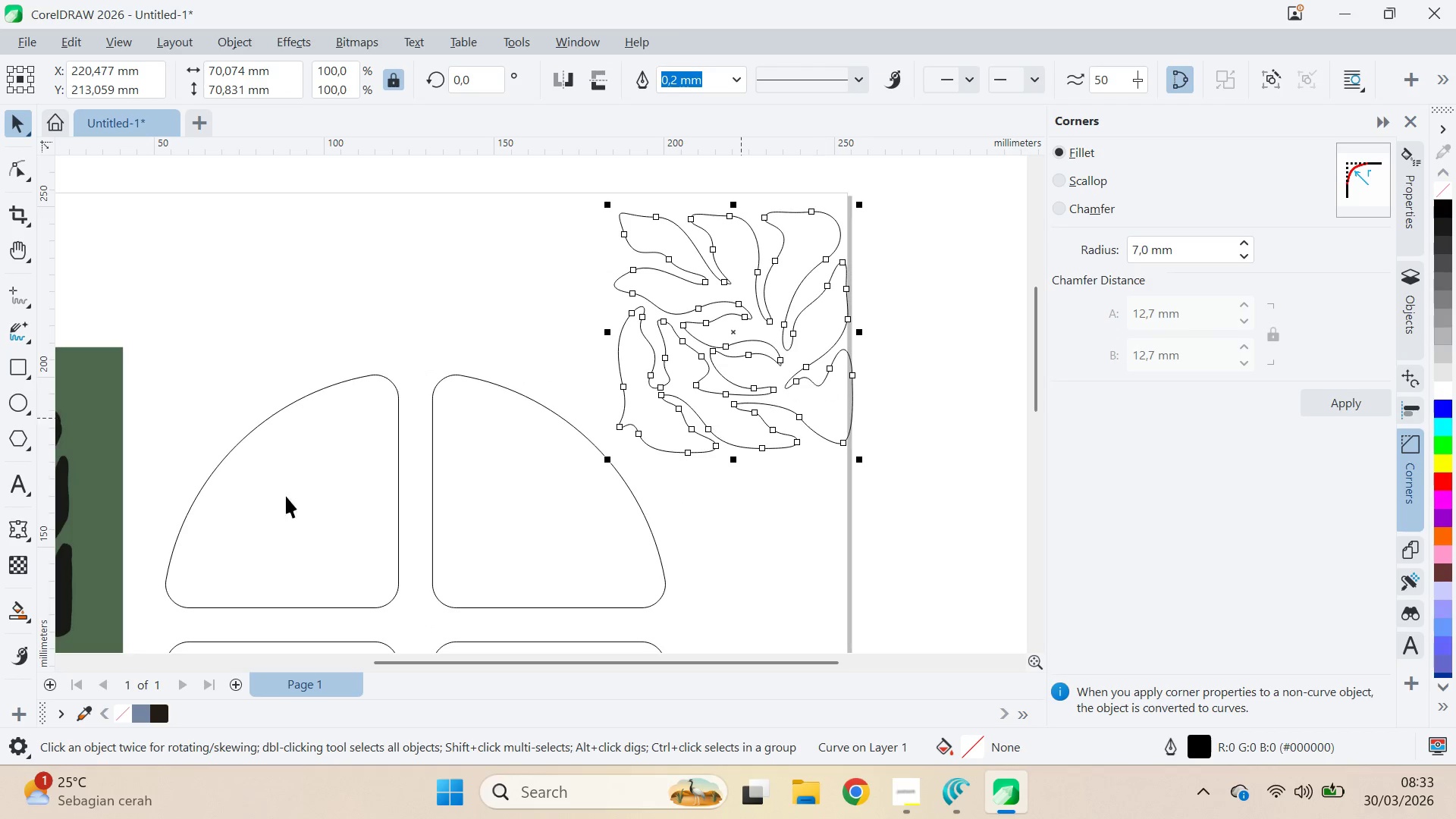 
left_click_drag(start_coordinate=[21, 531], to_coordinate=[20, 527])
 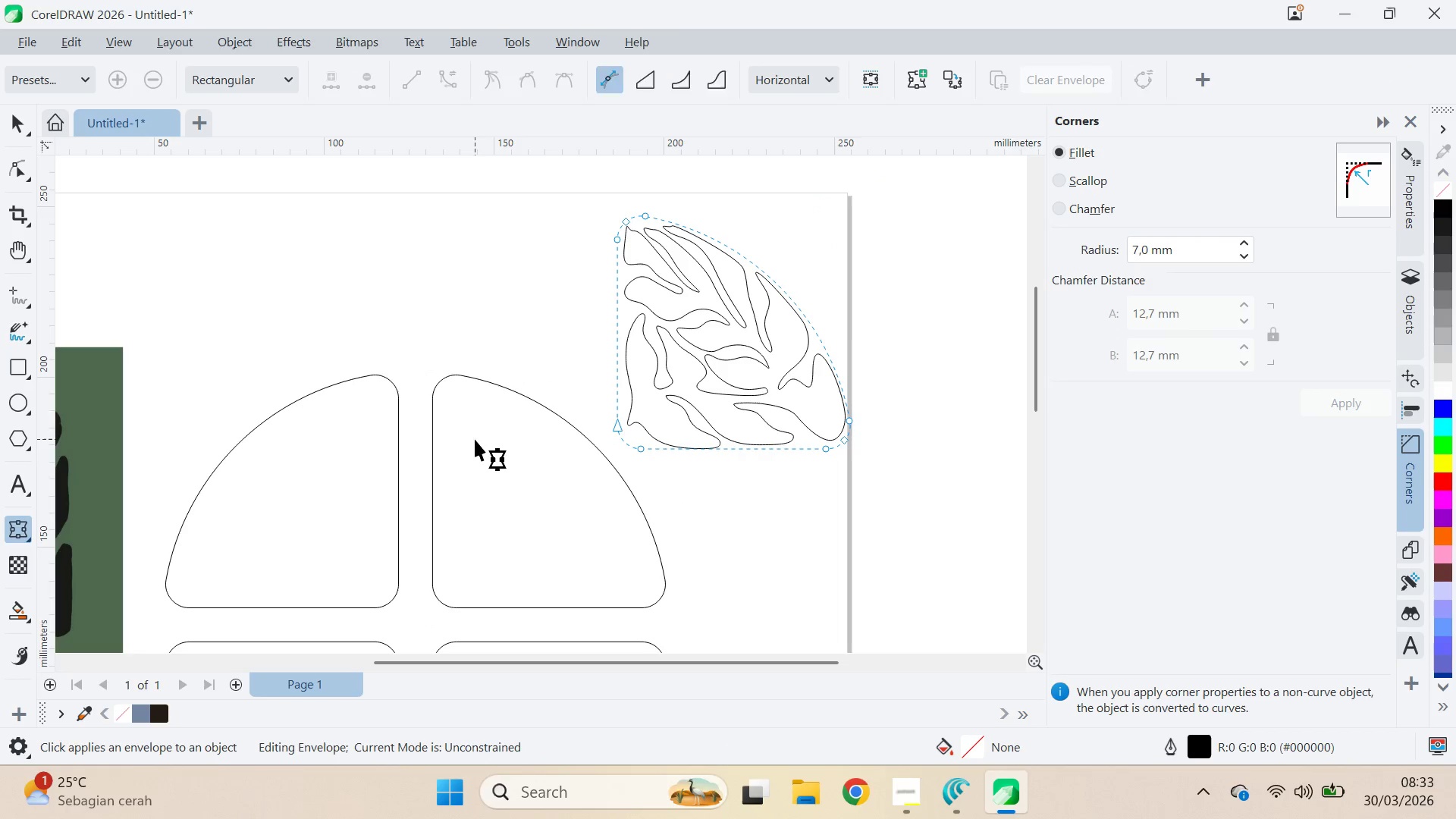 
left_click([783, 83])
 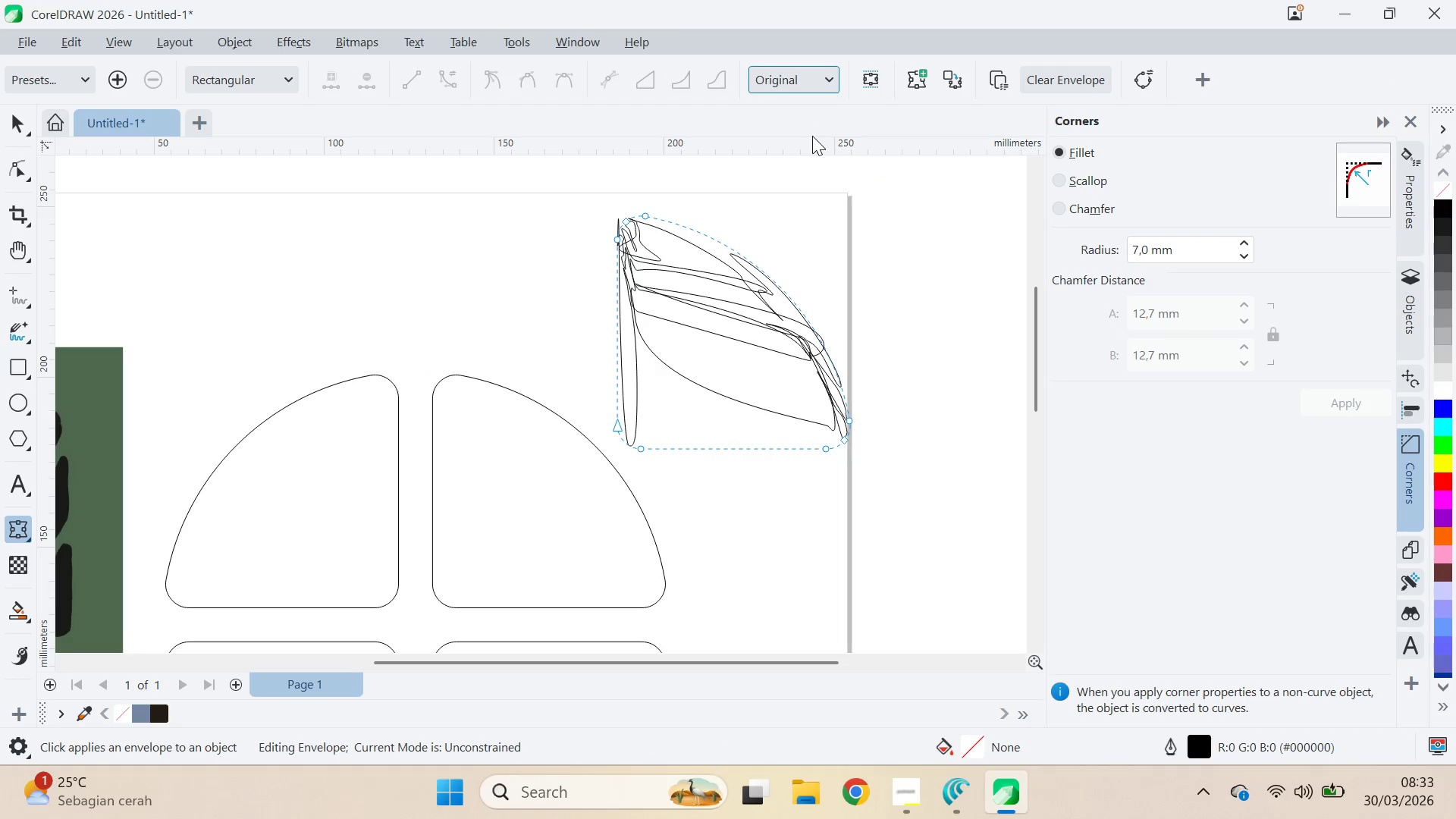 
left_click([812, 66])
 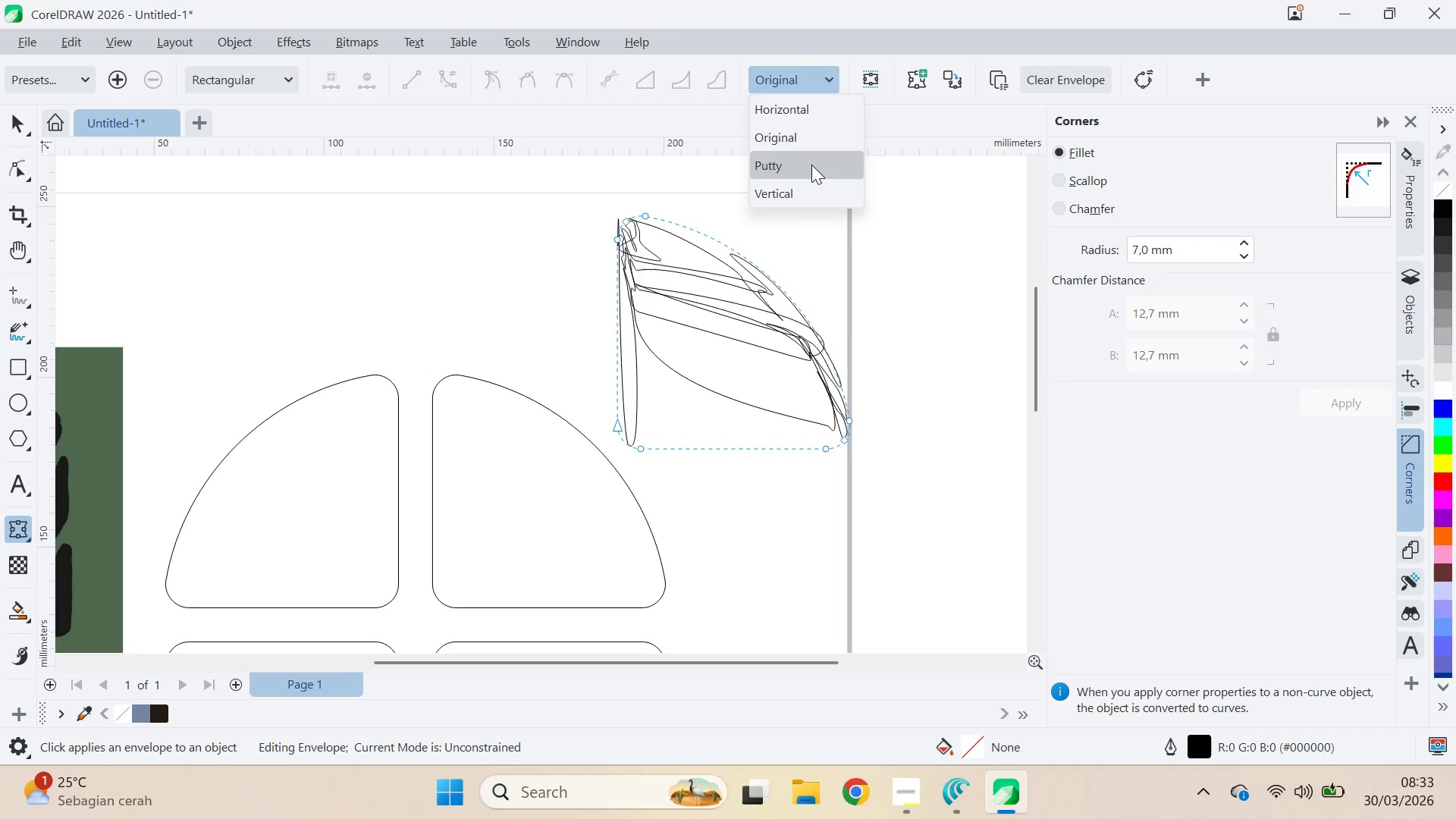 
left_click([811, 165])
 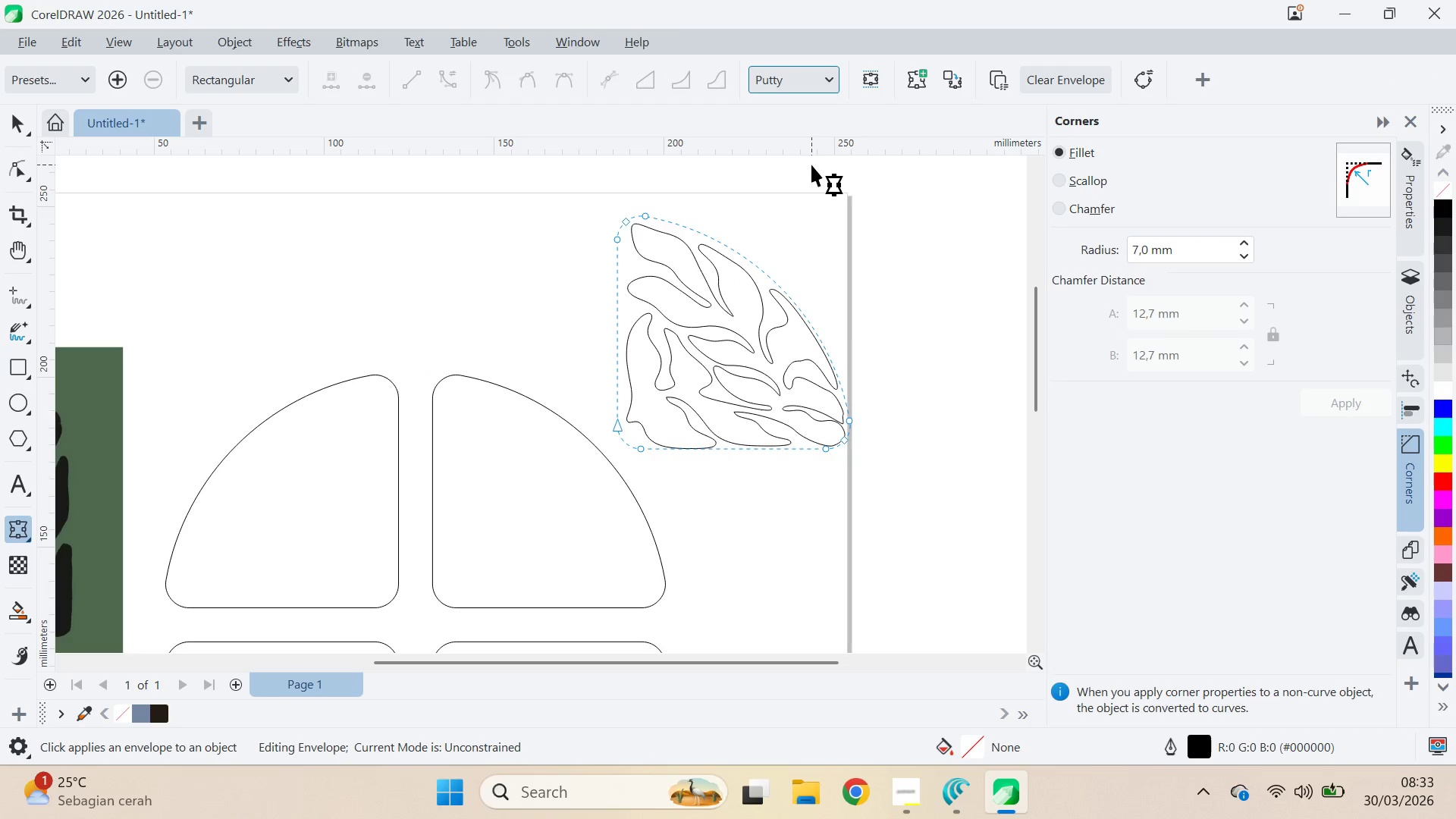 
left_click([817, 71])
 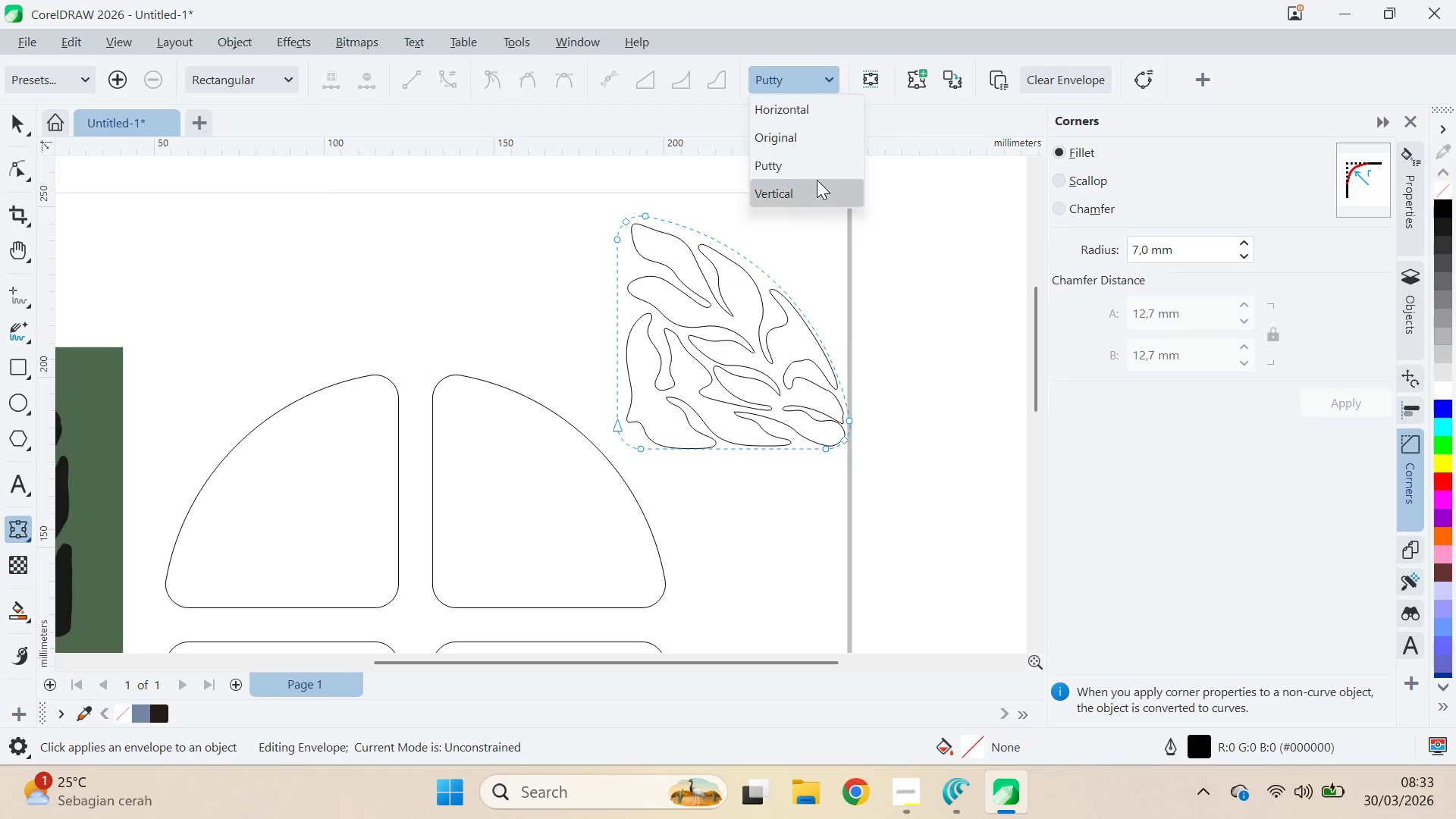 
left_click([821, 192])
 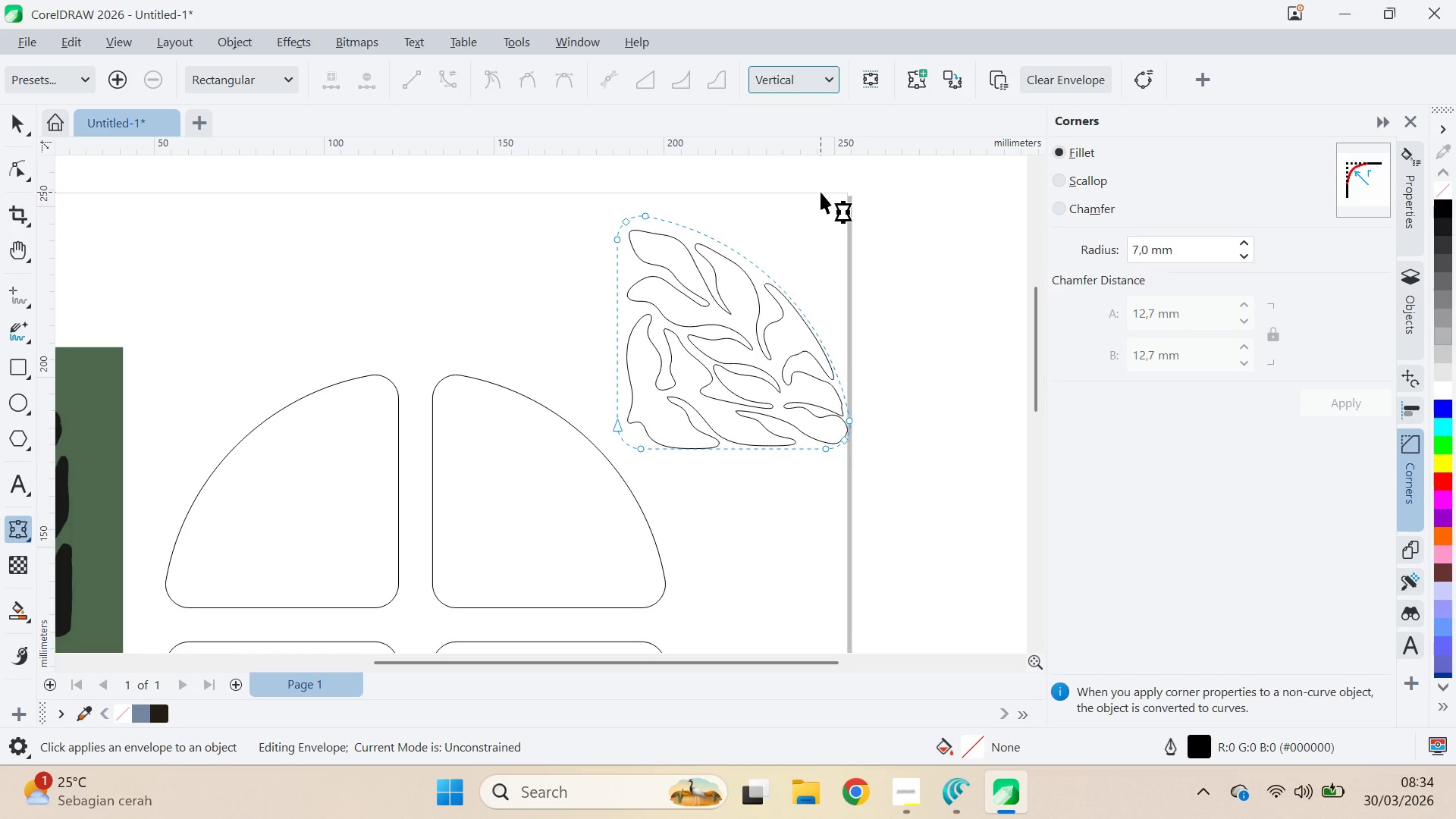 
wait(5.14)
 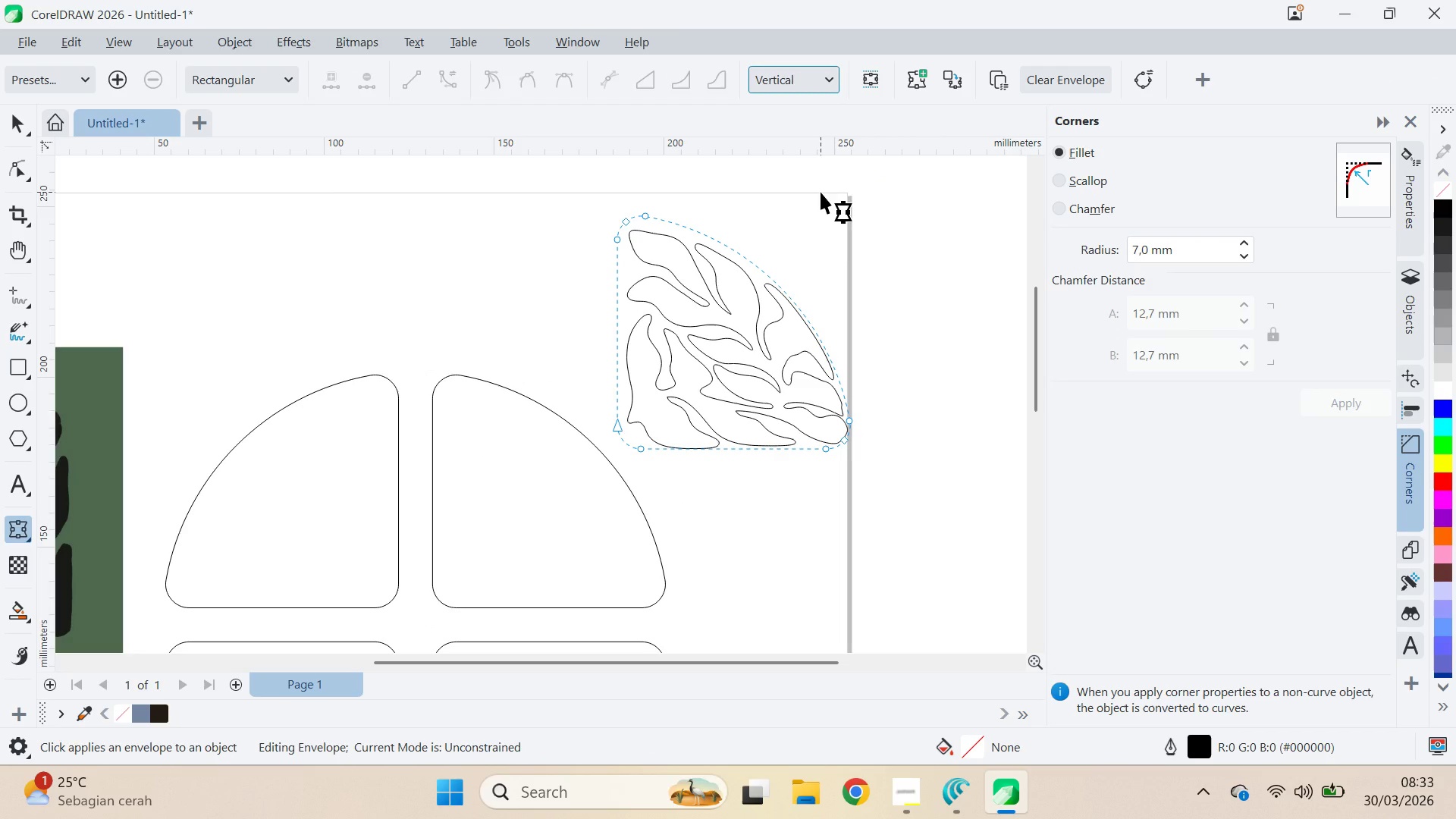 
key(Control+Z)
 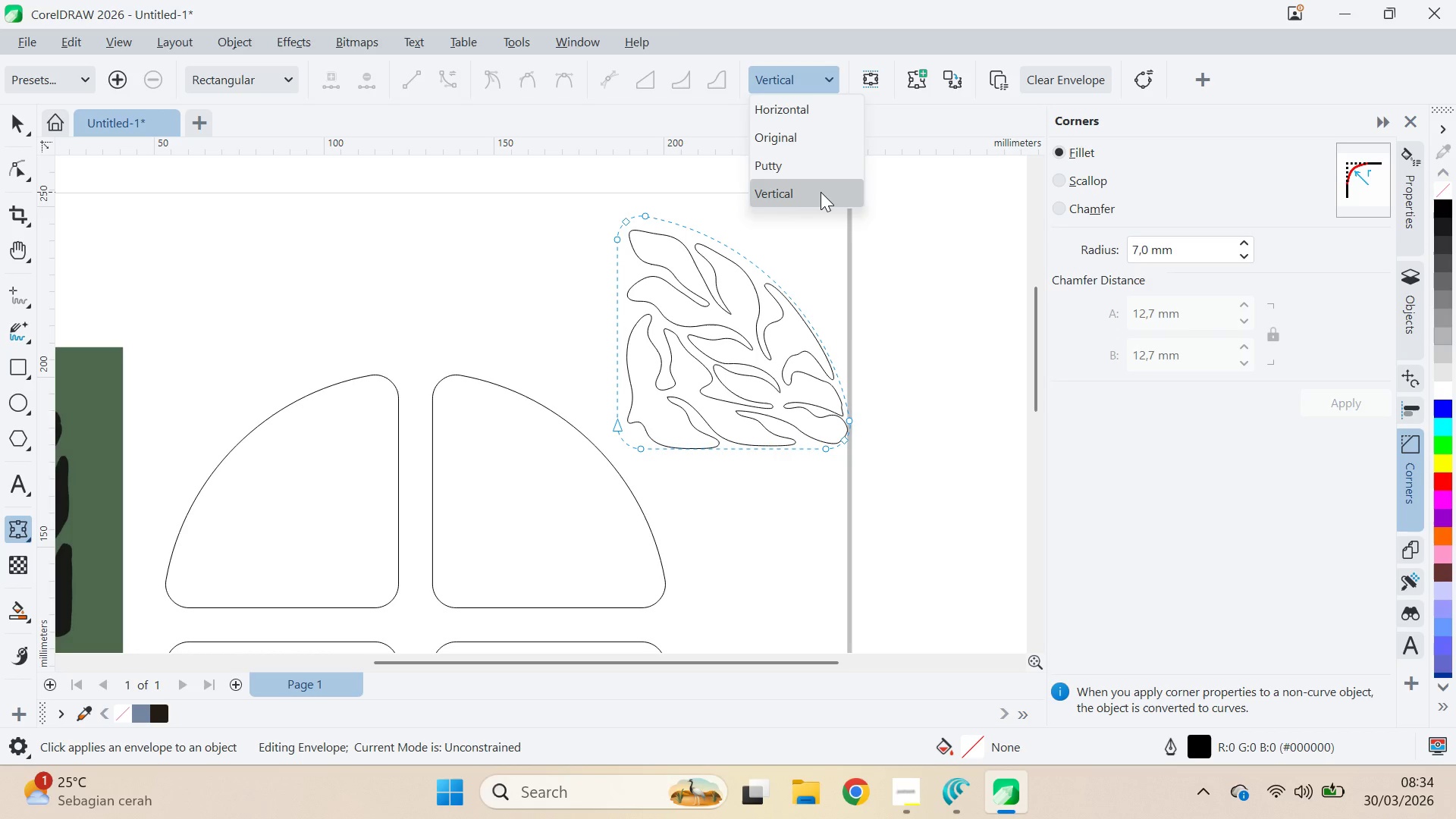 
key(Control+Z)
 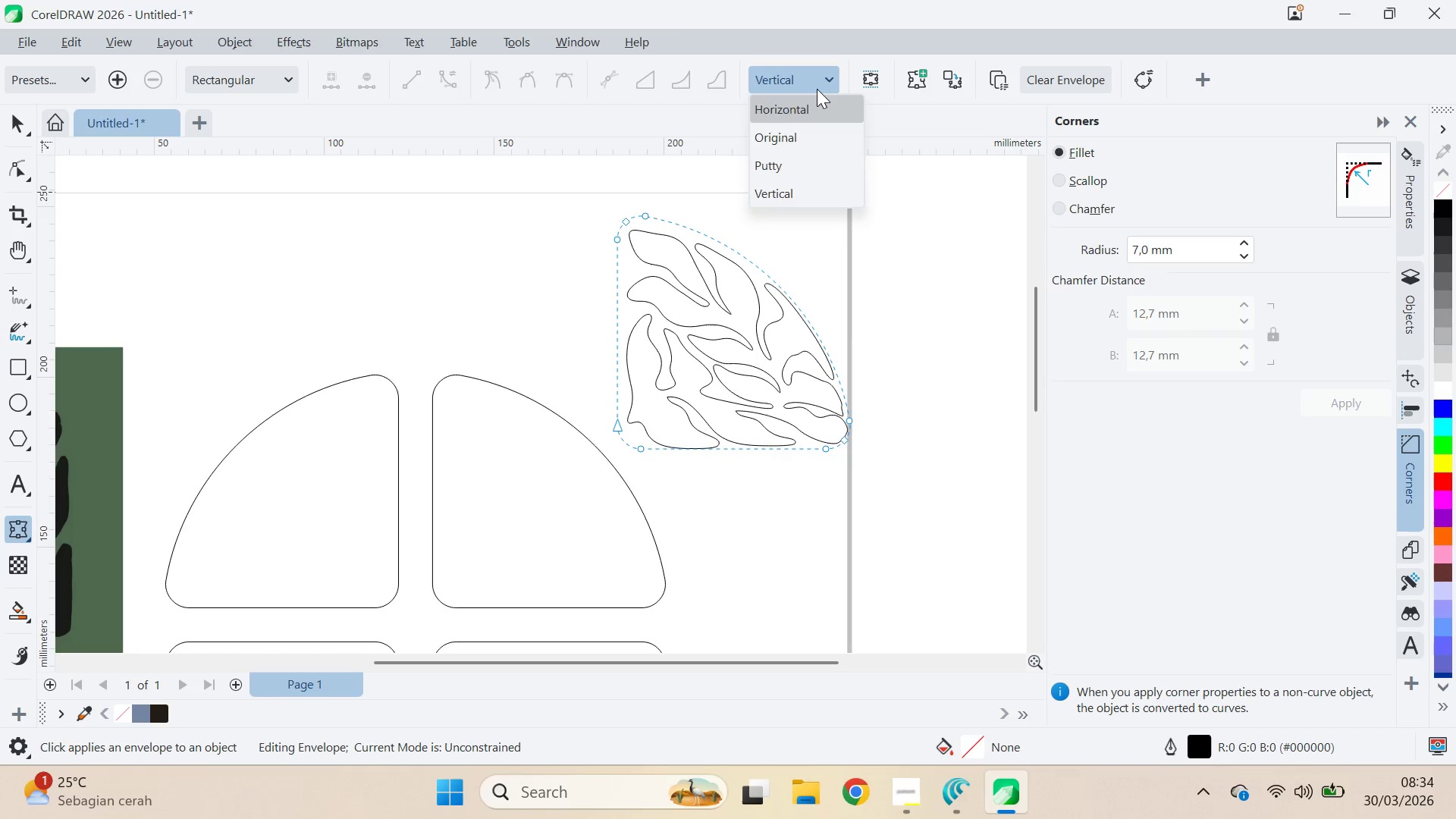 
left_click([815, 80])
 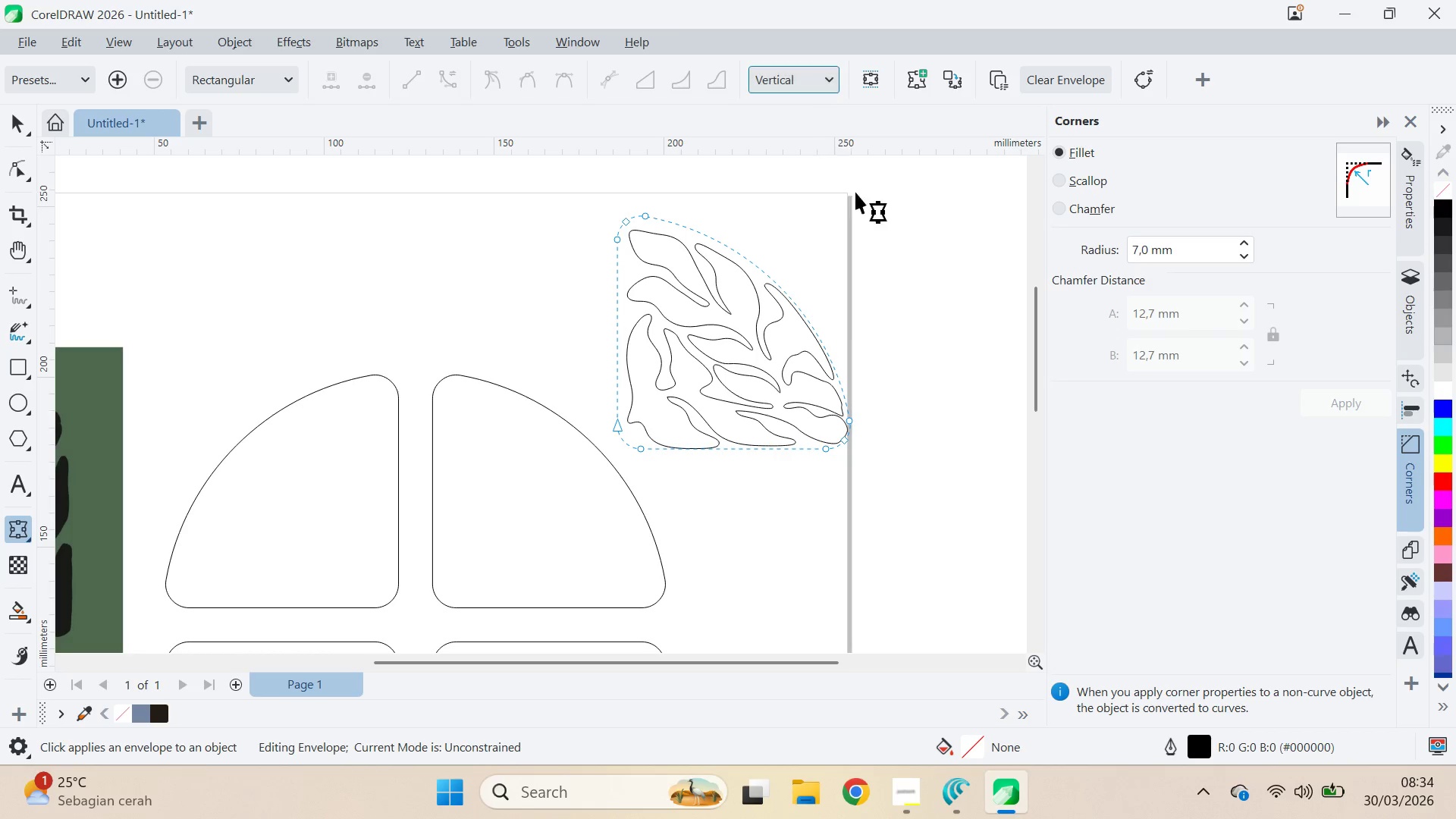 
key(Control+ControlLeft)
 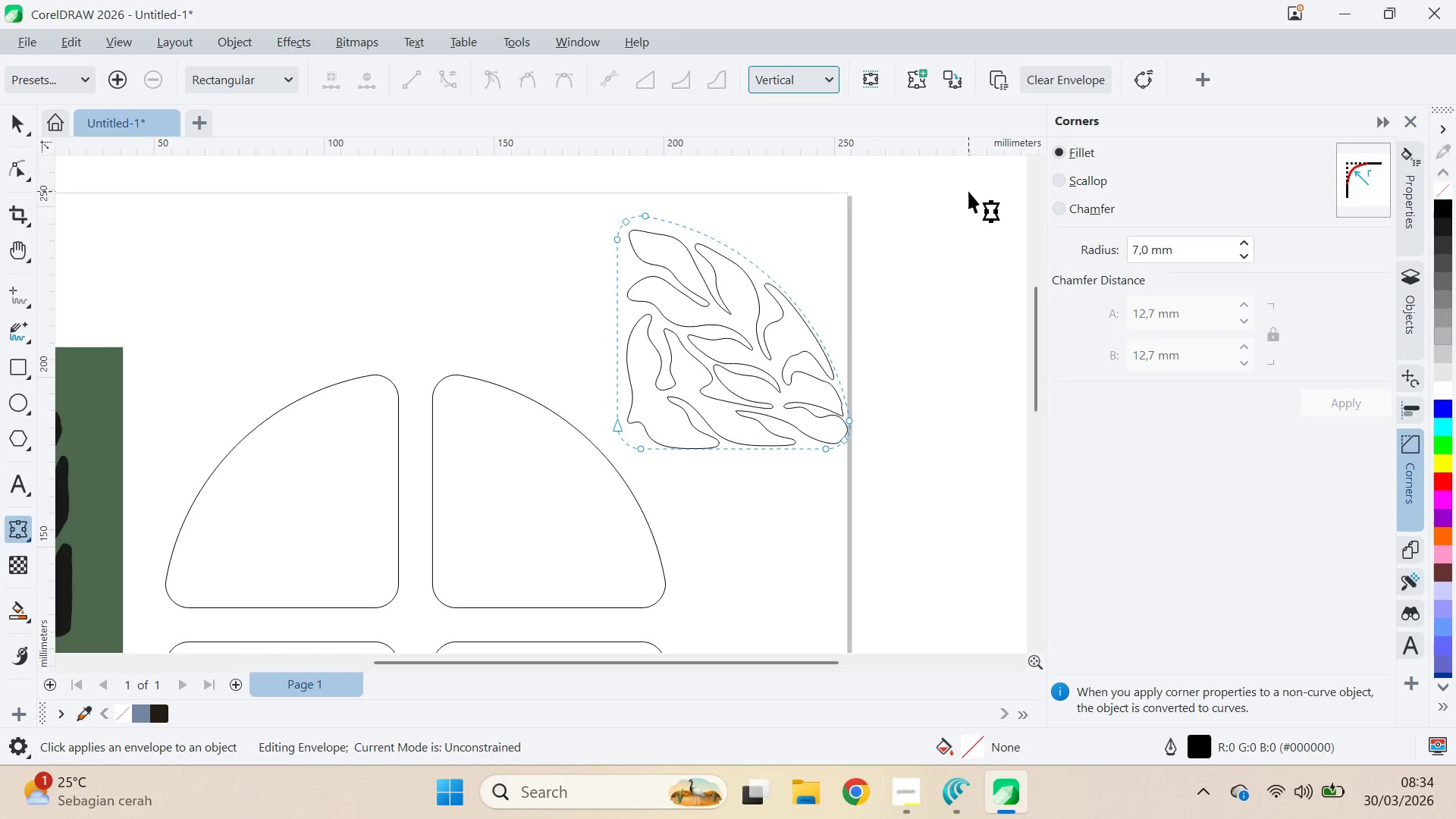 
key(Control+Z)
 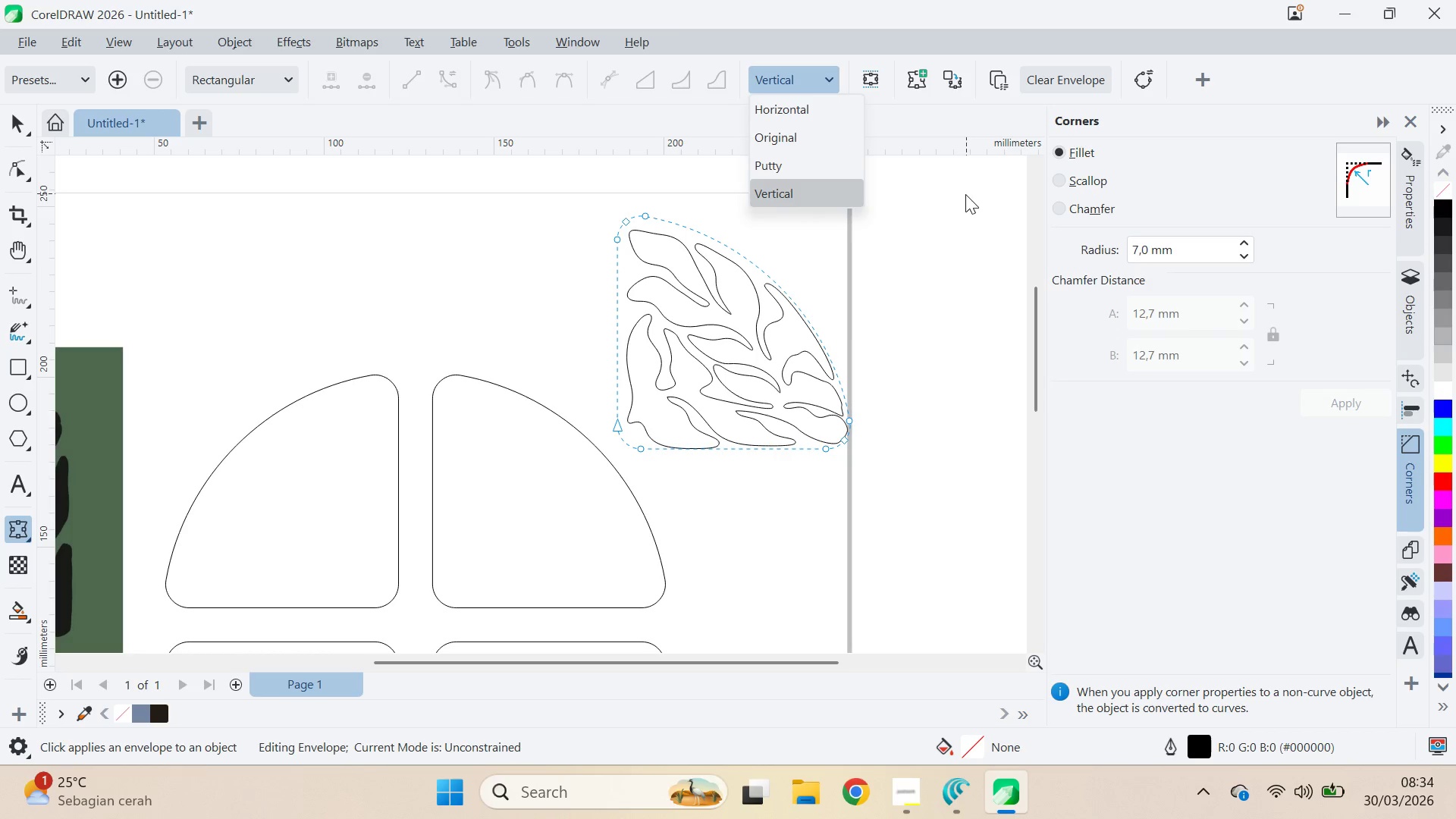 
key(Control+Z)
 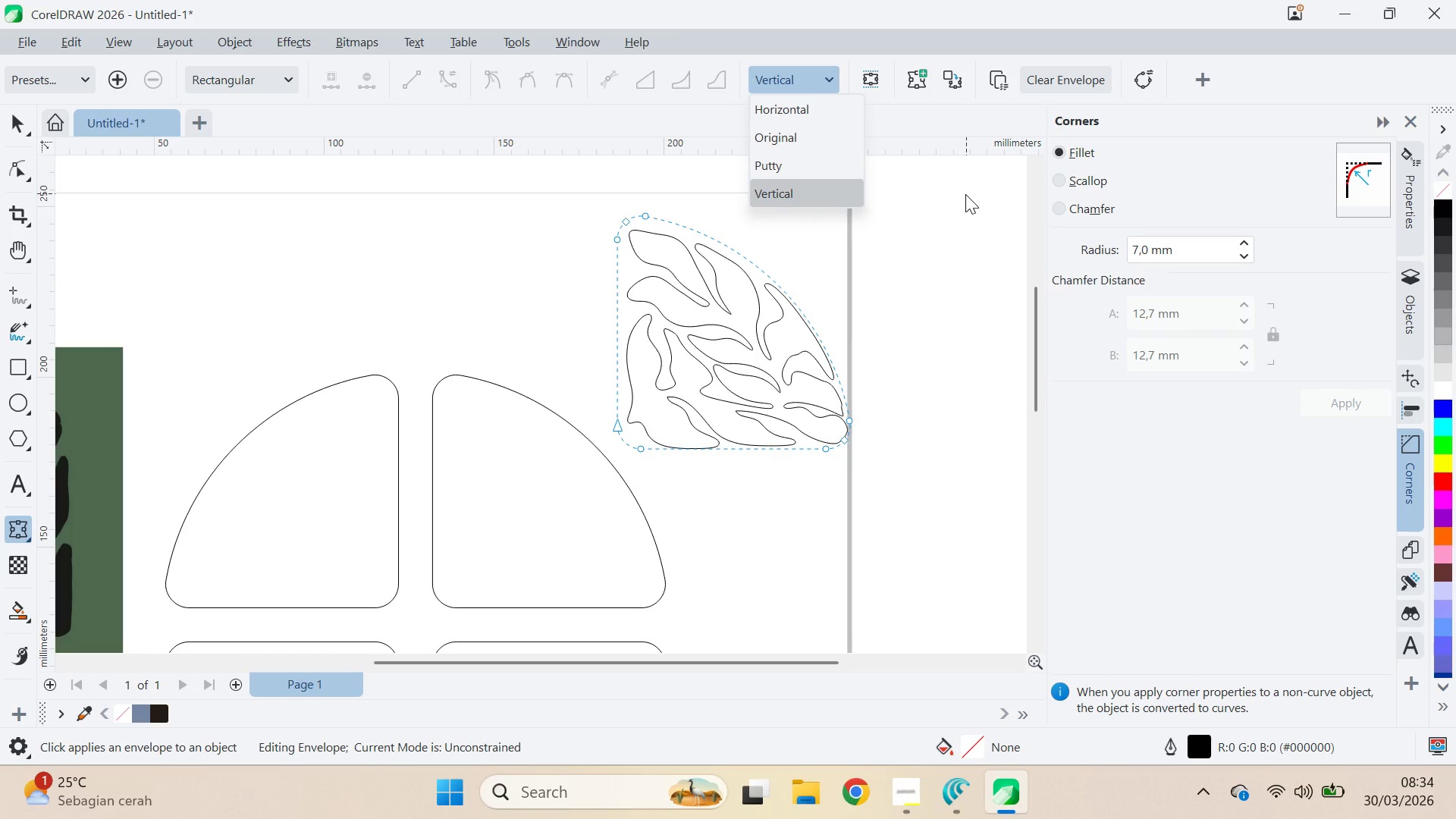 
key(Control+Z)
 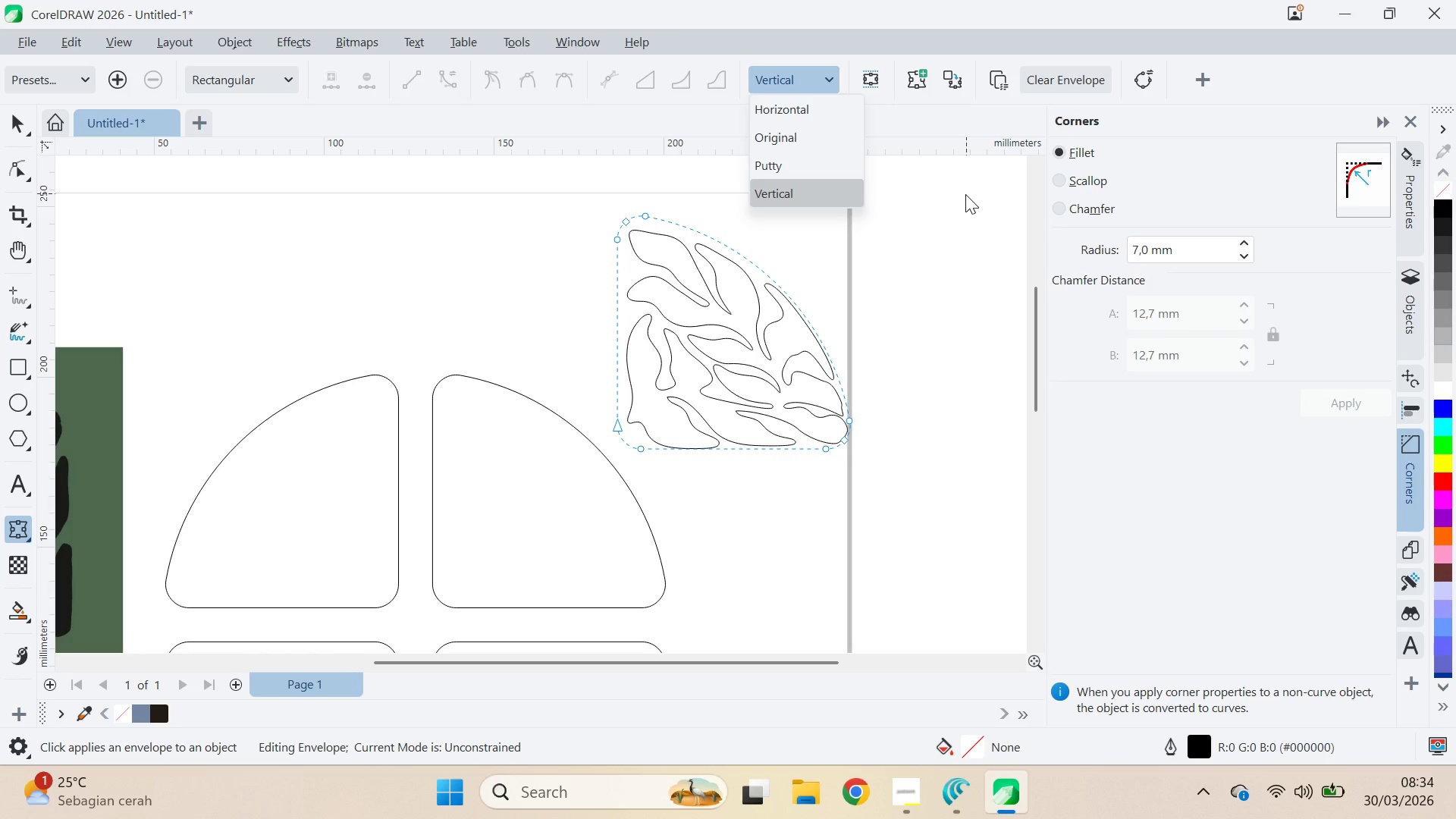 
key(Control+Z)
 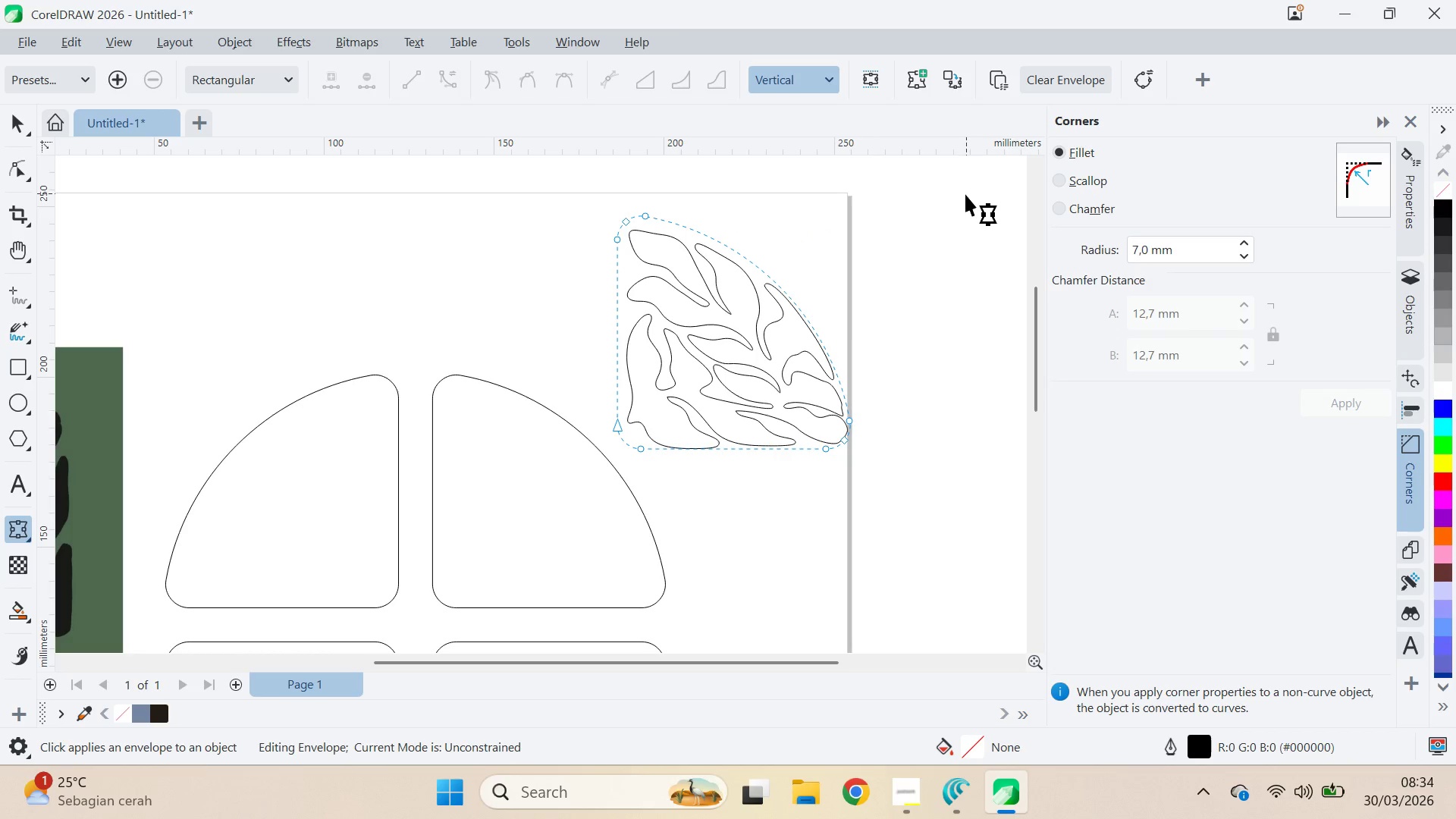 
left_click([965, 194])
 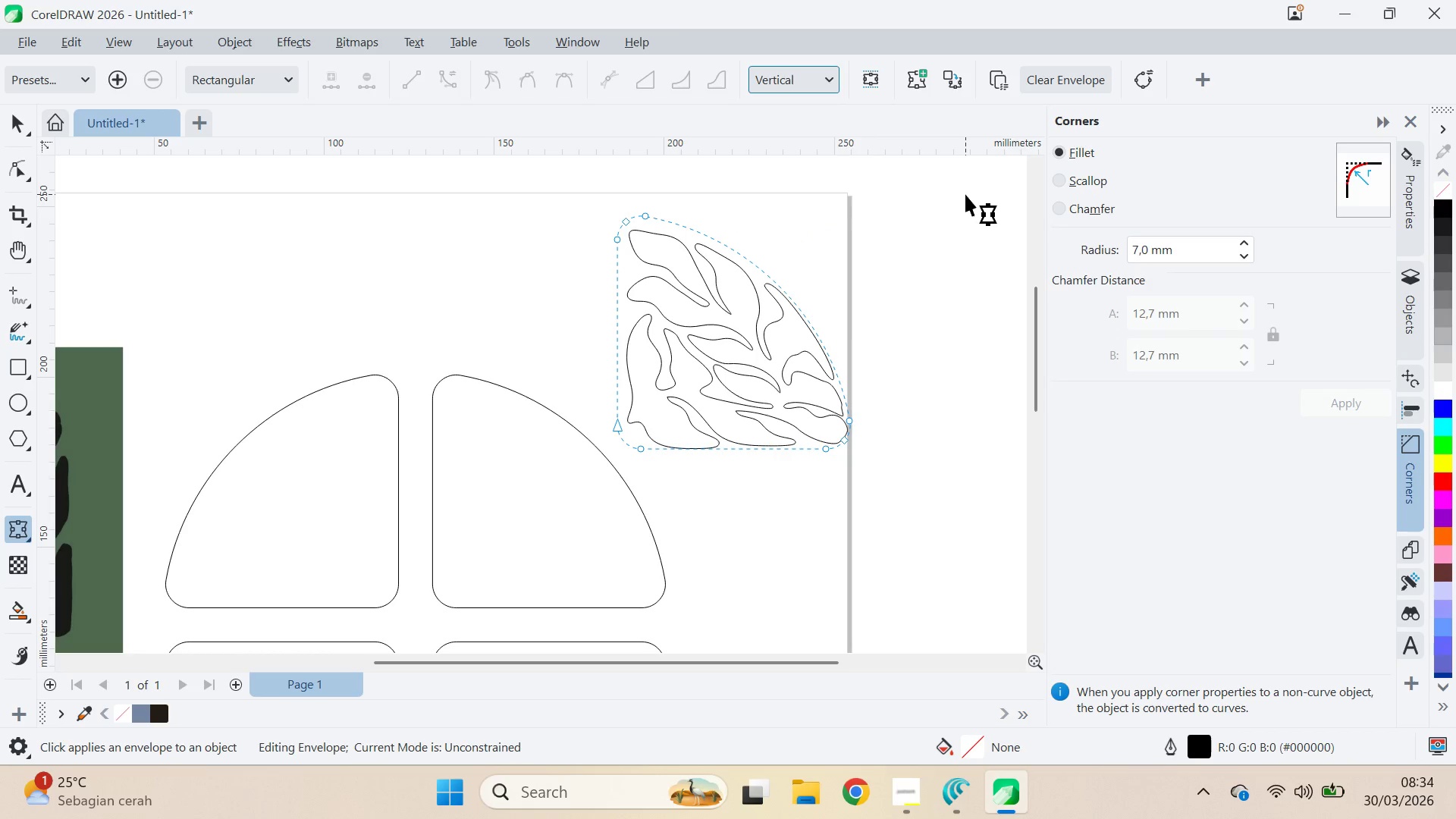 
key(V)
 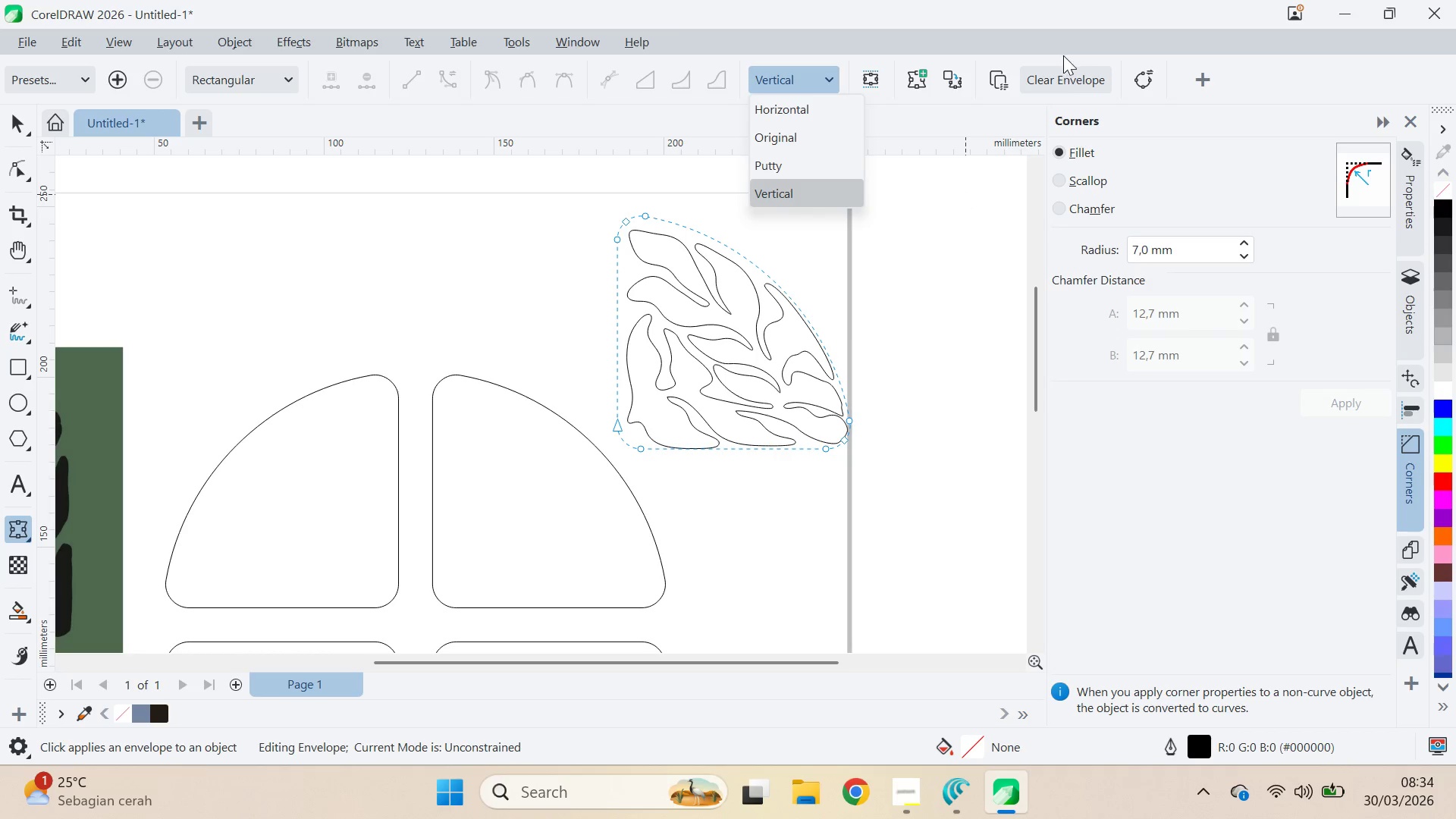 
left_click_drag(start_coordinate=[1065, 69], to_coordinate=[1067, 74])
 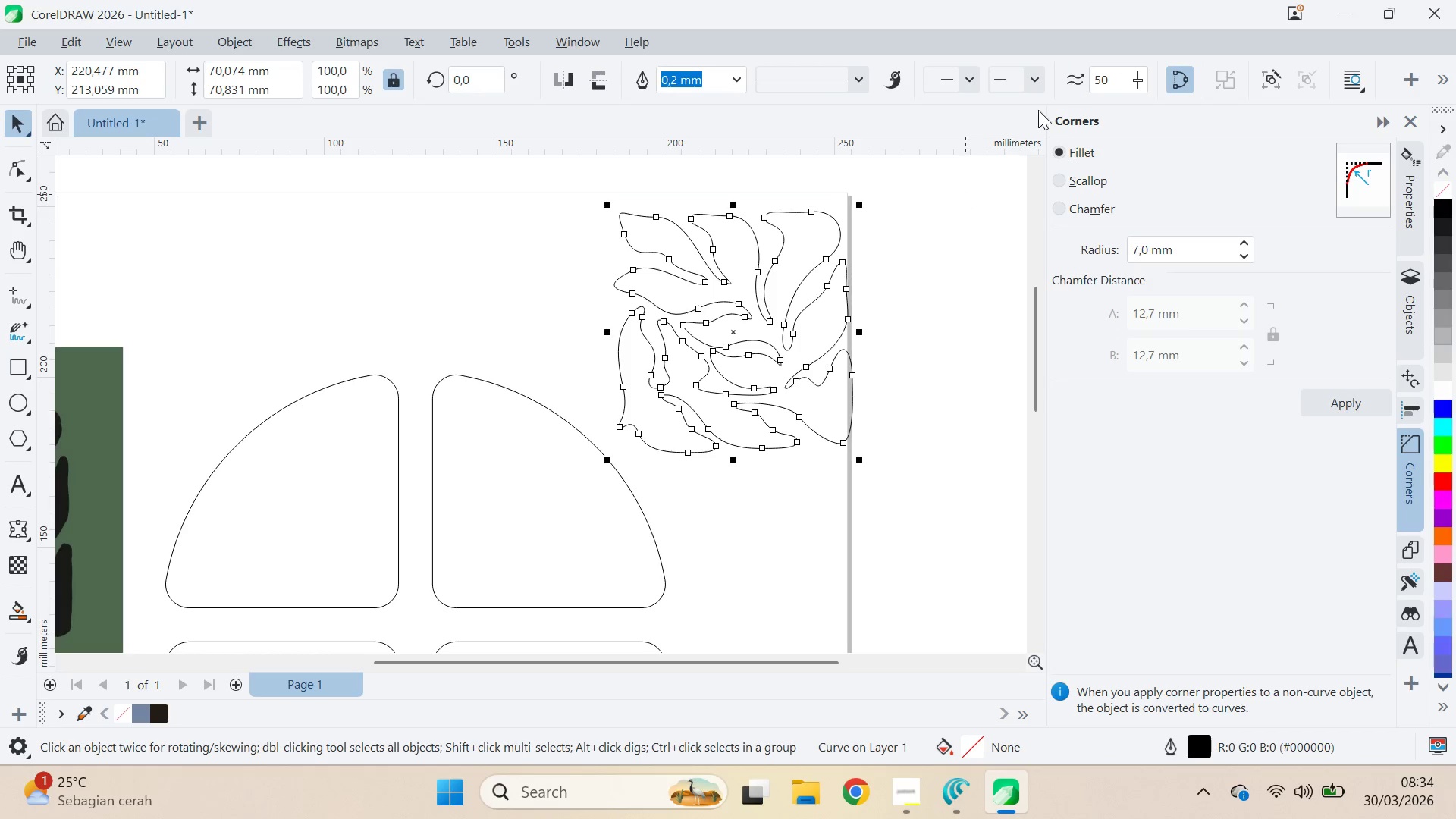 
left_click([918, 227])
 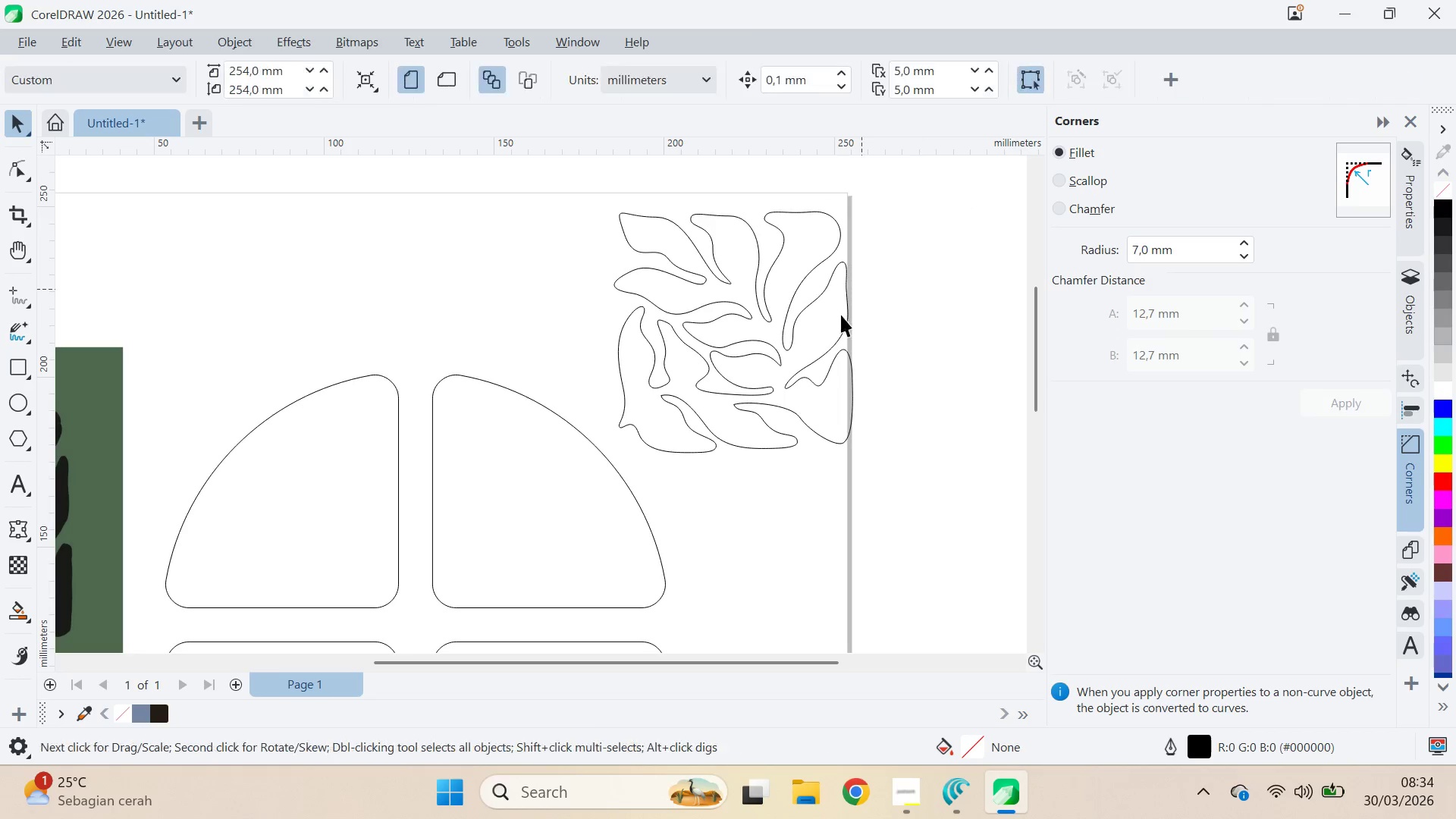 
type(qvqv)
 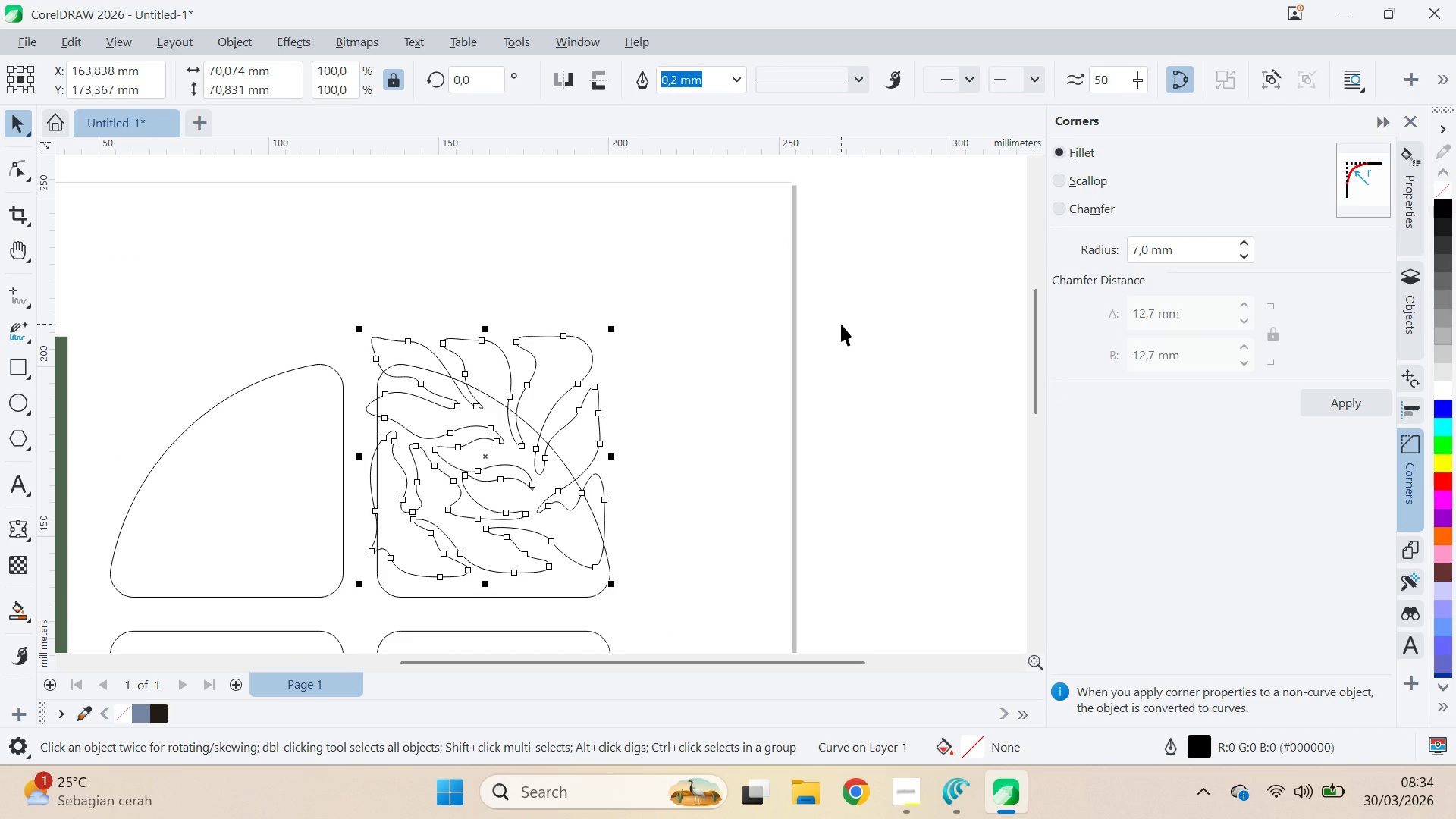 
left_click_drag(start_coordinate=[893, 340], to_coordinate=[918, 249])
 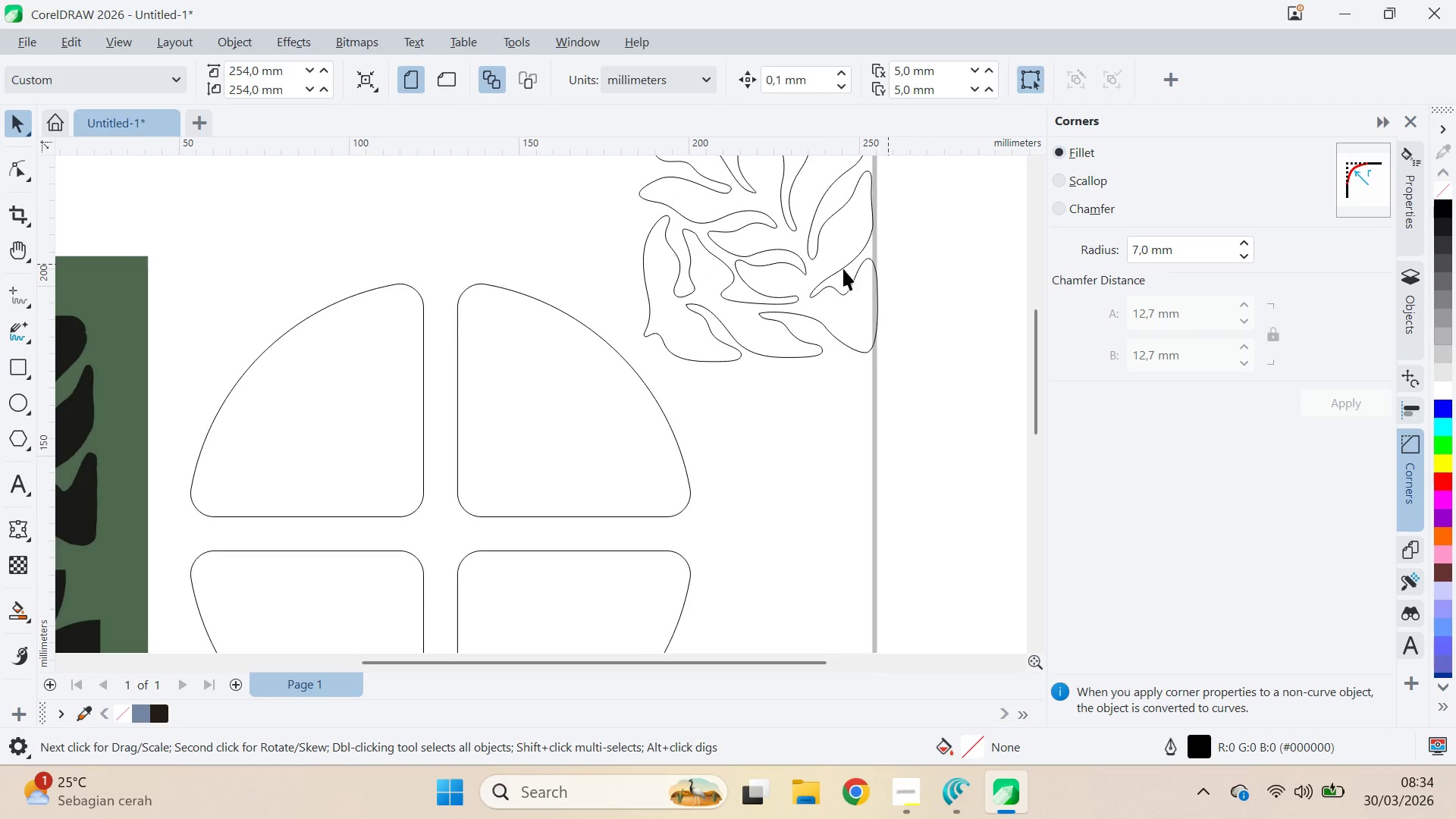 
left_click_drag(start_coordinate=[766, 281], to_coordinate=[573, 416])
 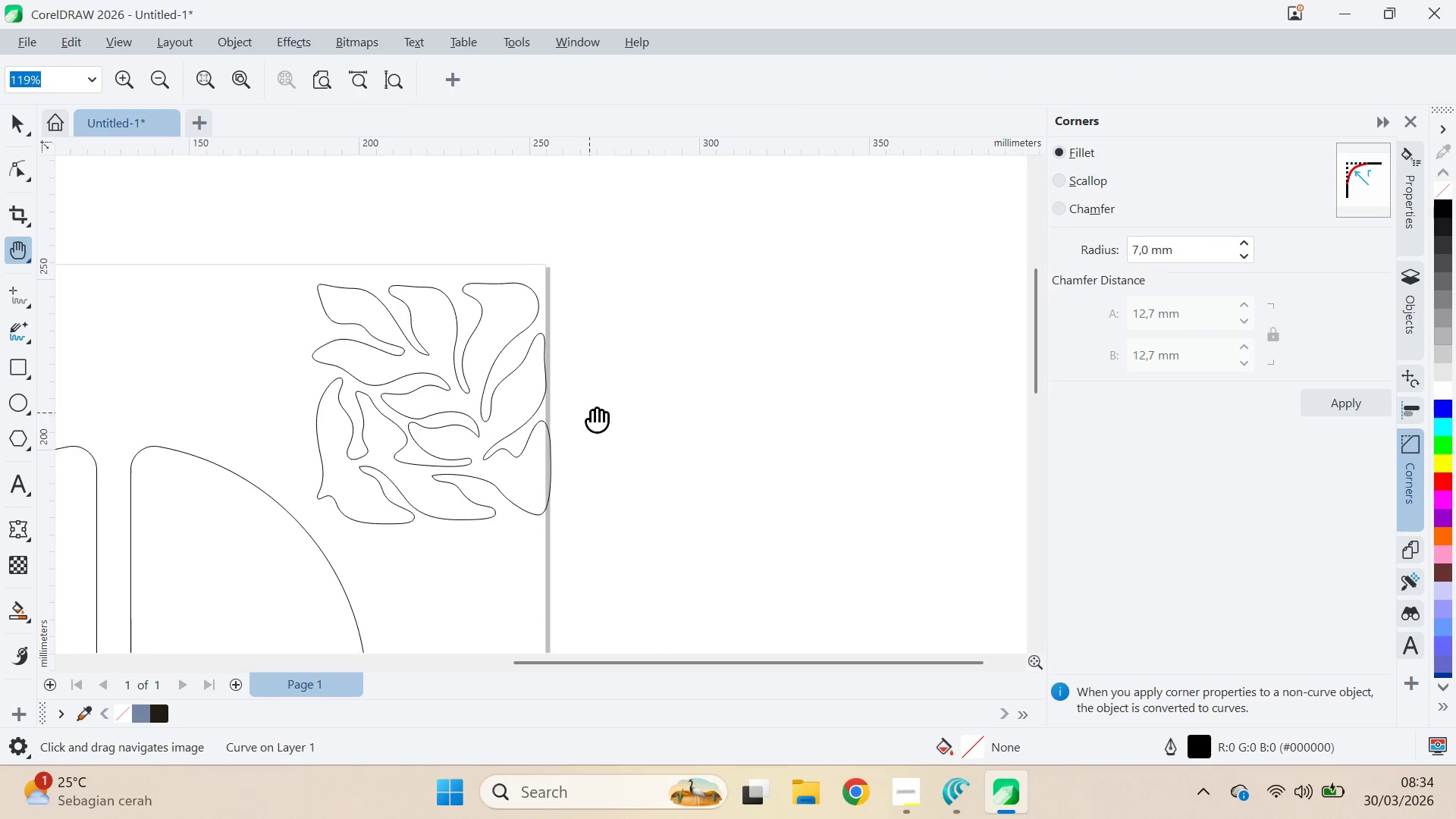 
left_click_drag(start_coordinate=[617, 411], to_coordinate=[837, 330])
 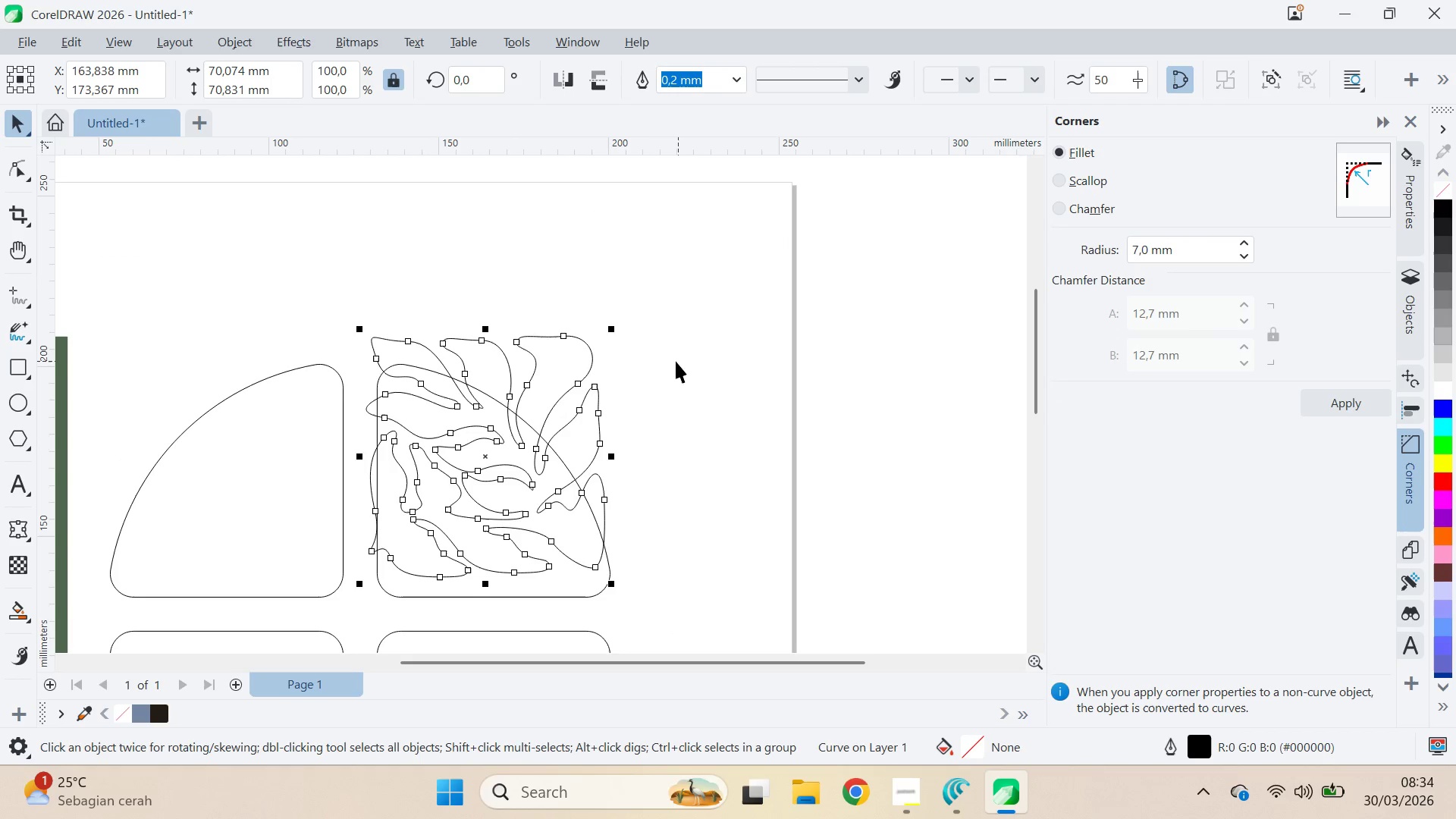 
left_click_drag(start_coordinate=[541, 397], to_coordinate=[585, 390])
 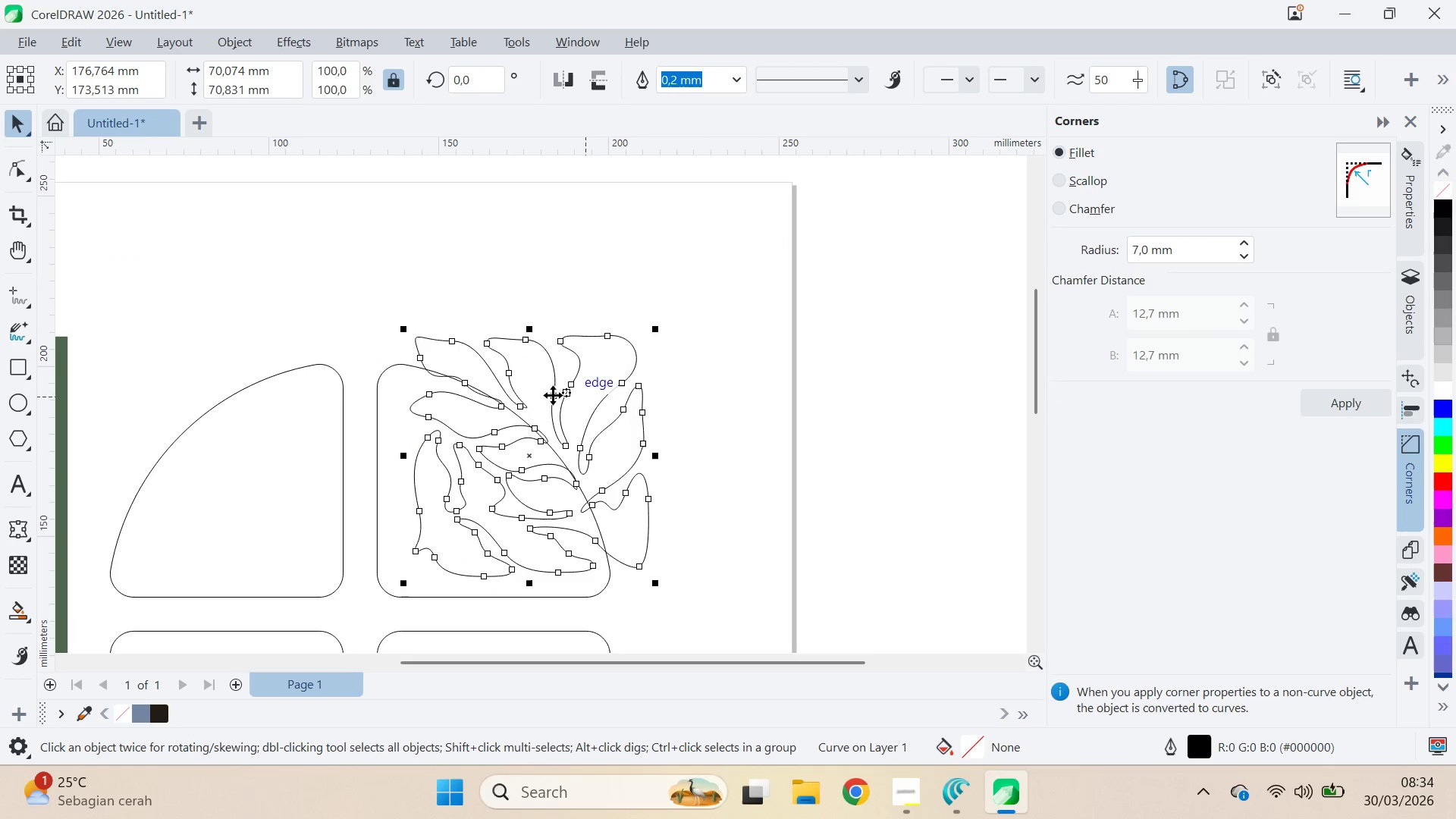 
hold_key(key=ShiftLeft, duration=0.52)
 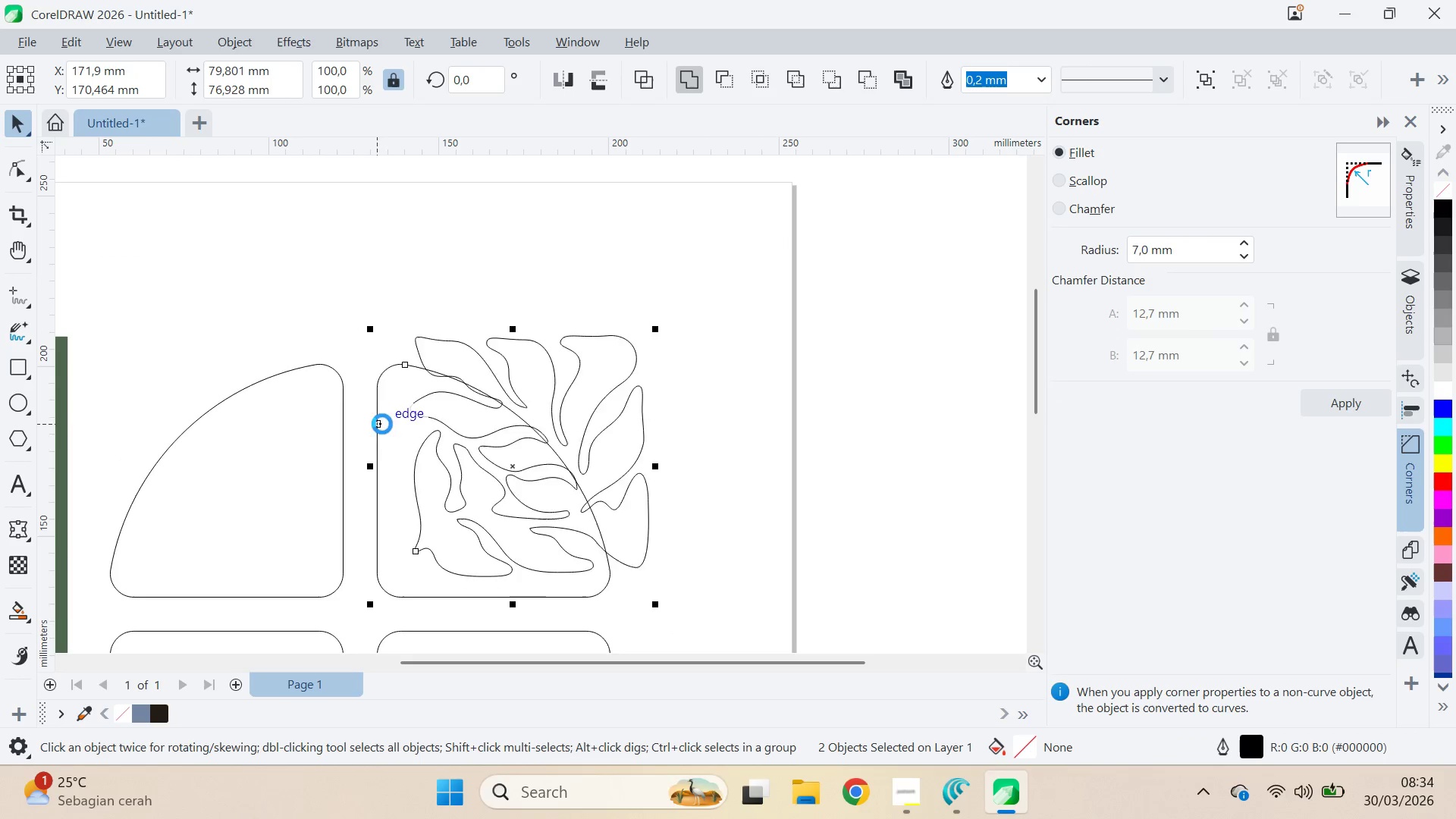 
type(ceqvqv)
 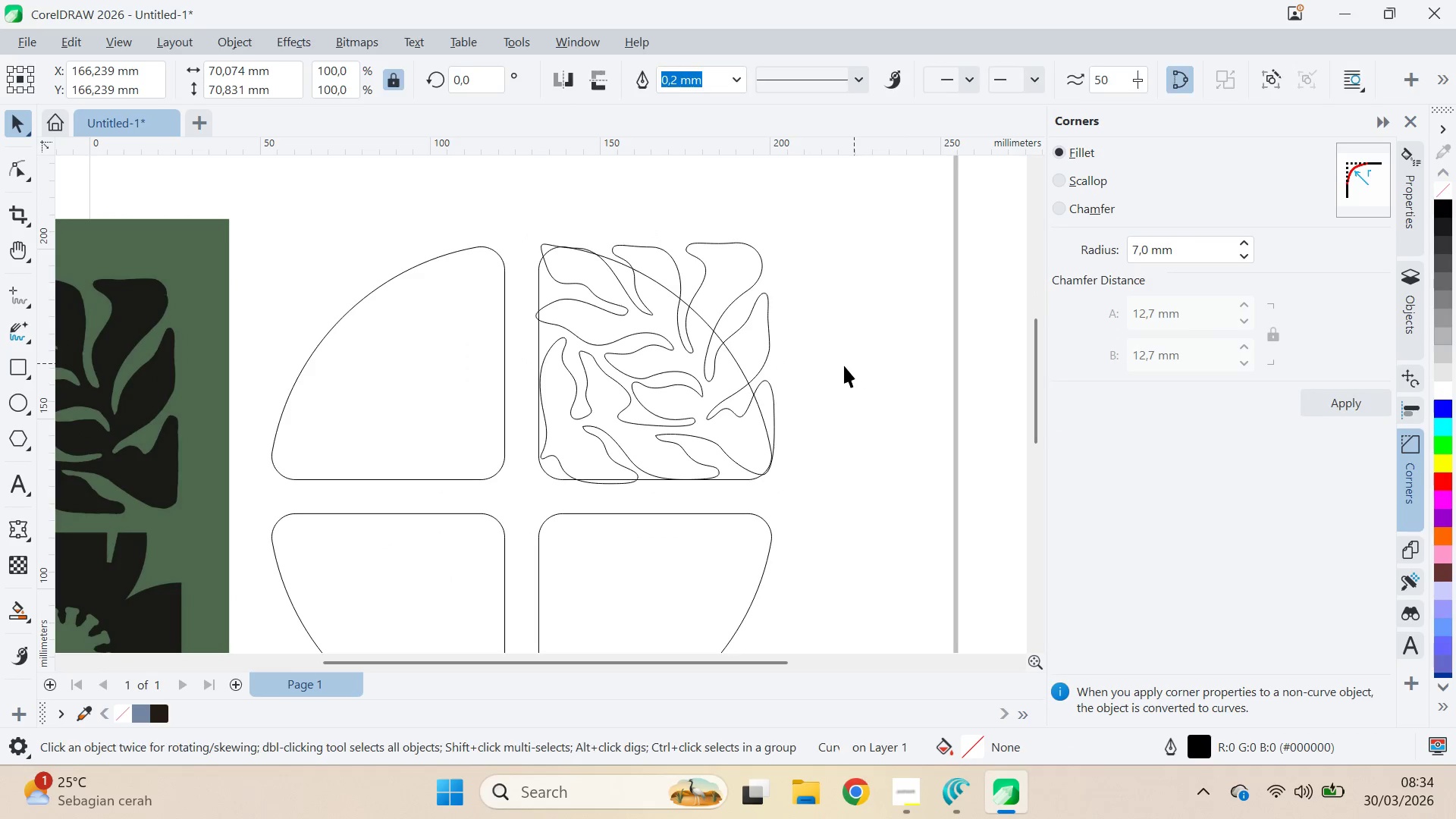 
left_click_drag(start_coordinate=[596, 385], to_coordinate=[716, 339])
 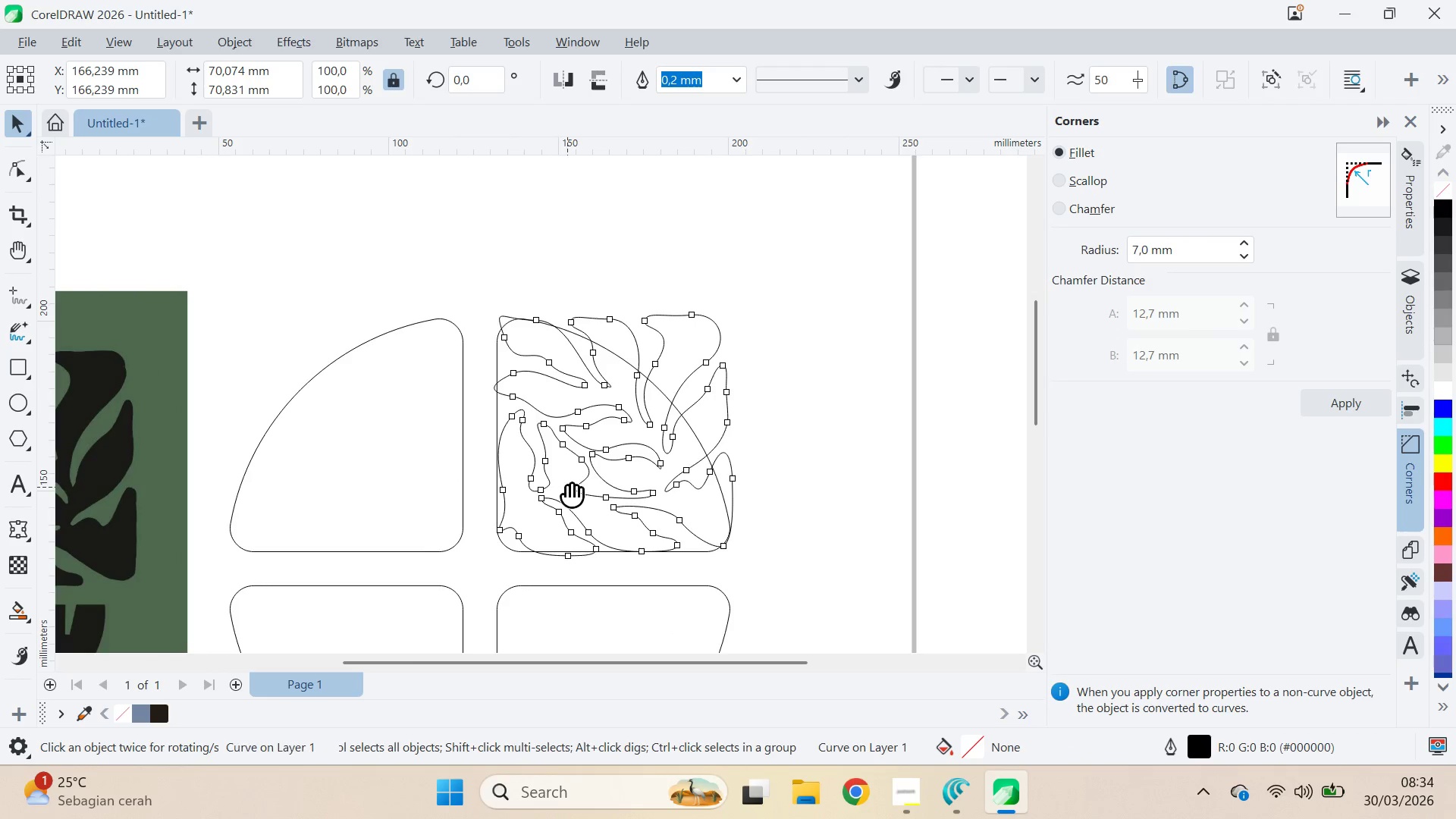 
left_click_drag(start_coordinate=[576, 482], to_coordinate=[758, 268])
 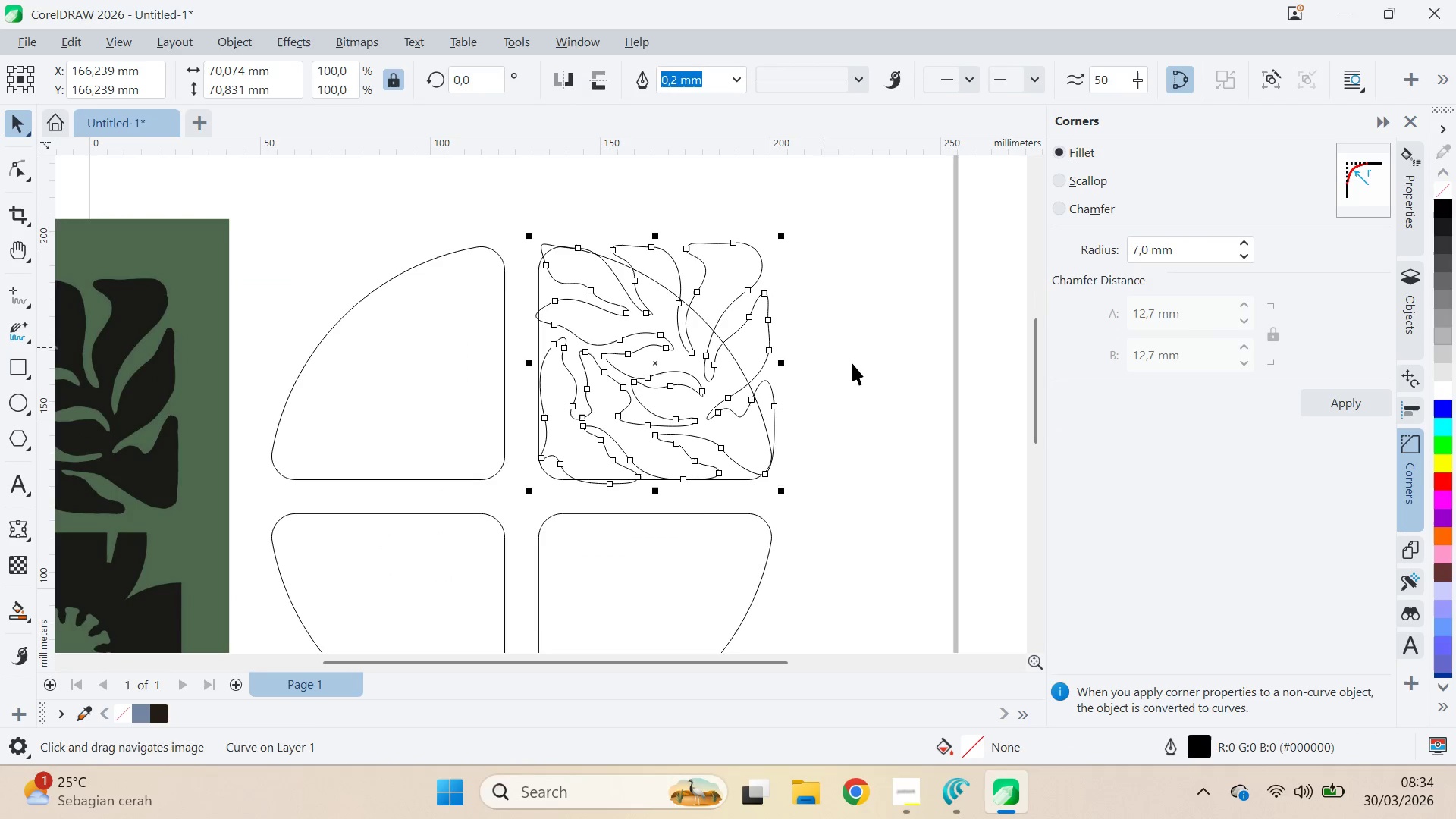 
left_click([854, 363])
 